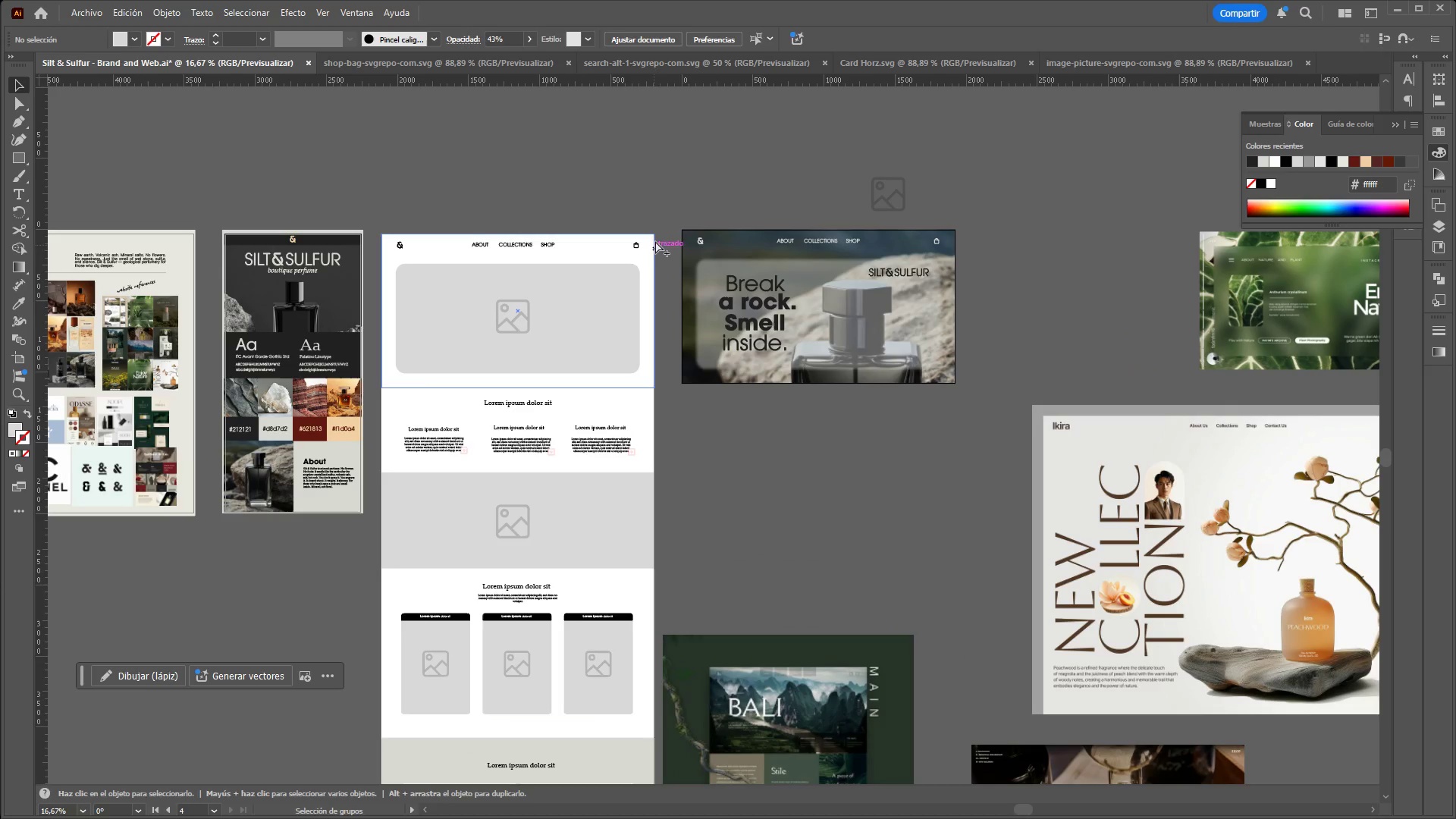 
scroll: coordinate [651, 249], scroll_direction: up, amount: 1.0
 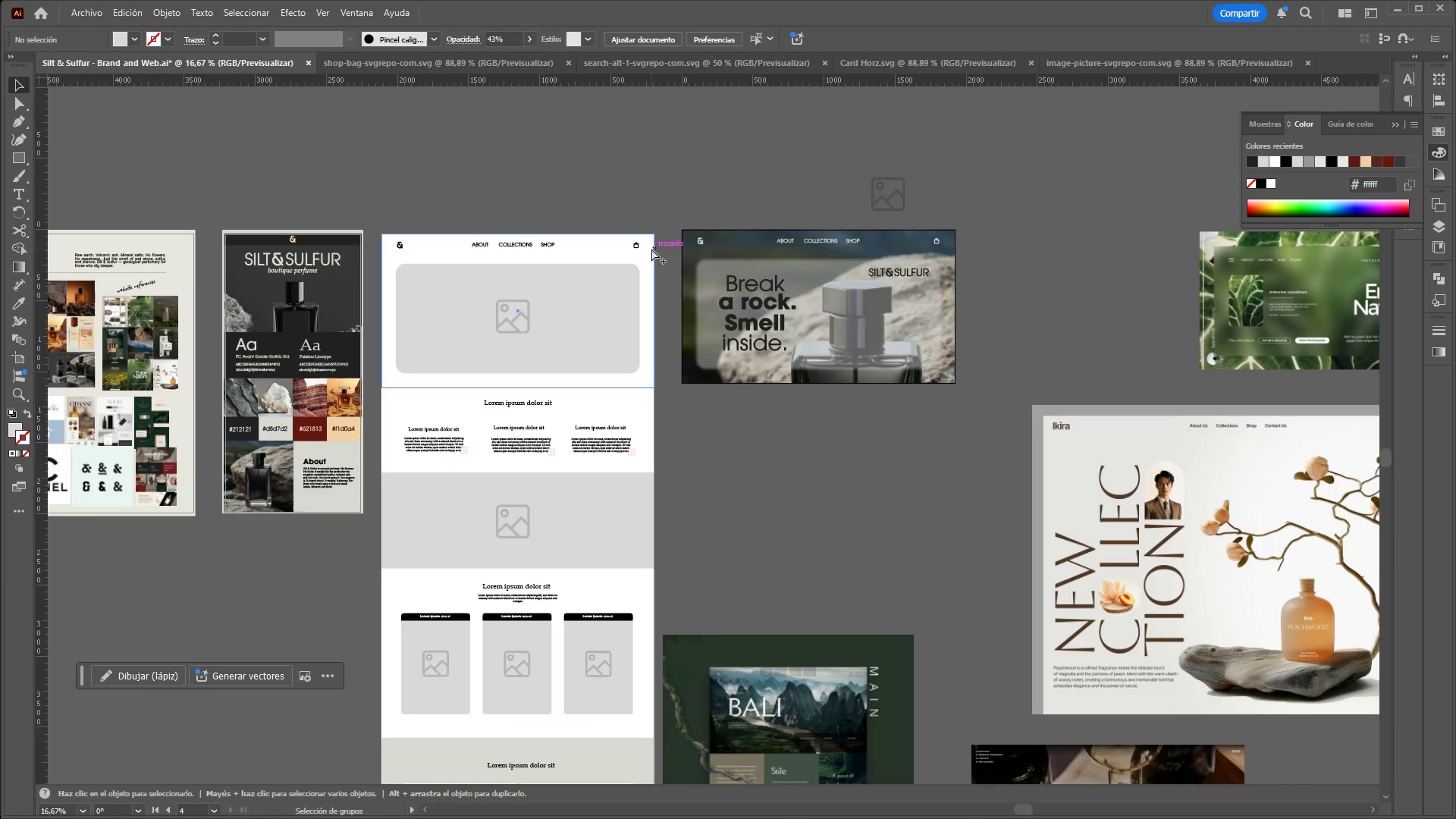 
key(Alt+Control+AltLeft)
 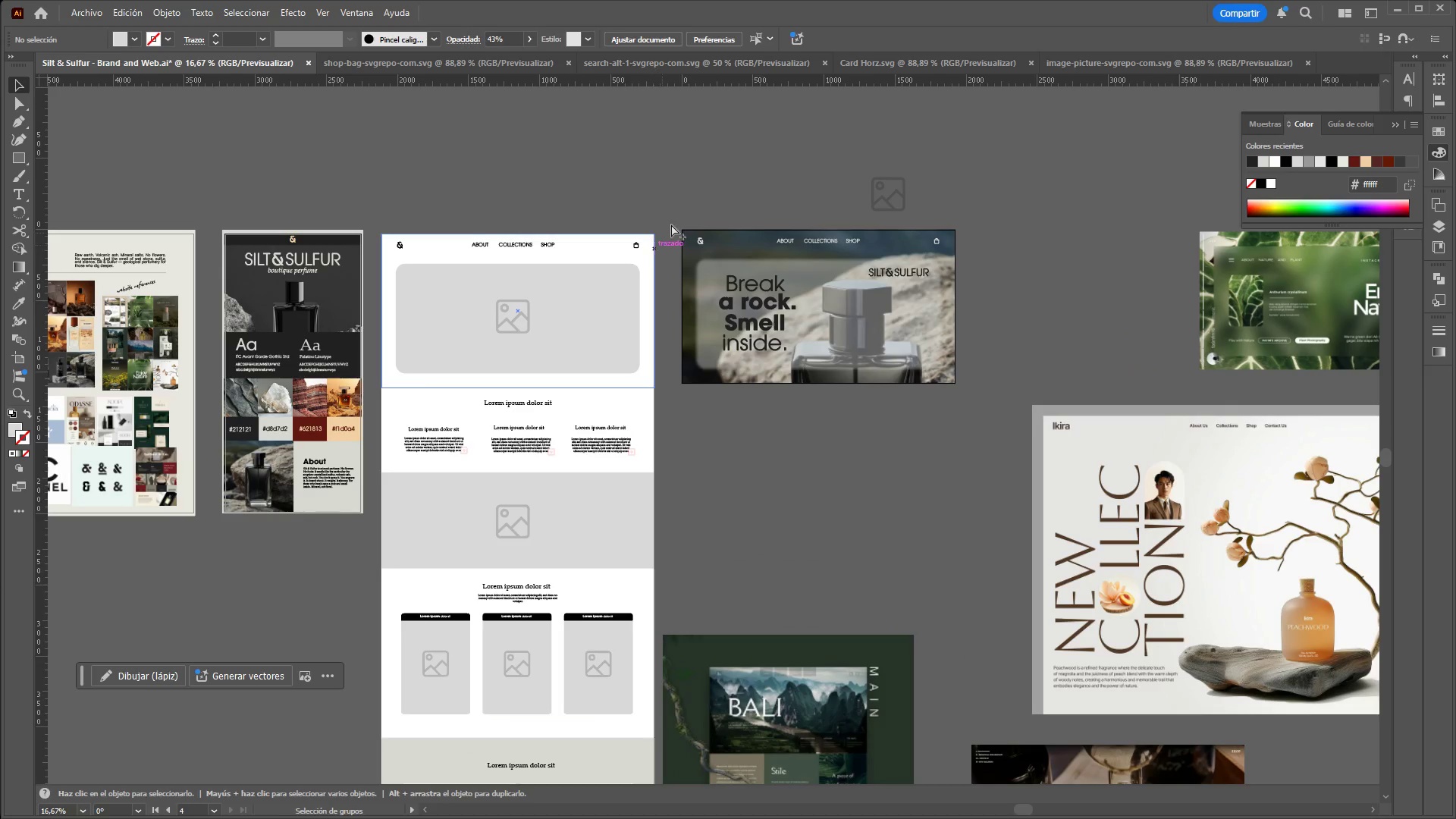 
key(Alt+Control+AltLeft)
 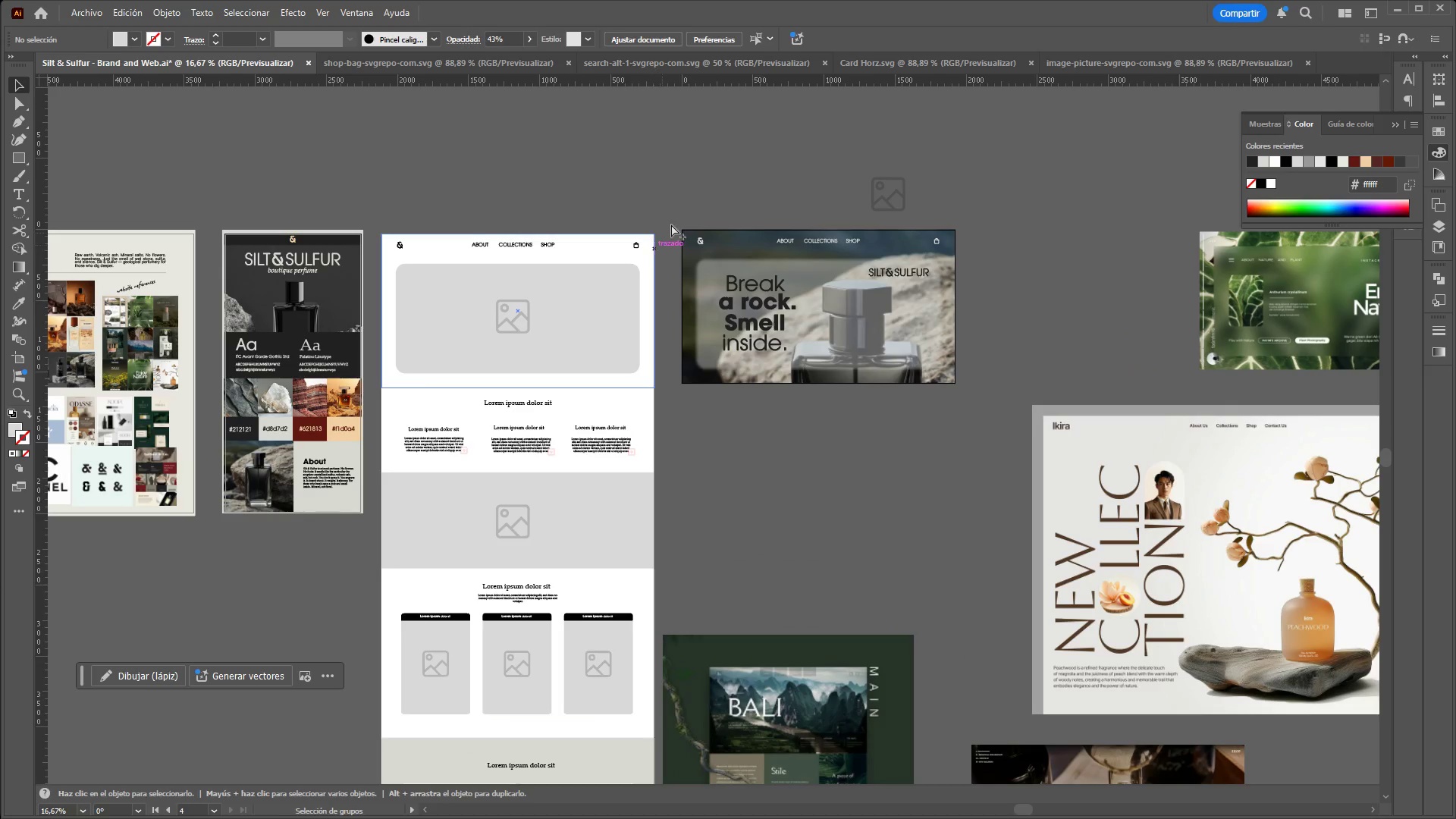 
key(Alt+Control+AltLeft)
 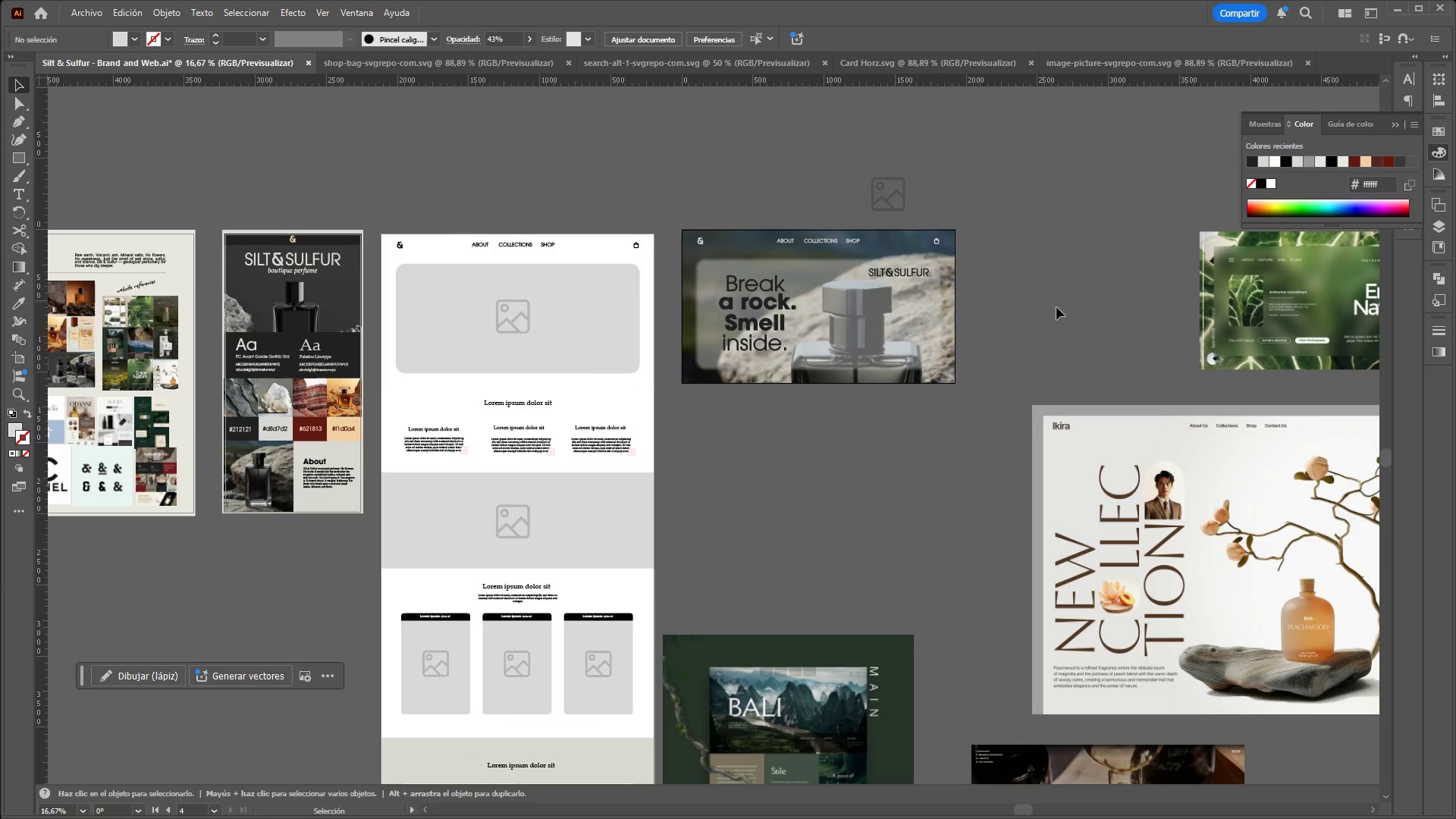 
key(Control+Z)
 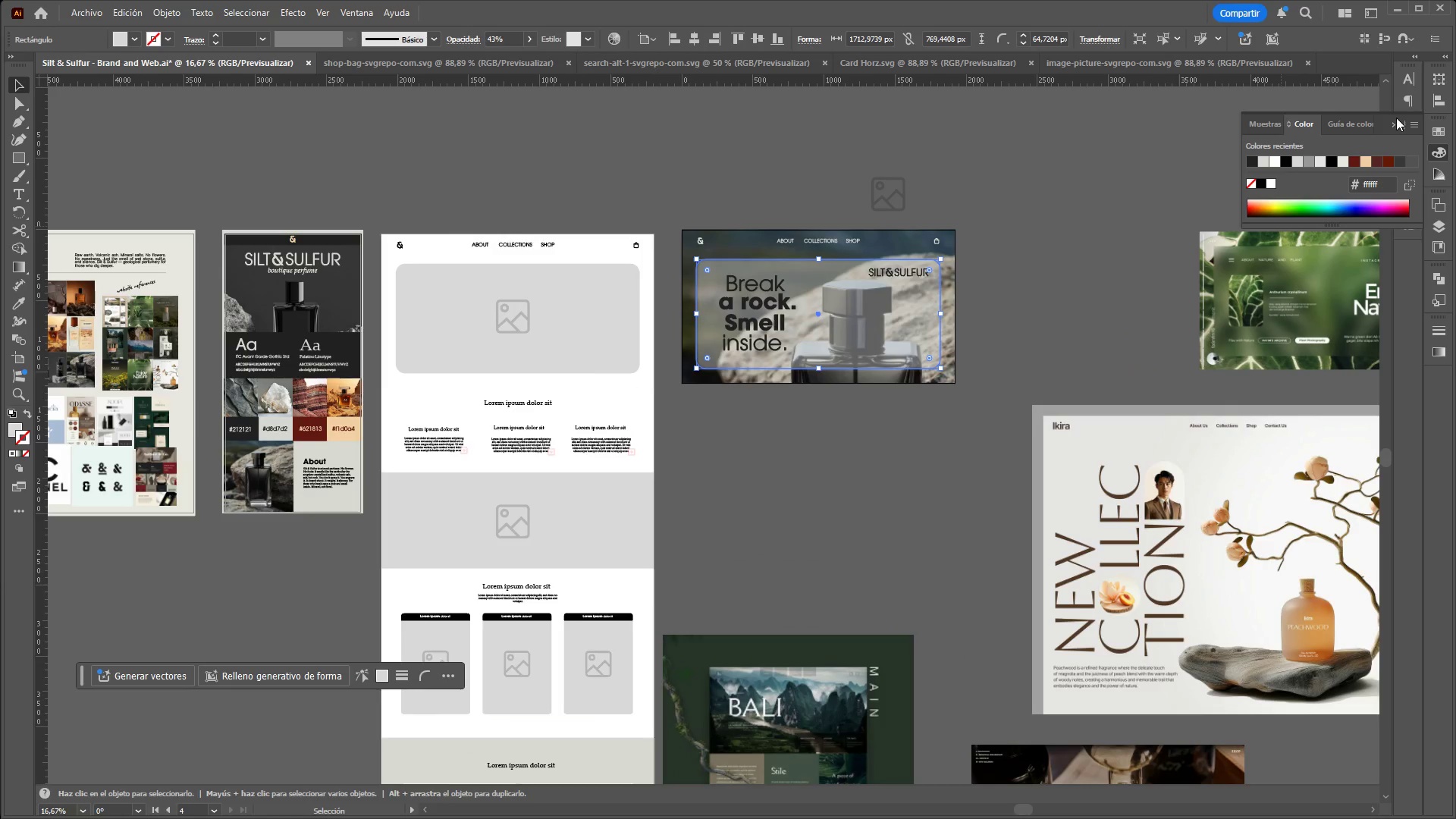 
left_click([1395, 124])
 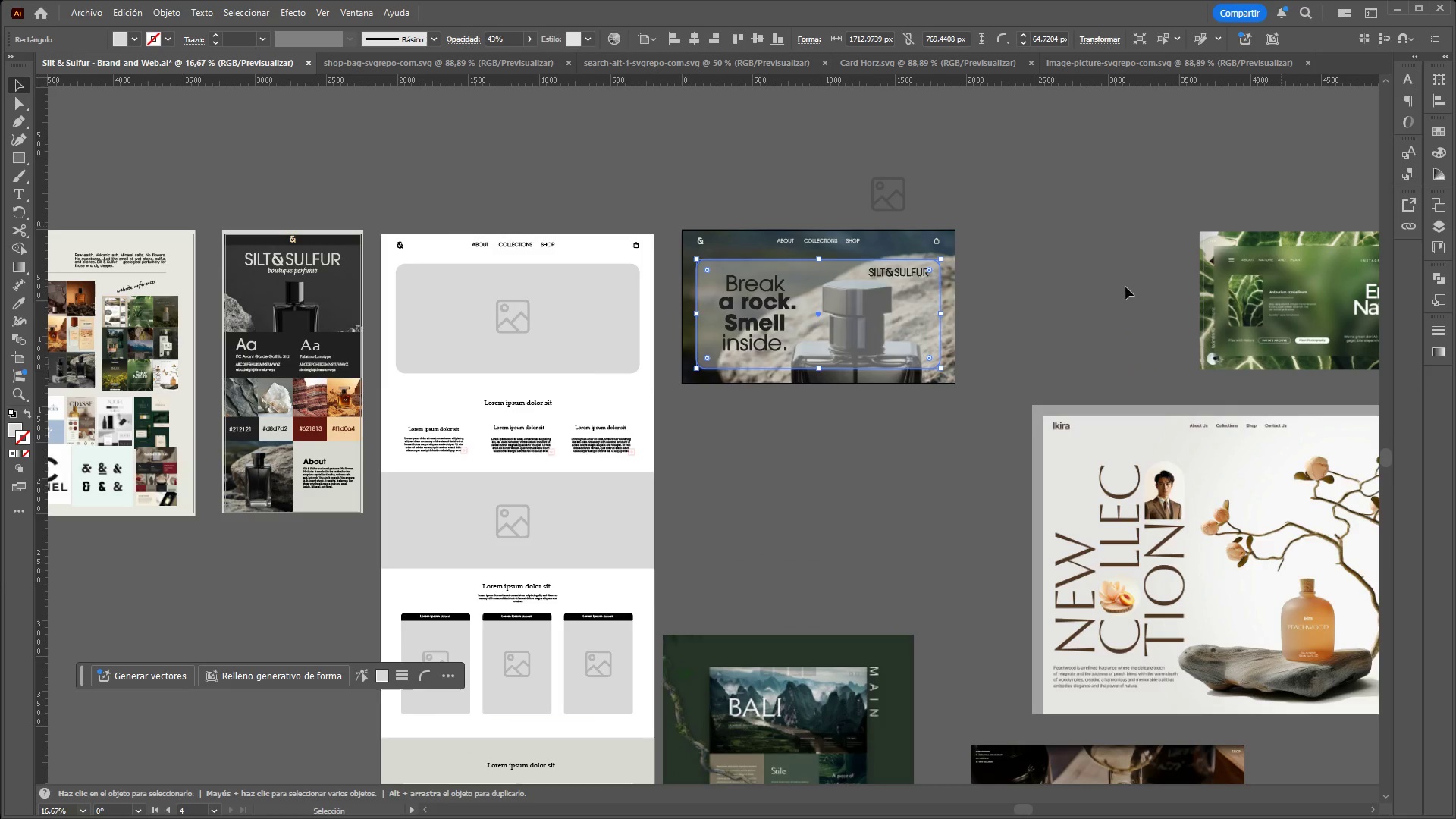 
left_click([1125, 287])
 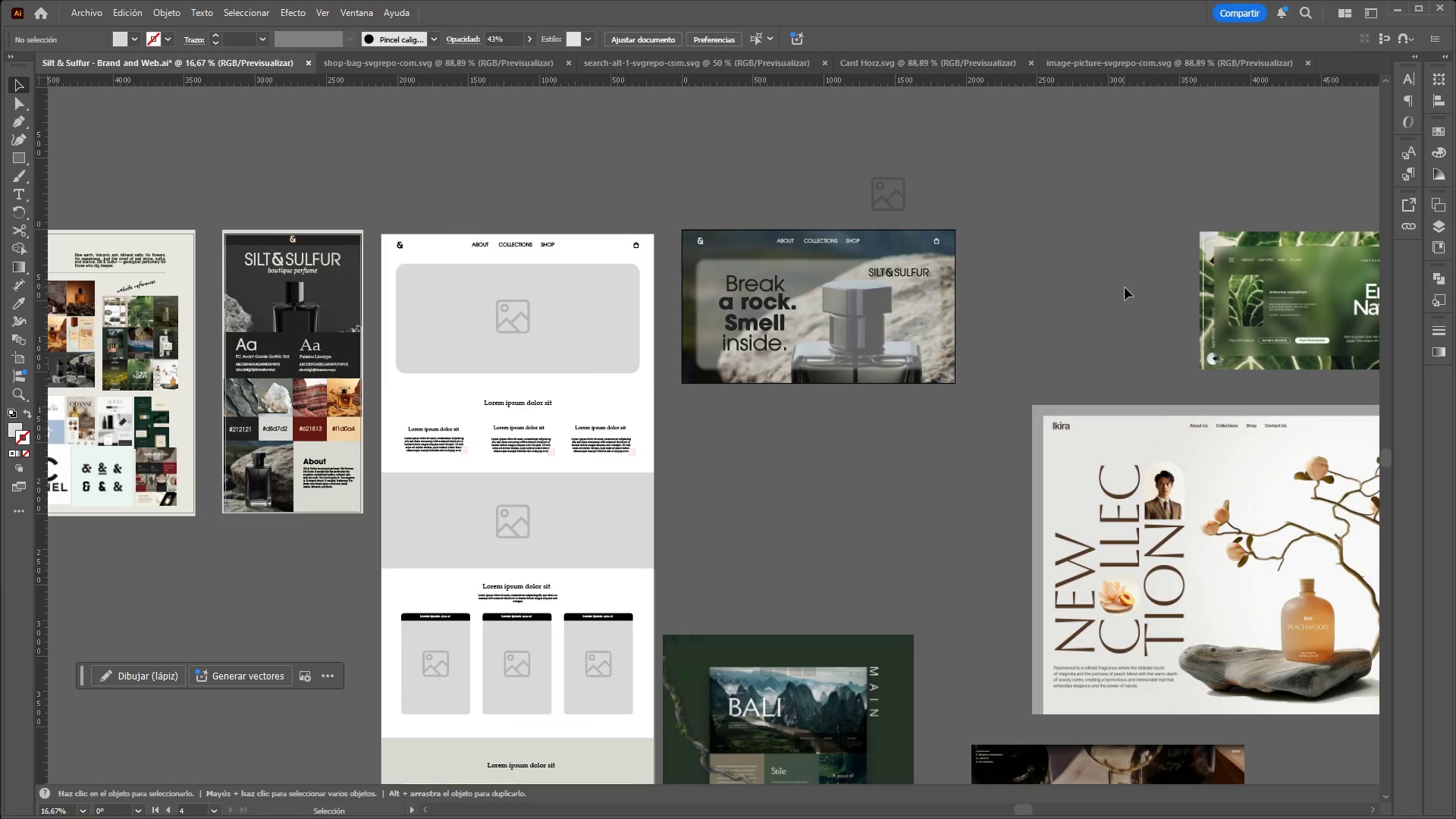 
left_click_drag(start_coordinate=[1125, 287], to_coordinate=[1023, 328])
 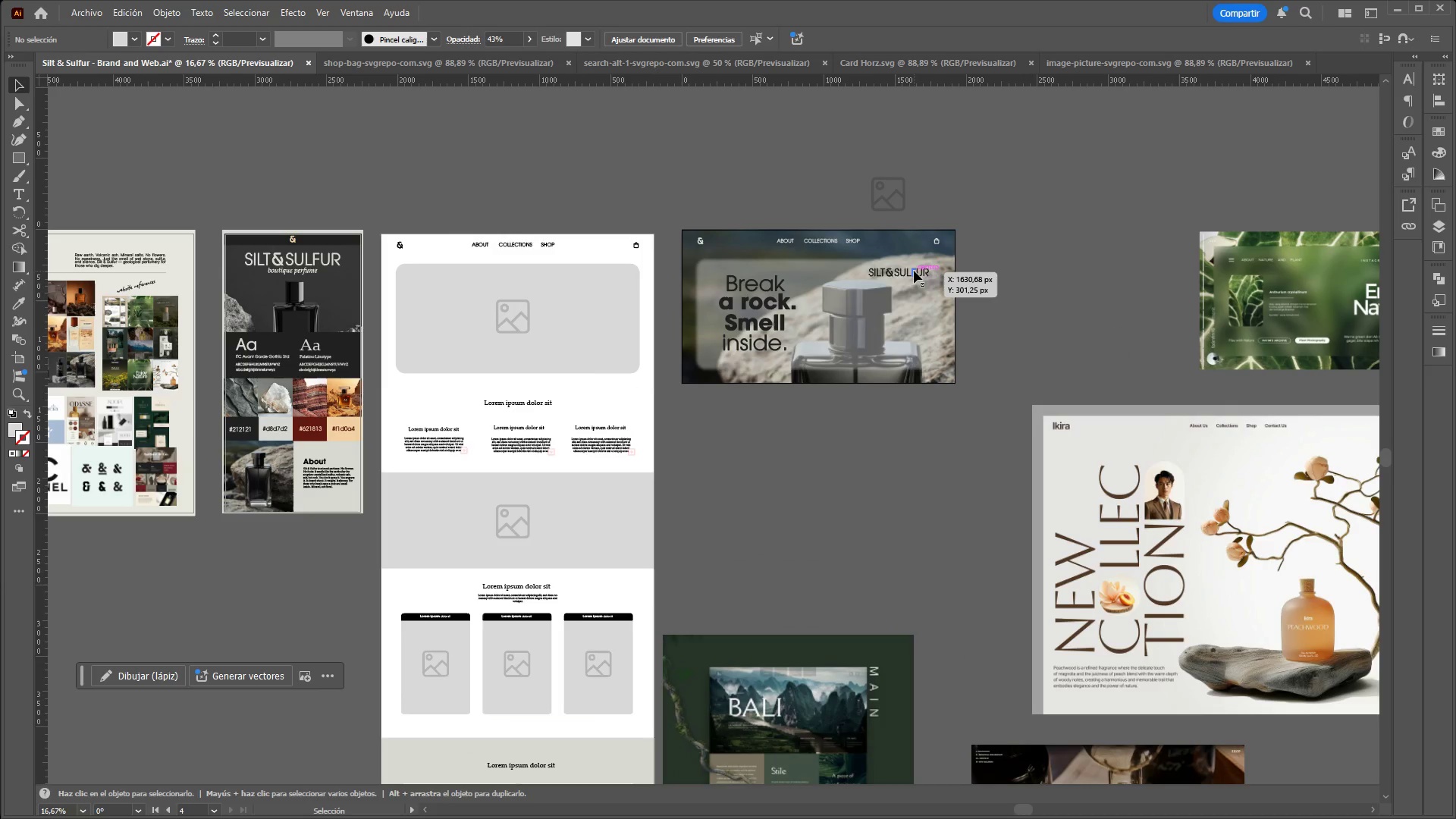 
left_click_drag(start_coordinate=[914, 271], to_coordinate=[1050, 244])
 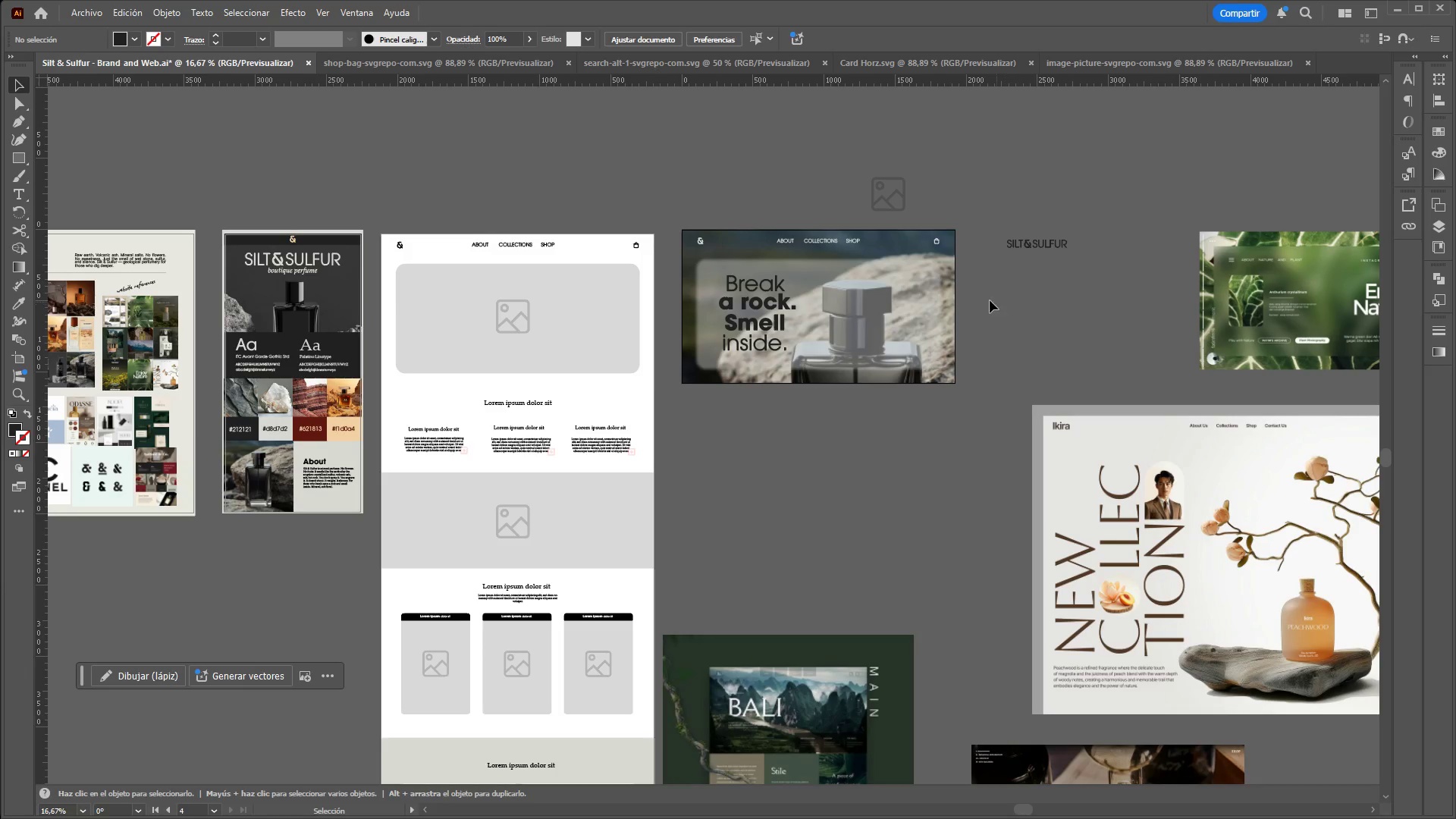 
left_click_drag(start_coordinate=[946, 290], to_coordinate=[969, 430])
 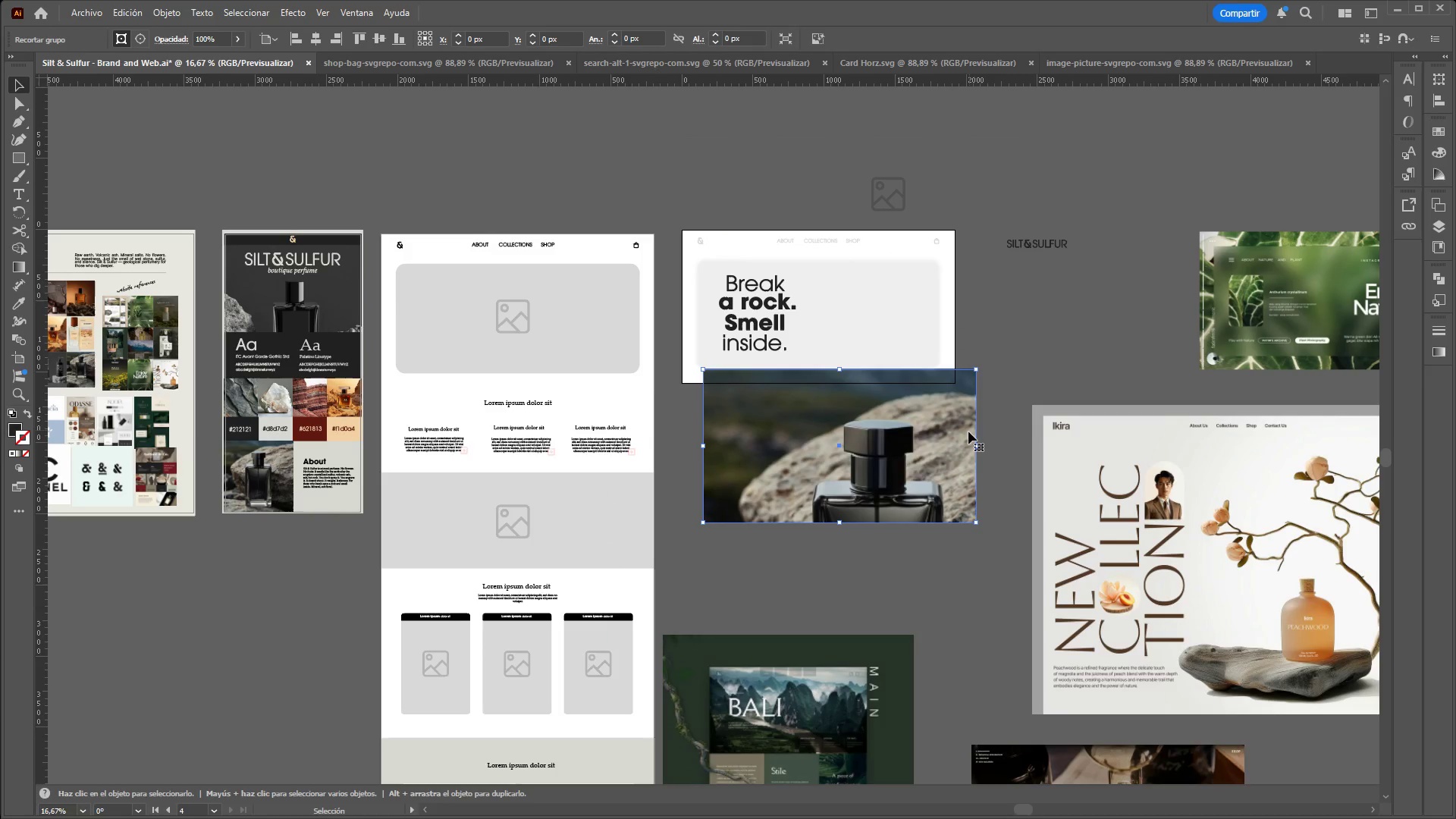 
key(Control+Z)
 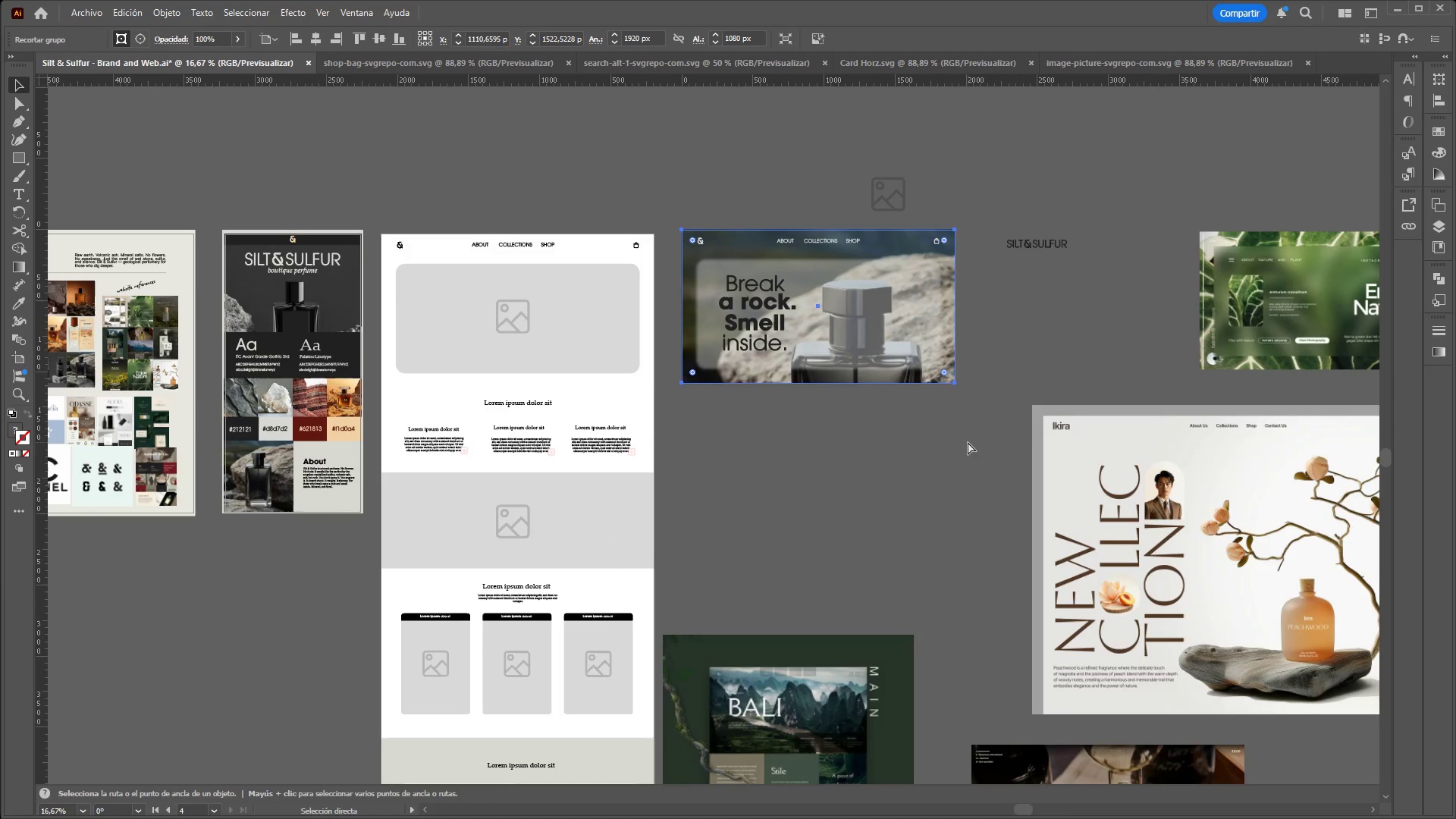 
key(Control+Z)
 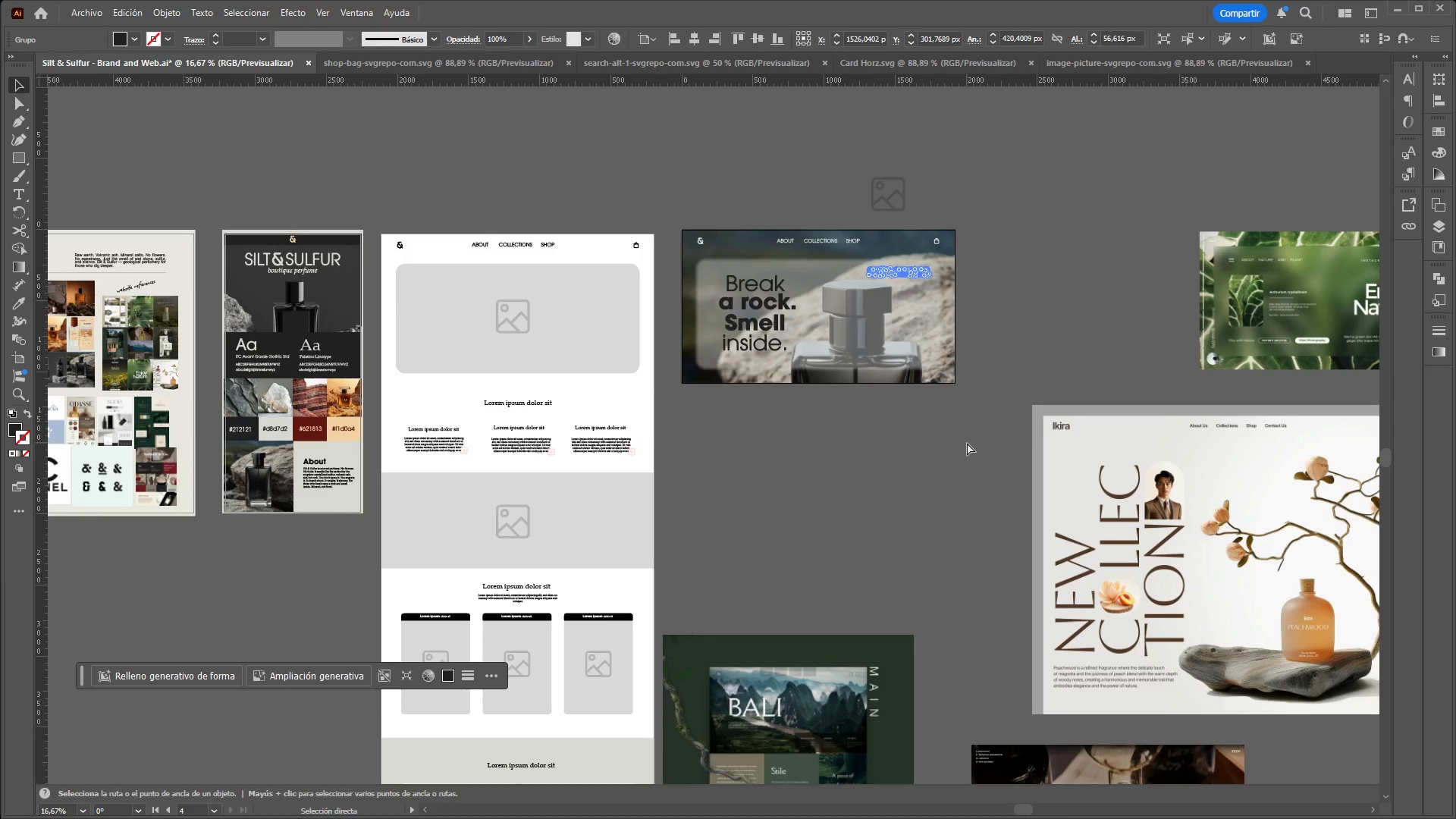 
key(Control+Z)
 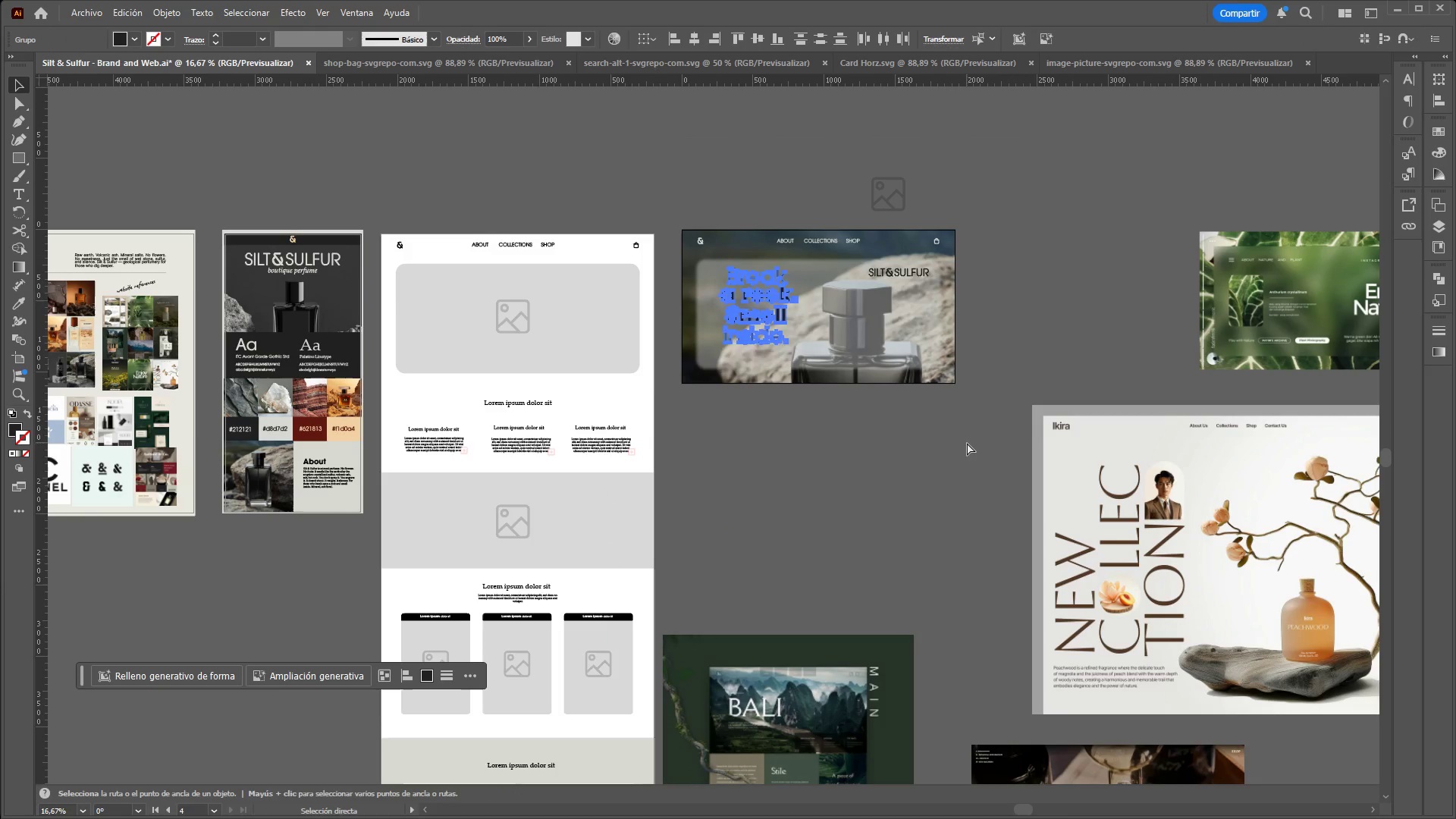 
key(Control+Z)
 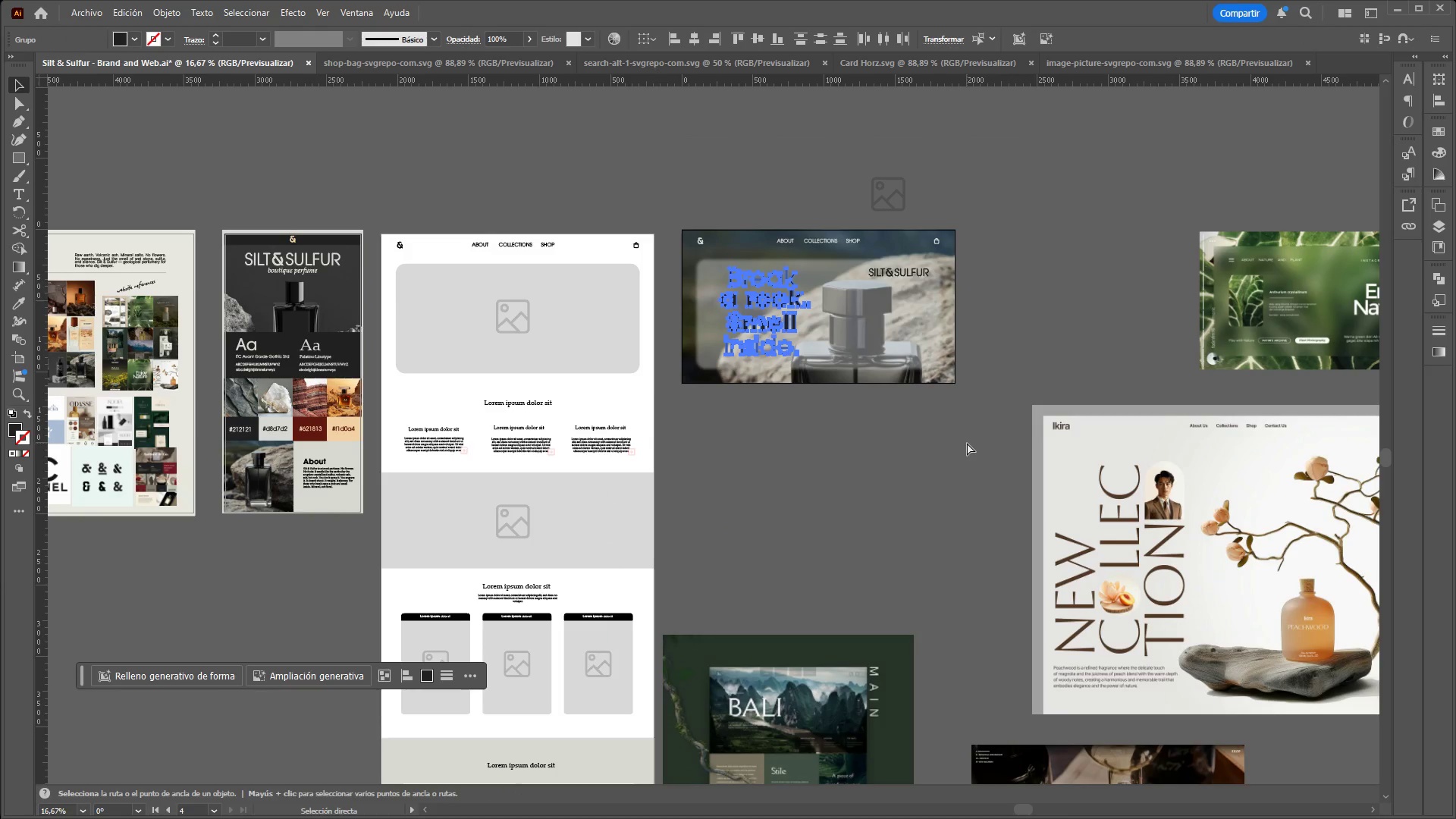 
key(Control+Z)
 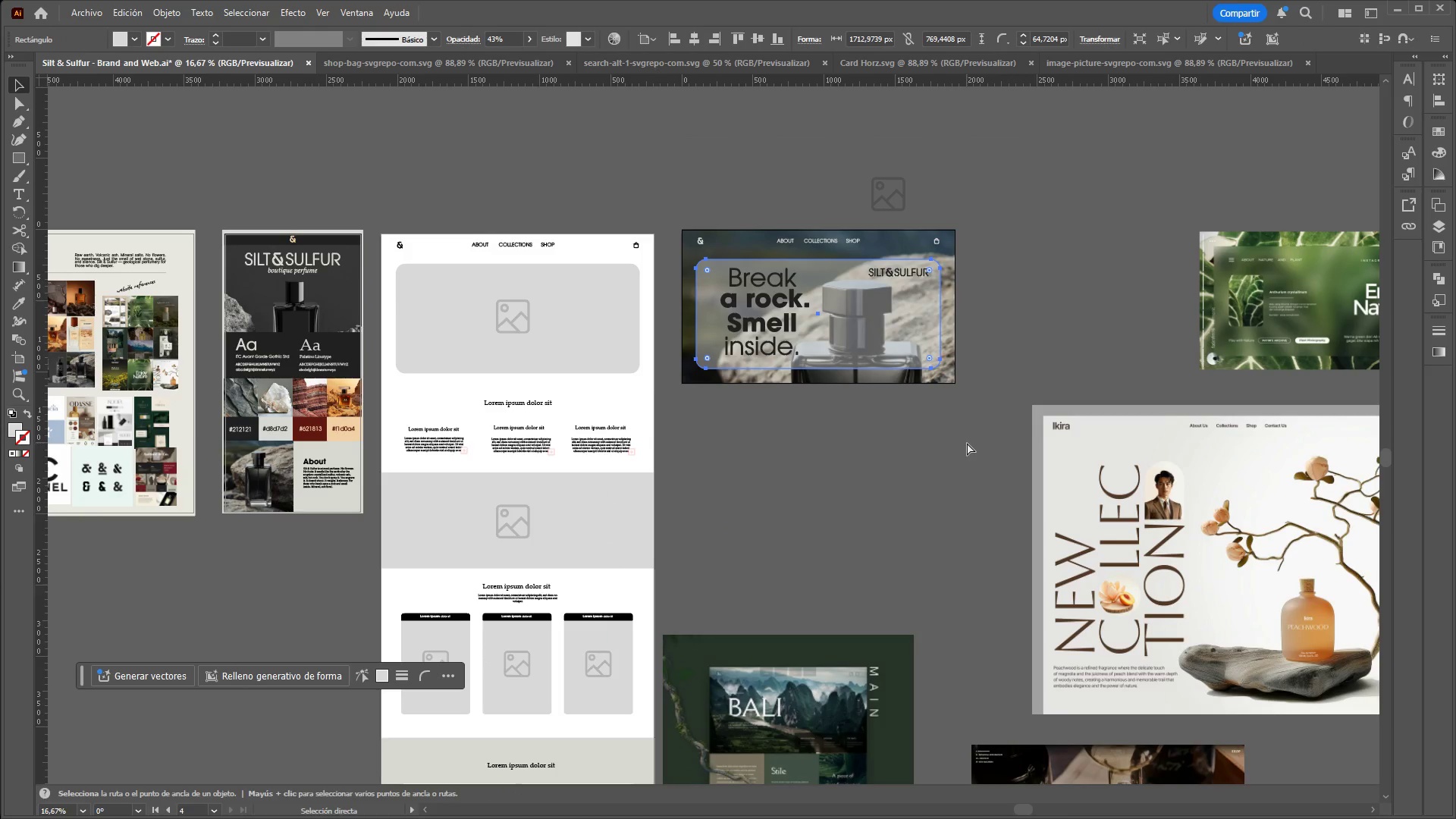 
left_click([967, 443])
 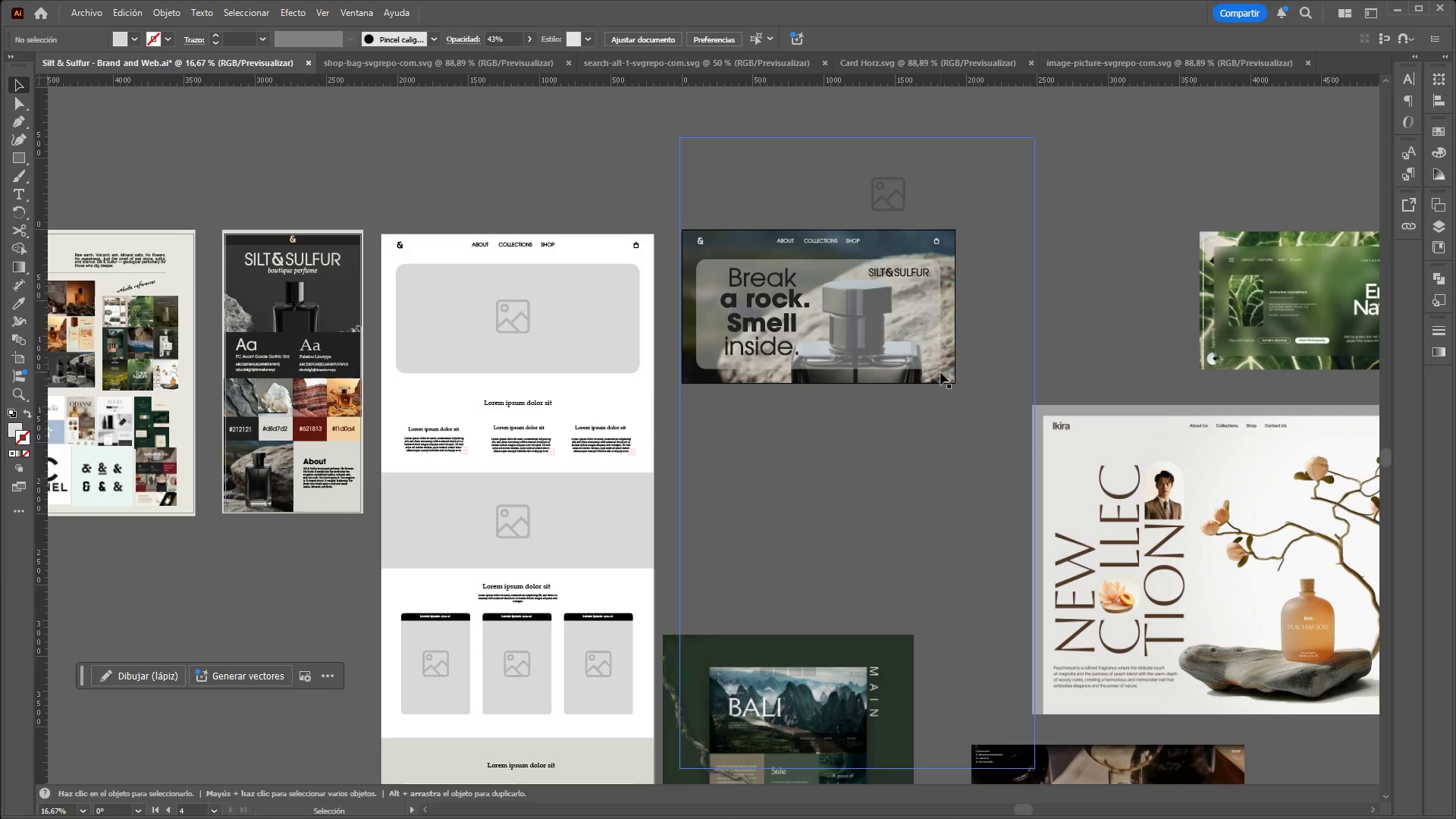 
left_click([940, 372])
 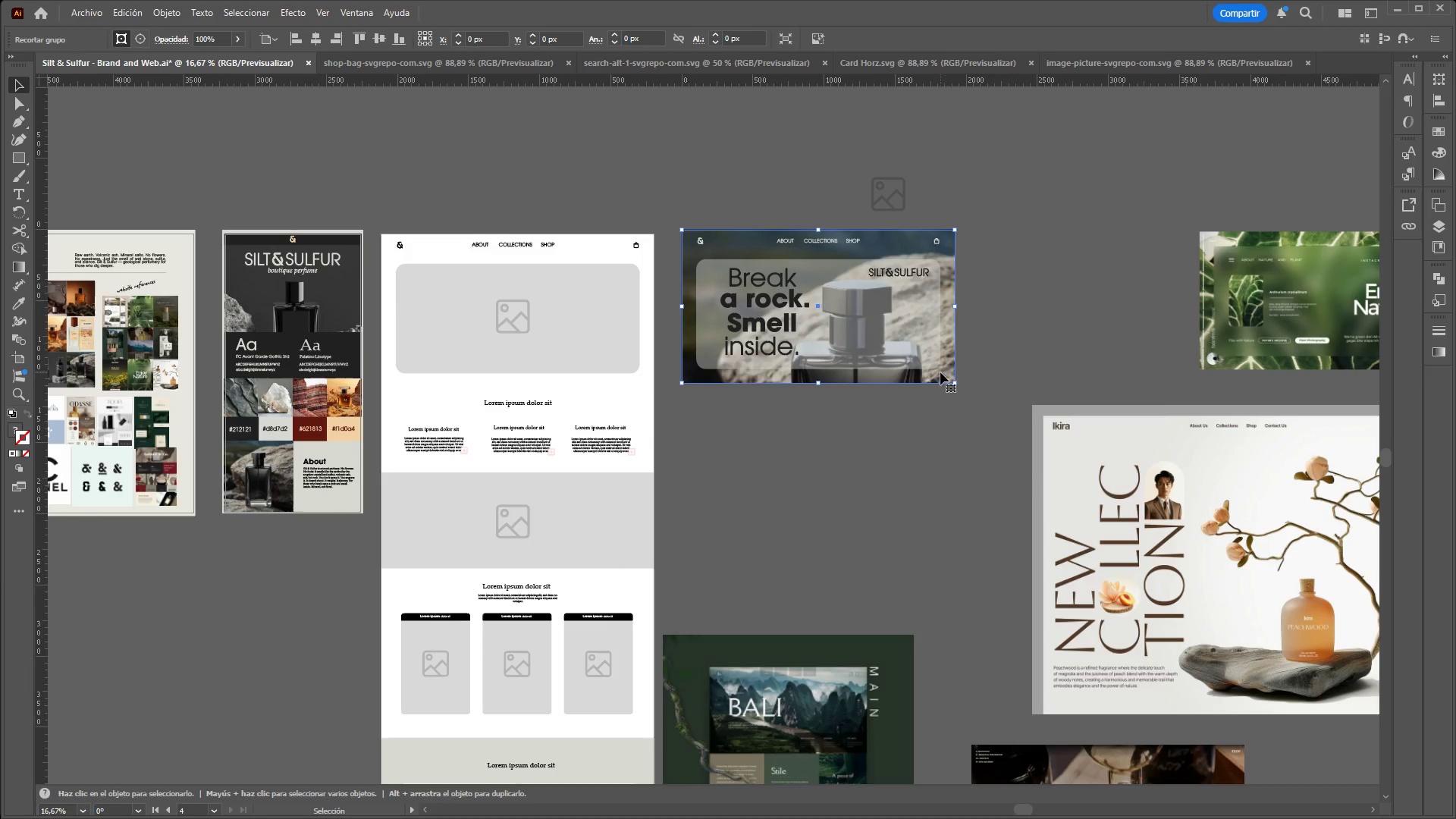 
right_click([940, 372])
 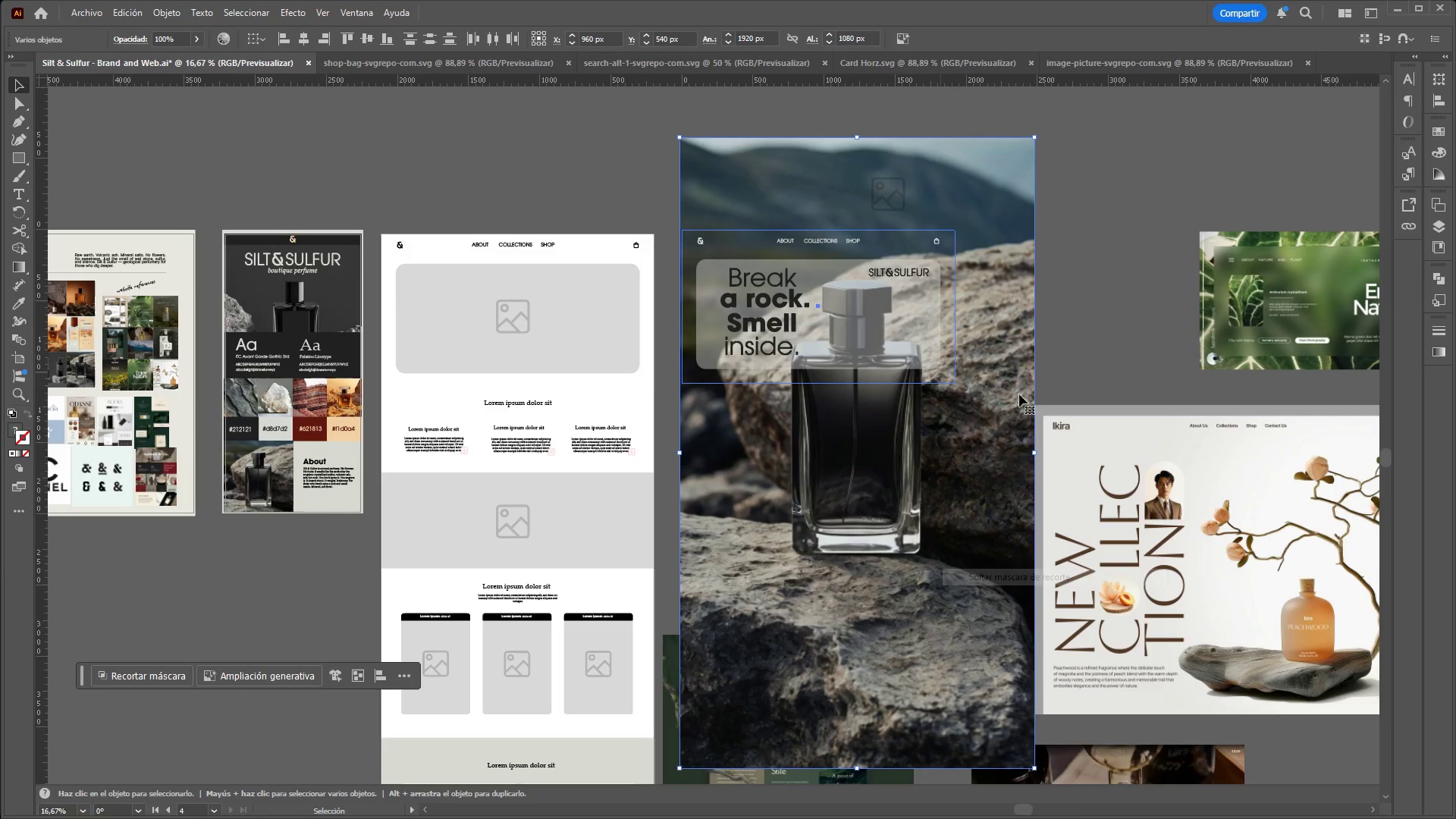 
double_click([980, 420])
 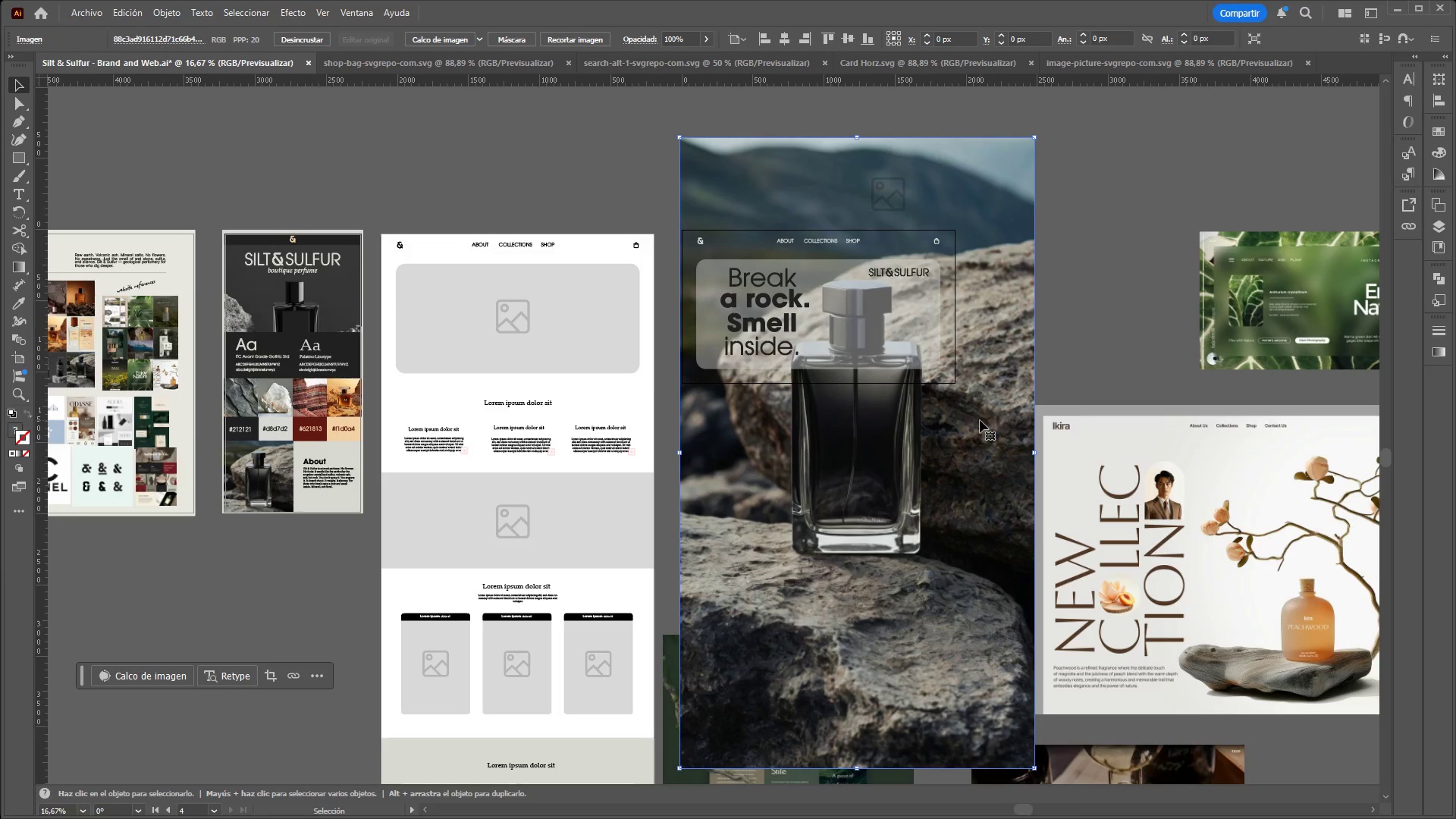 
key(Control+X)
 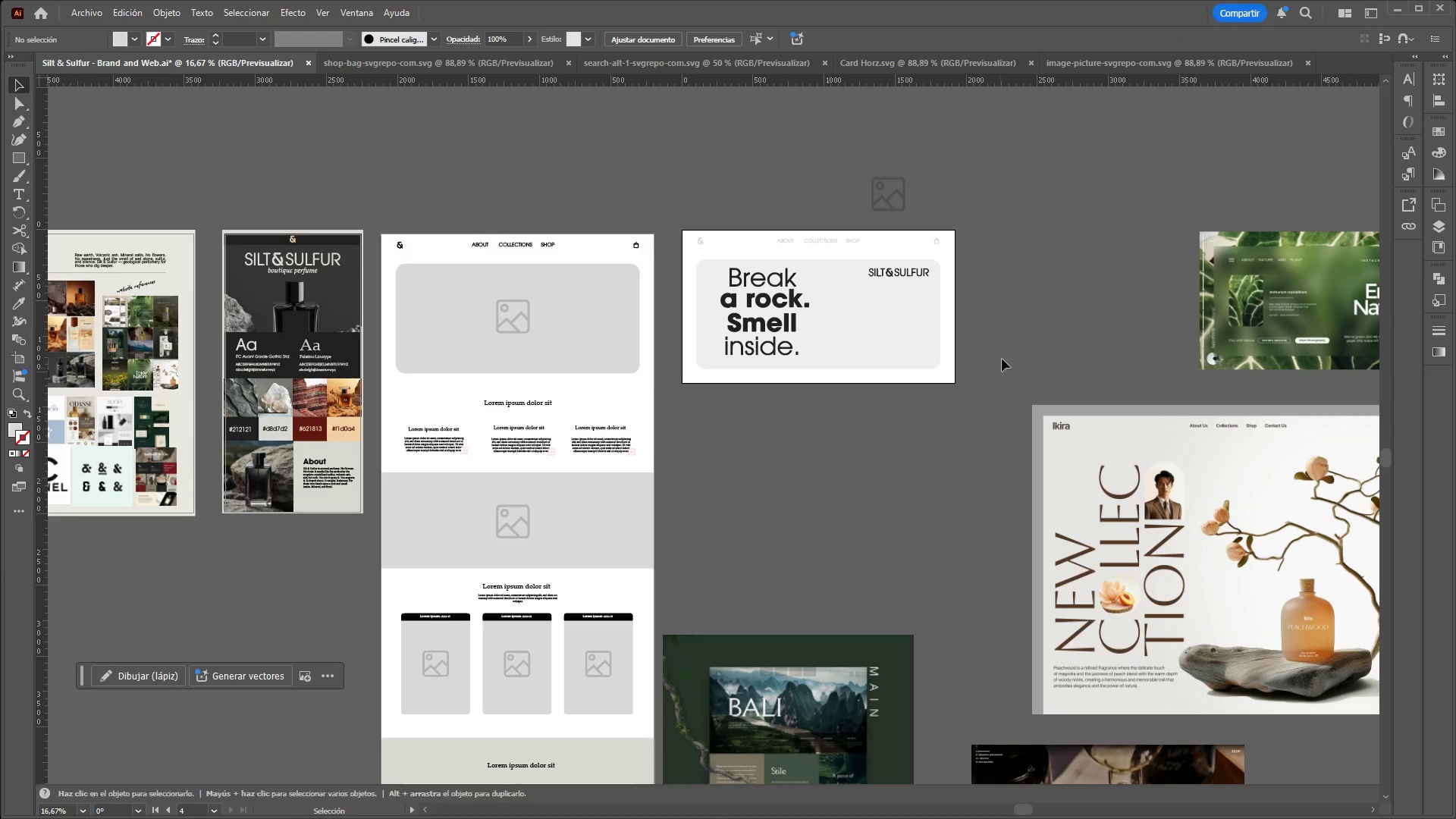 
hold_key(key=ControlLeft, duration=0.48)
hold_key(key=AltLeft, duration=0.42)
scroll: coordinate [977, 257], scroll_direction: up, amount: 2.0
 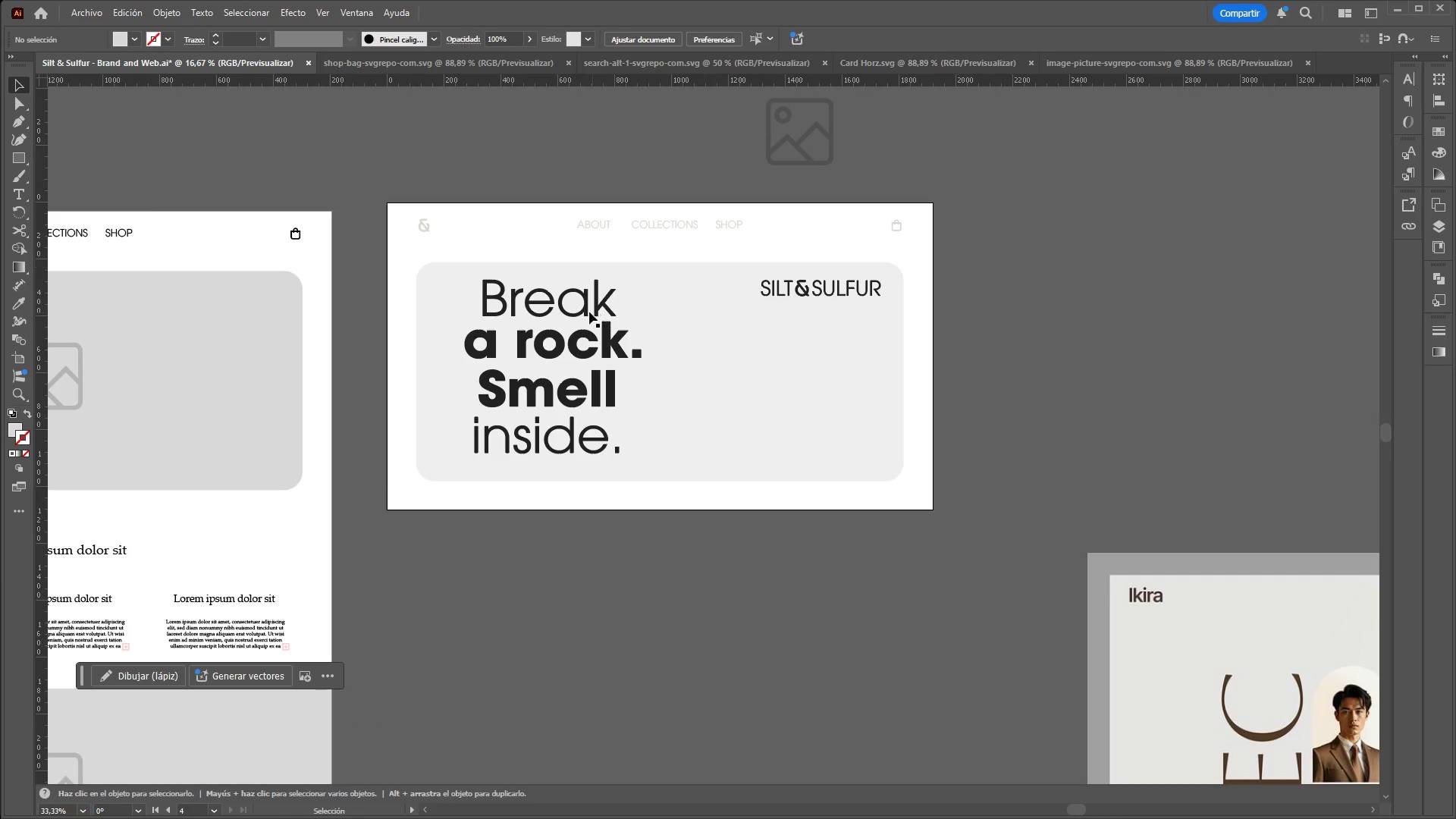 
left_click([588, 311])
 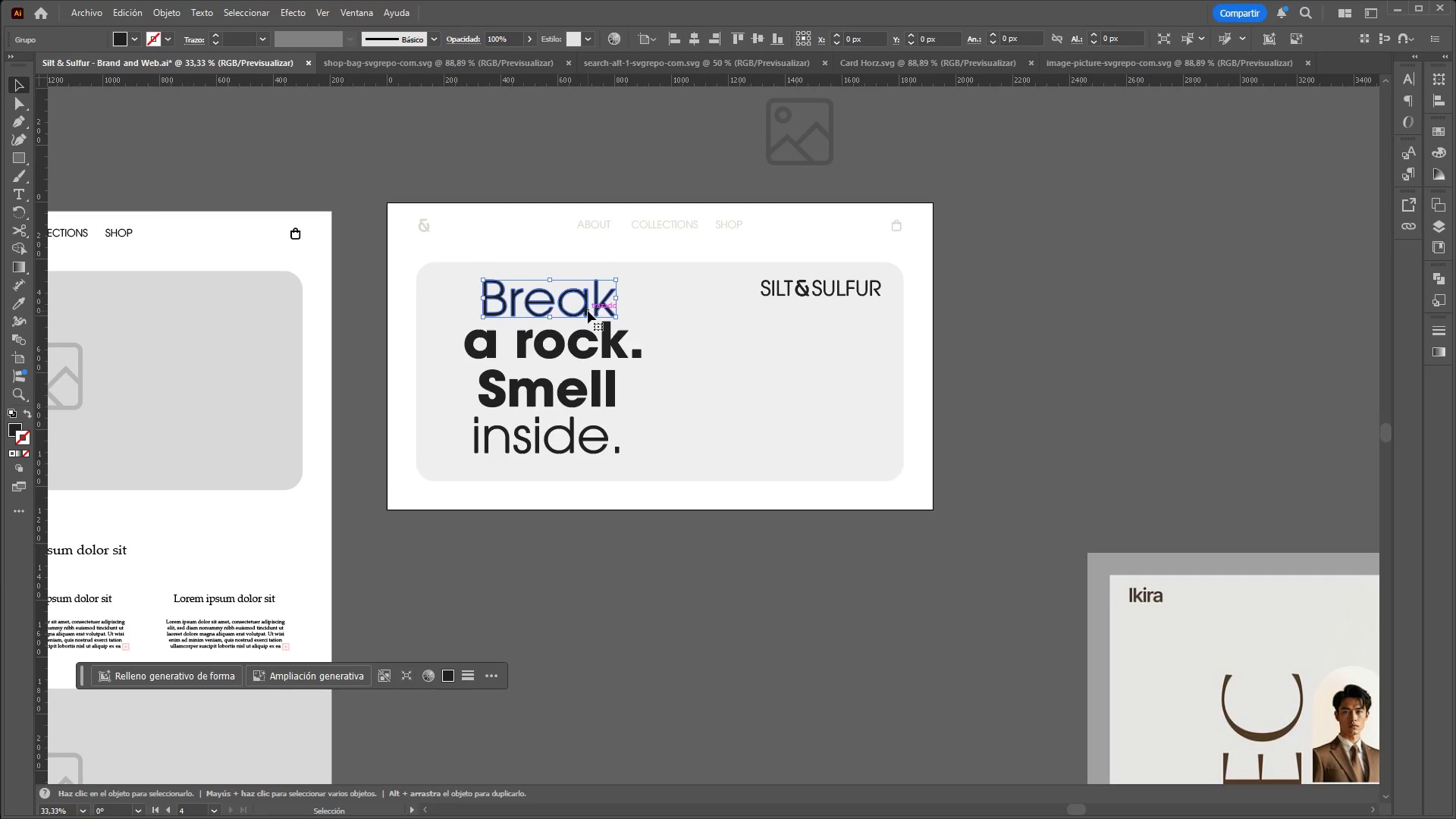 
hold_key(key=ShiftLeft, duration=1.5)
left_click([595, 347])
 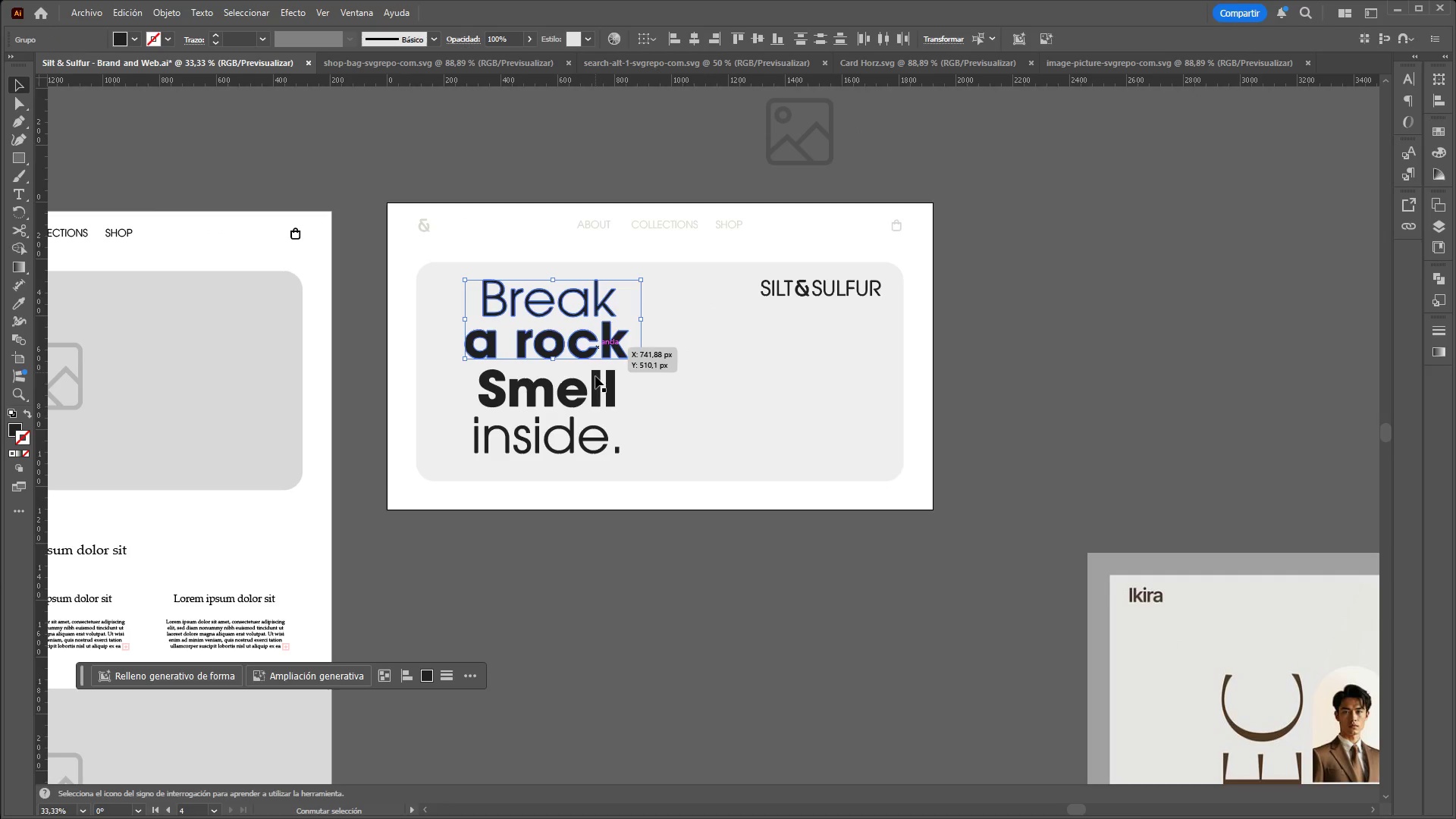 
left_click([596, 392])
 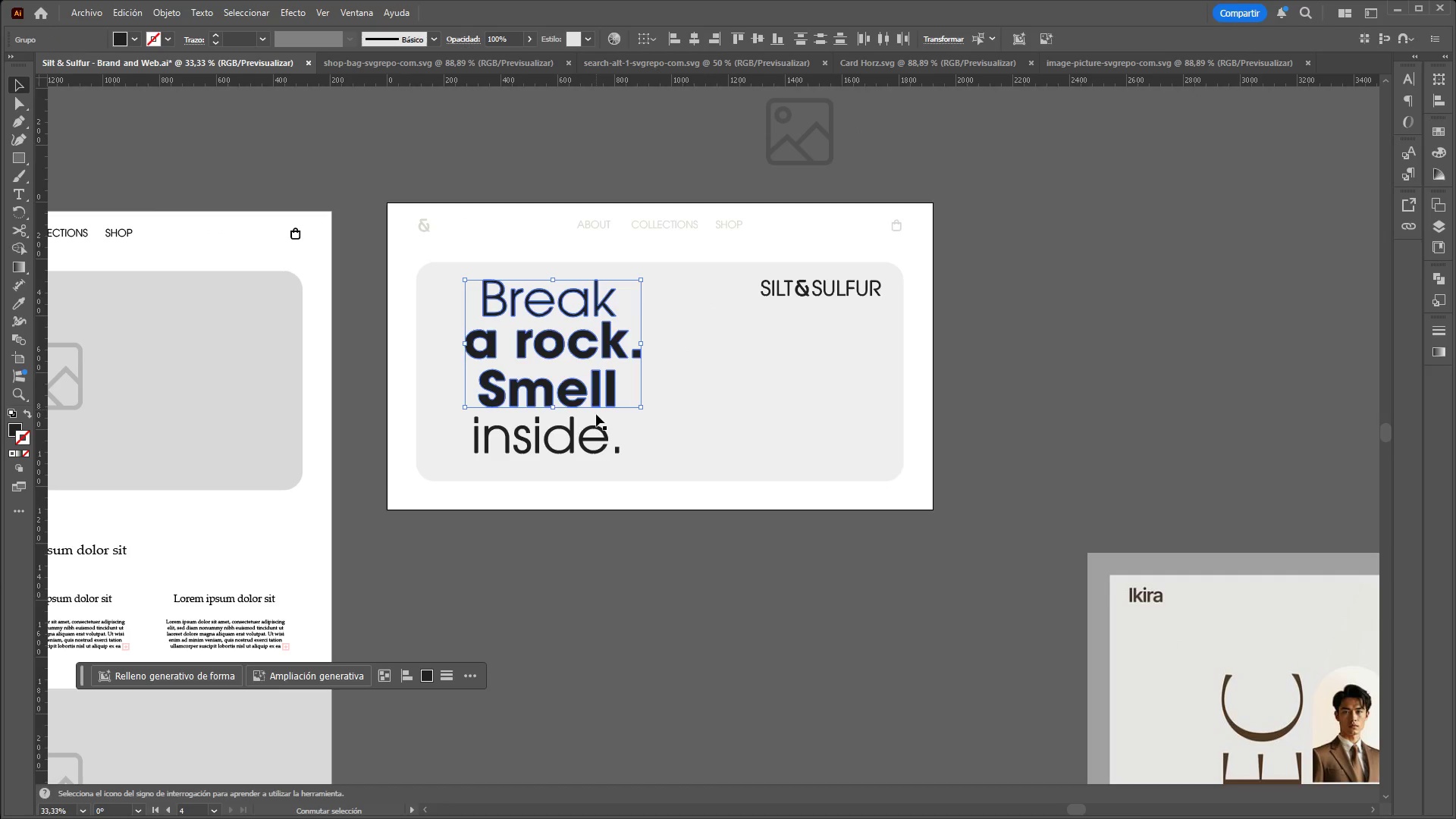 
hold_key(key=ShiftLeft, duration=1.2)
left_click([597, 443])
 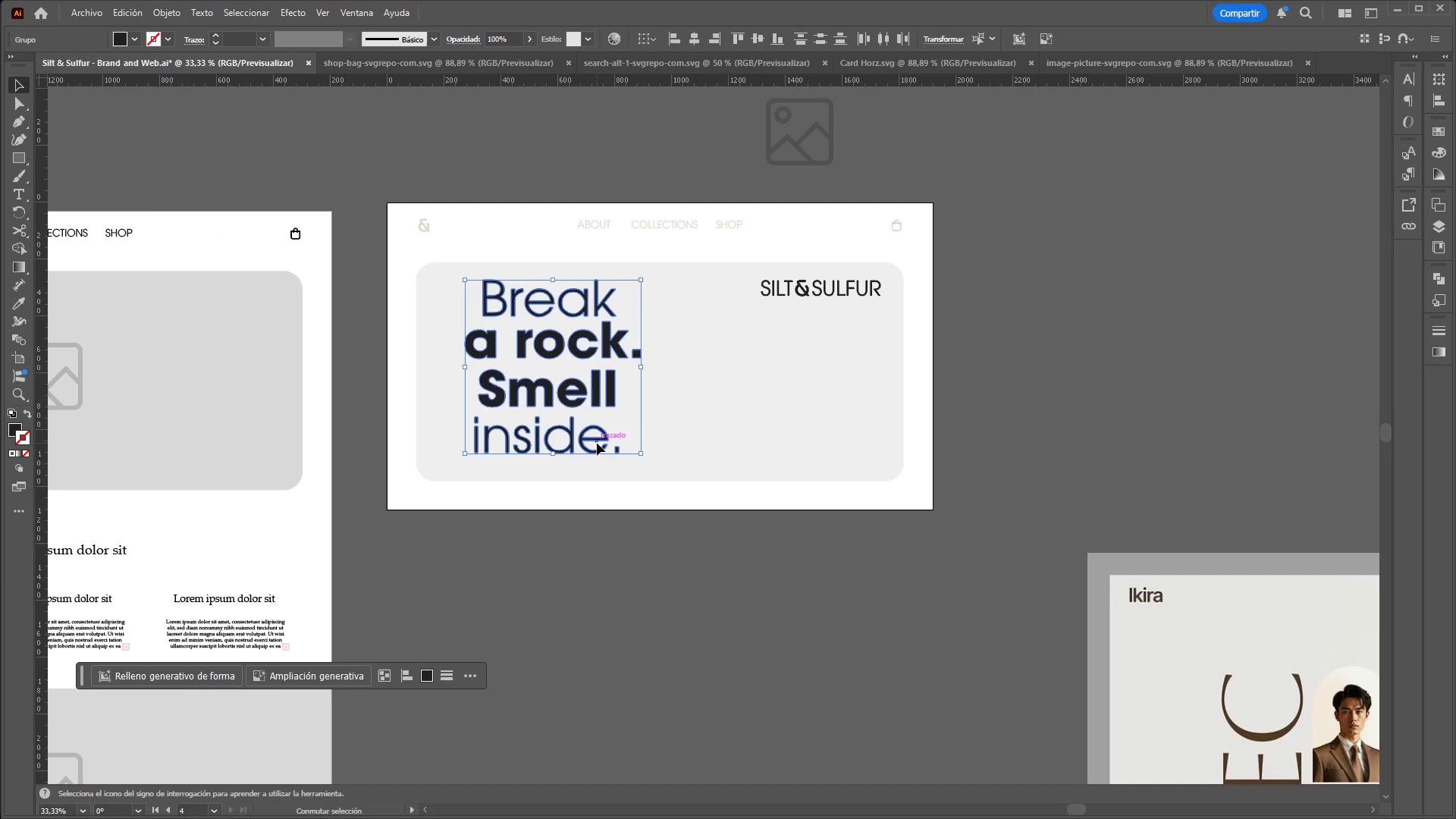 
left_click_drag(start_coordinate=[597, 442], to_coordinate=[1134, 398])
 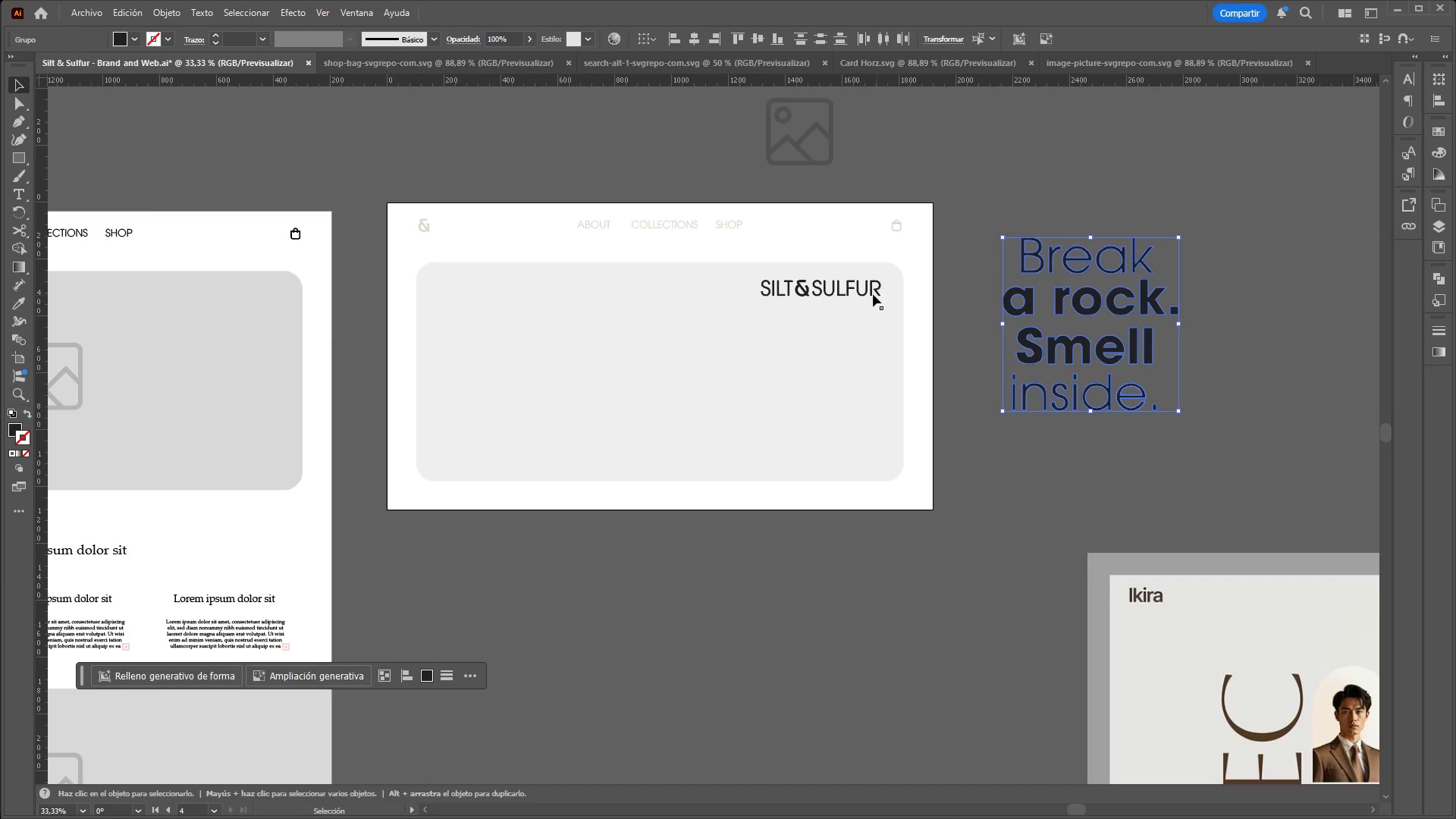 
left_click_drag(start_coordinate=[868, 294], to_coordinate=[1134, 174])
 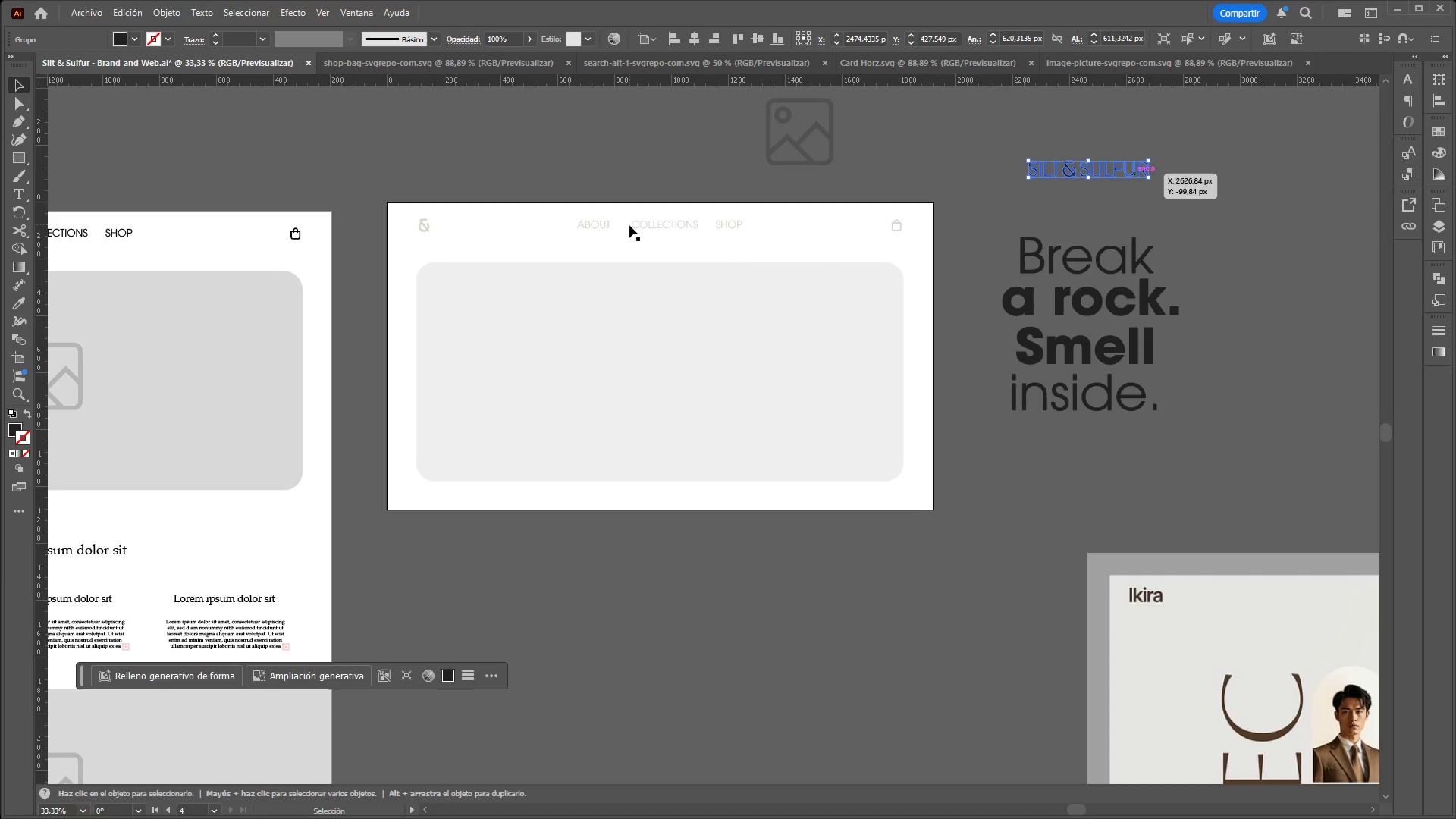 
left_click([629, 225])
 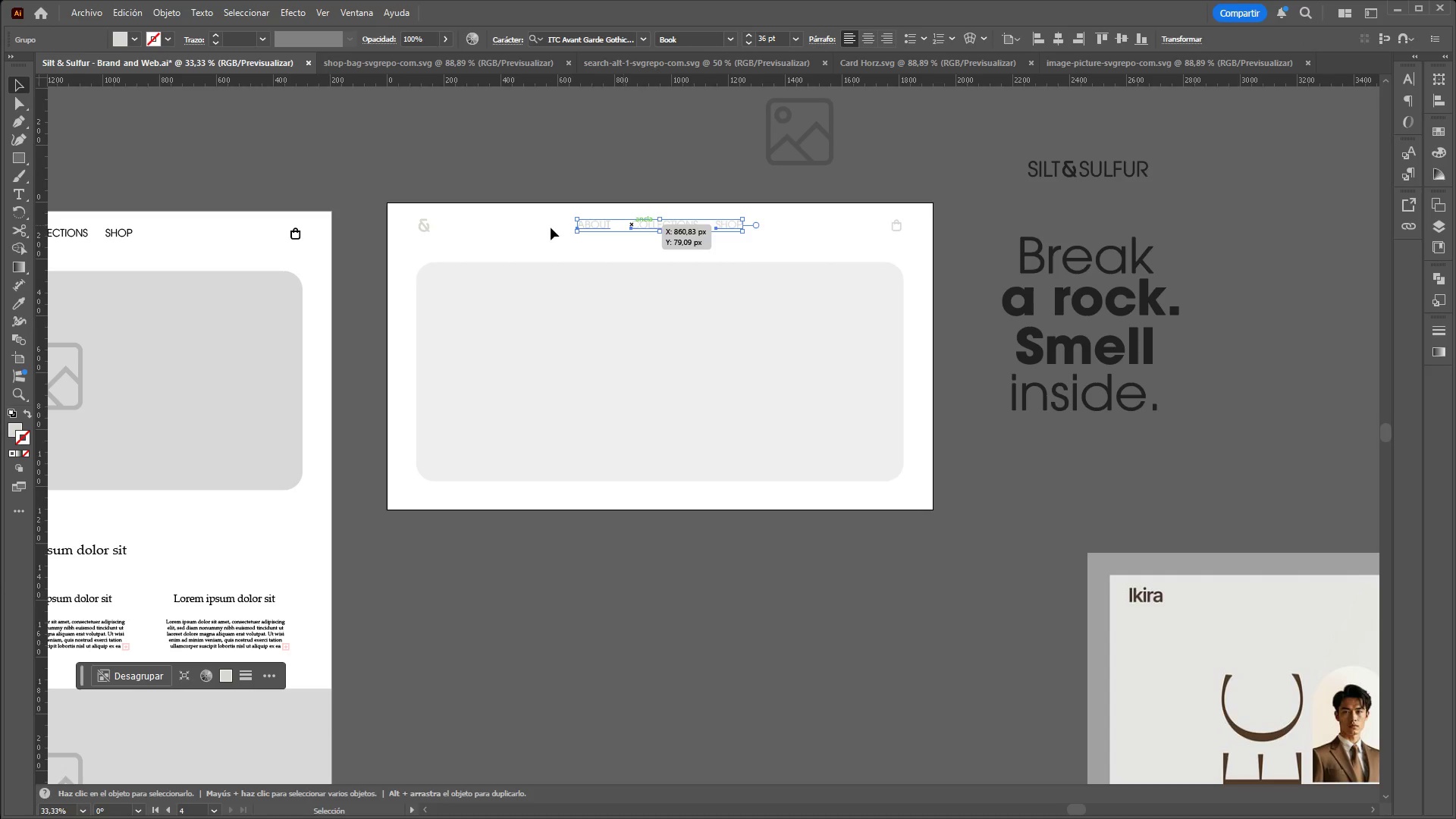 
hold_key(key=ShiftLeft, duration=1.5)
left_click([428, 226])
 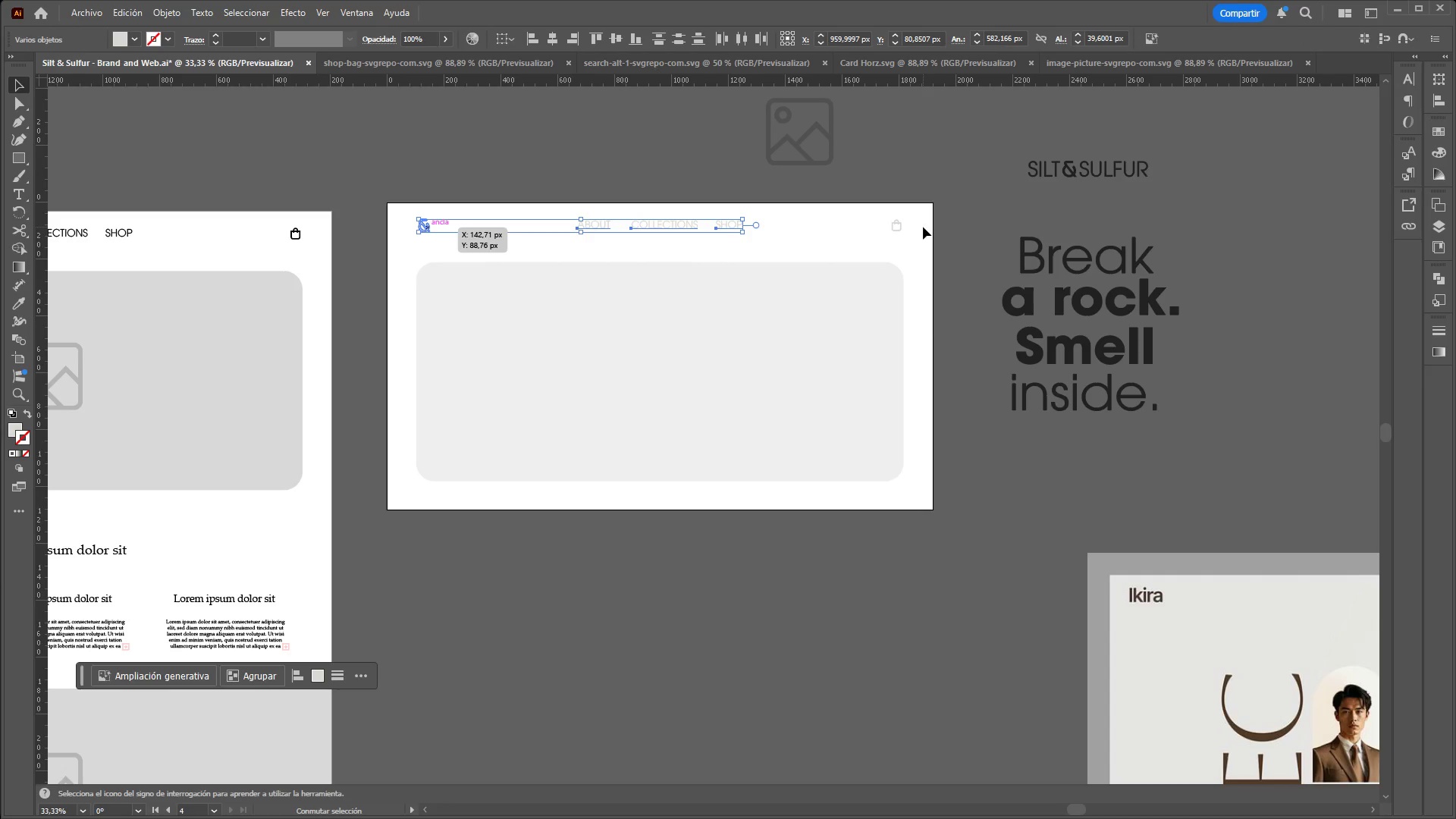 
hold_key(key=ShiftLeft, duration=0.56)
left_click([897, 230])
 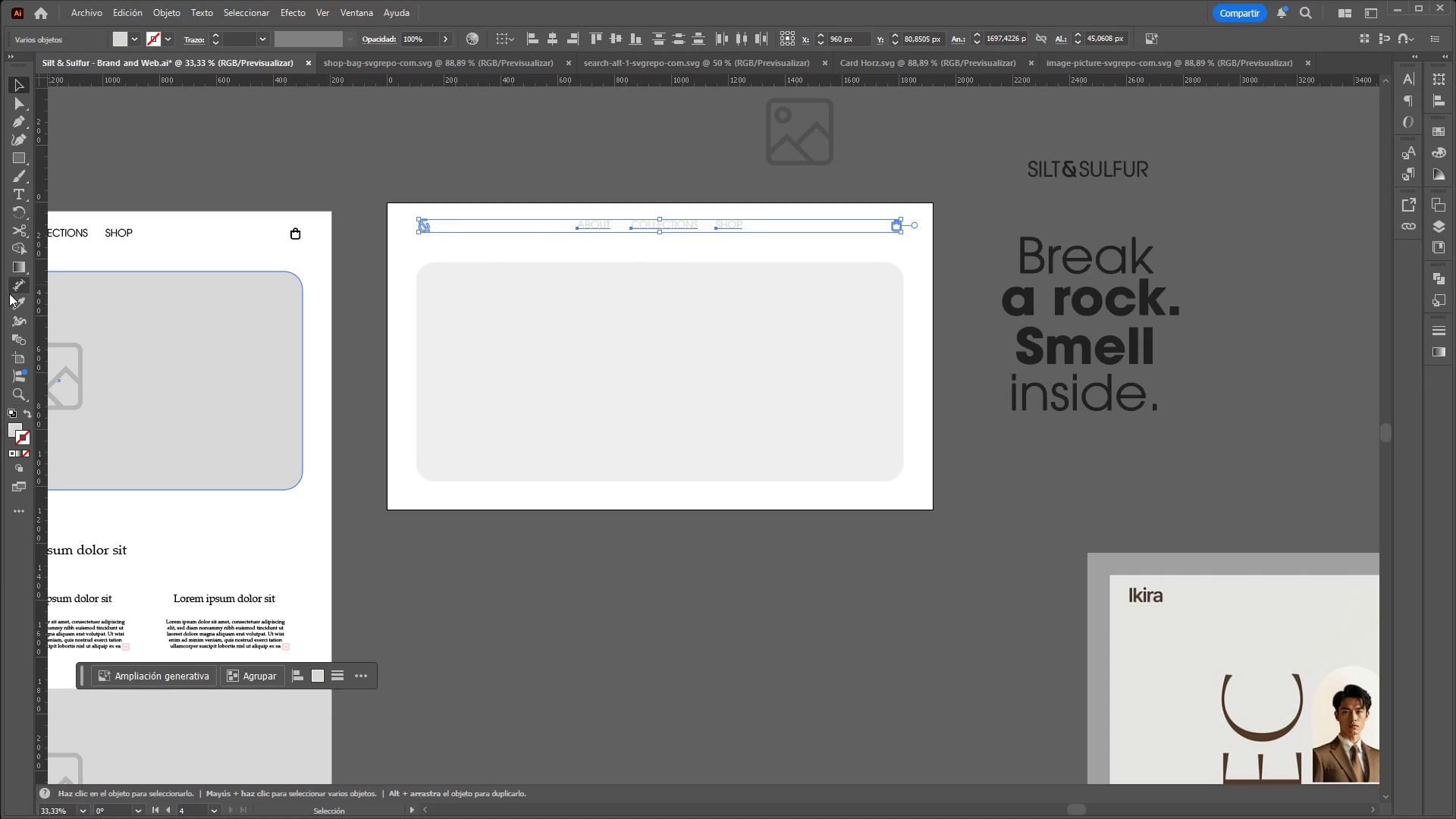 
left_click([17, 300])
 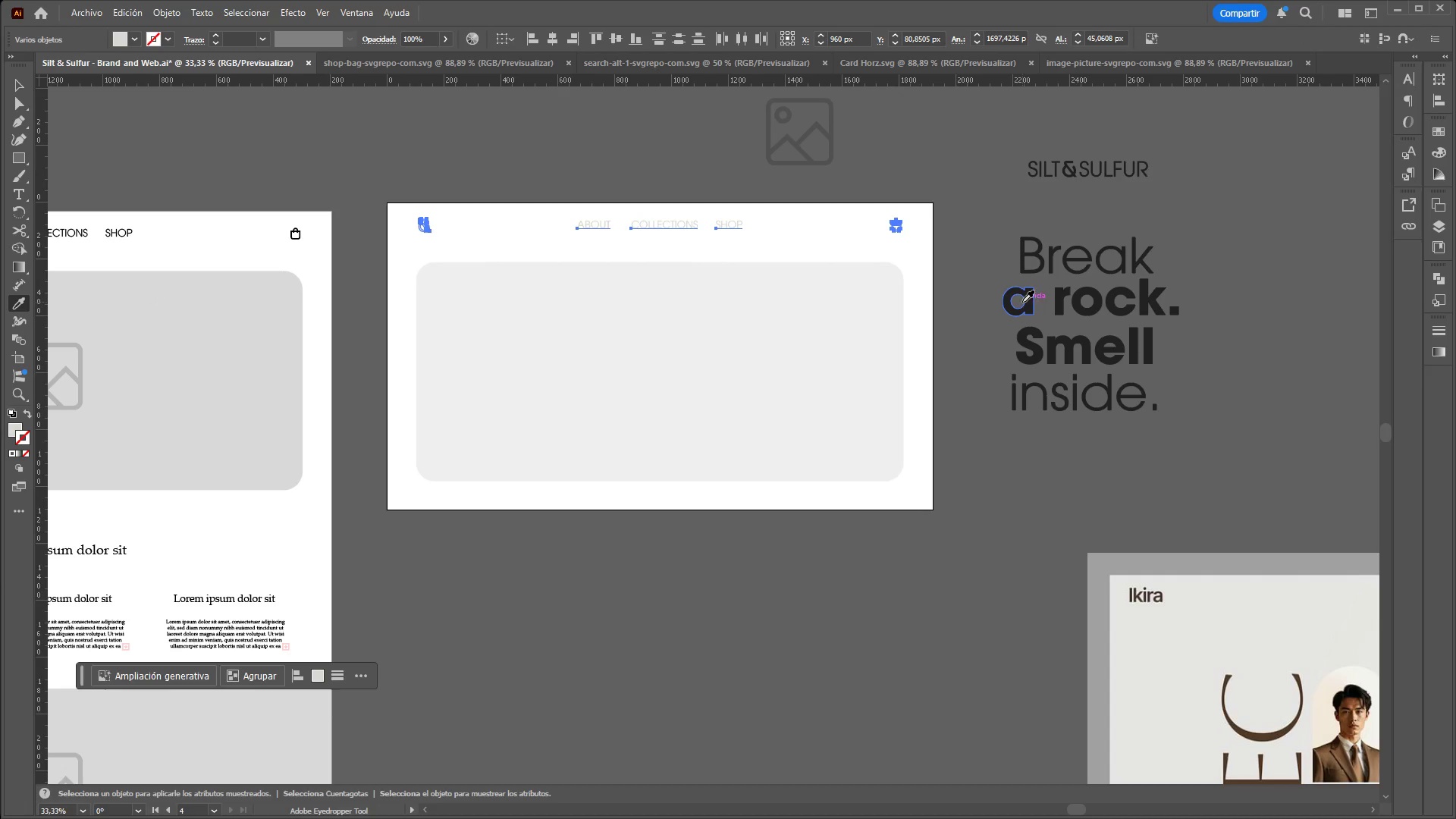 
left_click([1026, 308])
 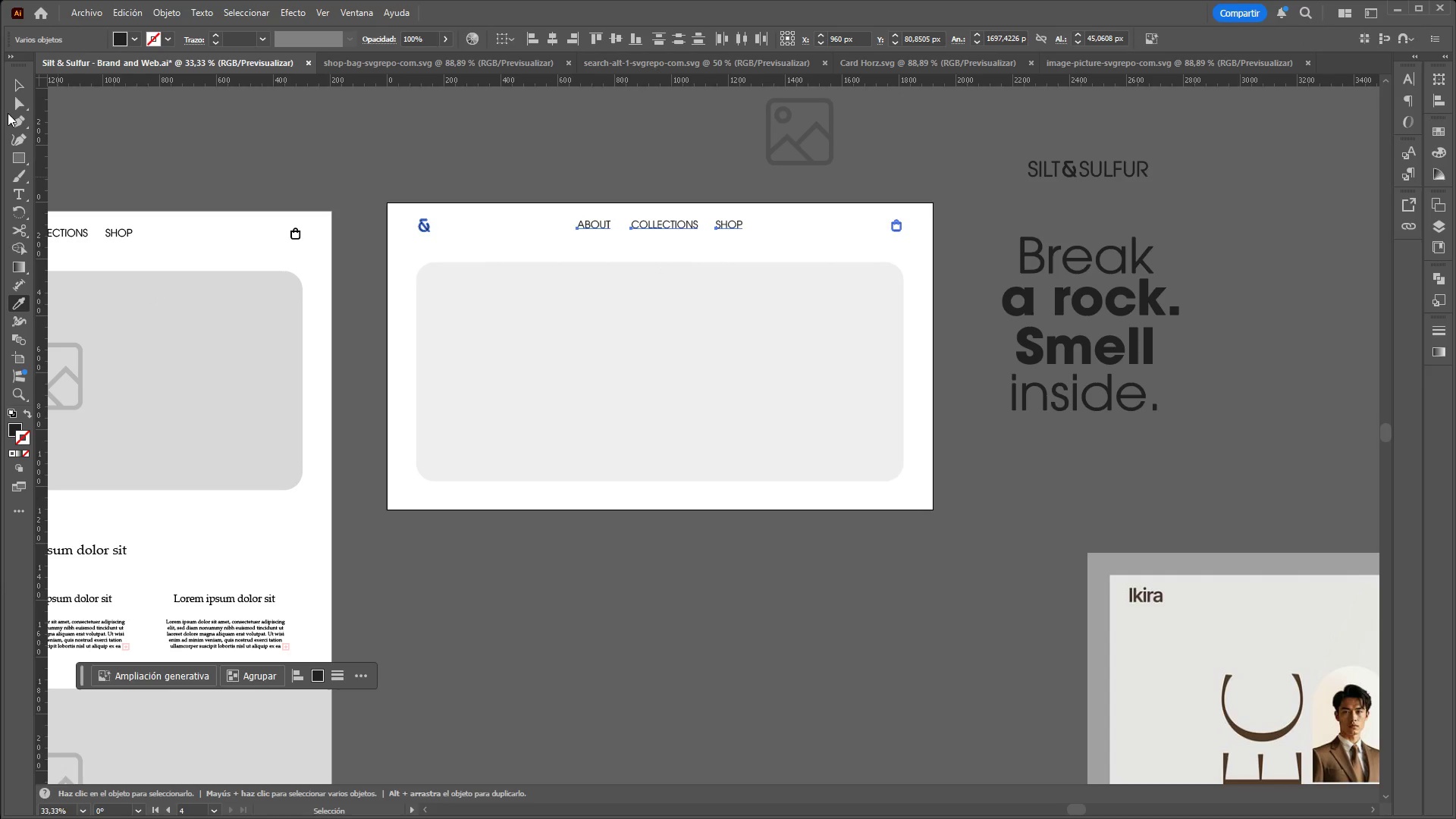 
left_click([19, 80])
 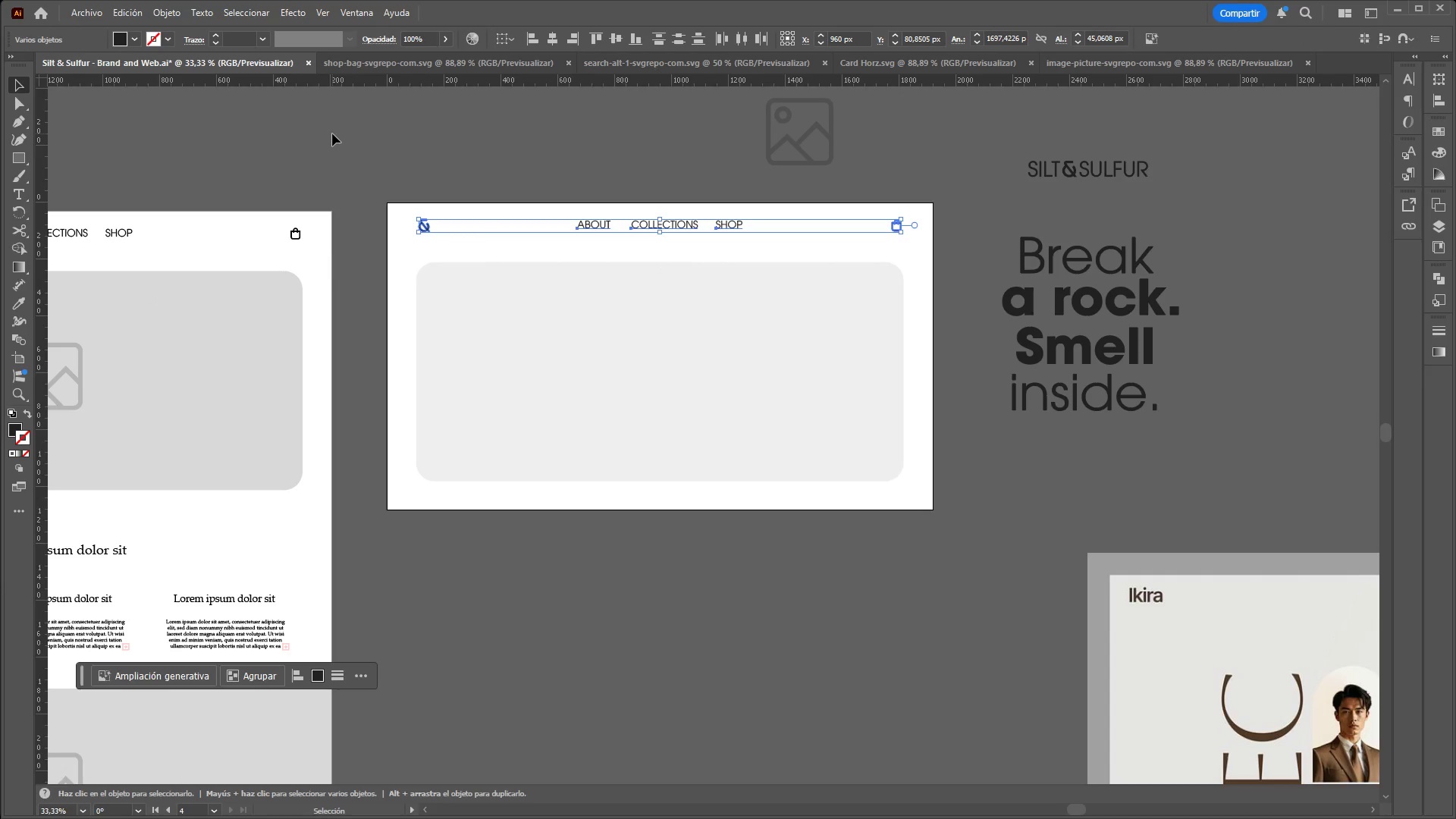 
left_click([332, 133])
 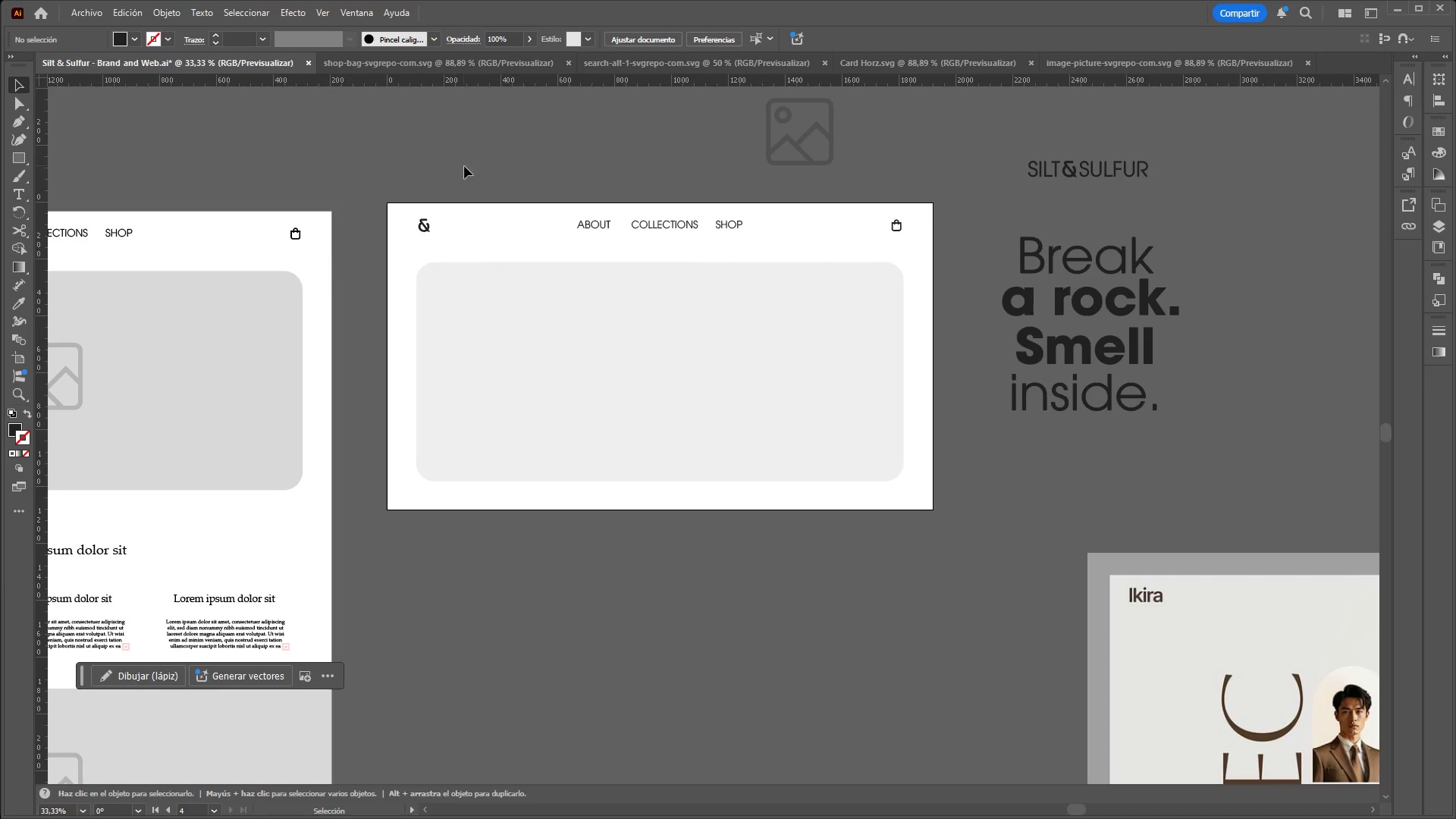 
hold_key(key=ControlLeft, duration=4.56)
hold_key(key=AltLeft, duration=1.53)
scroll: coordinate [469, 172], scroll_direction: up, amount: 1.0
 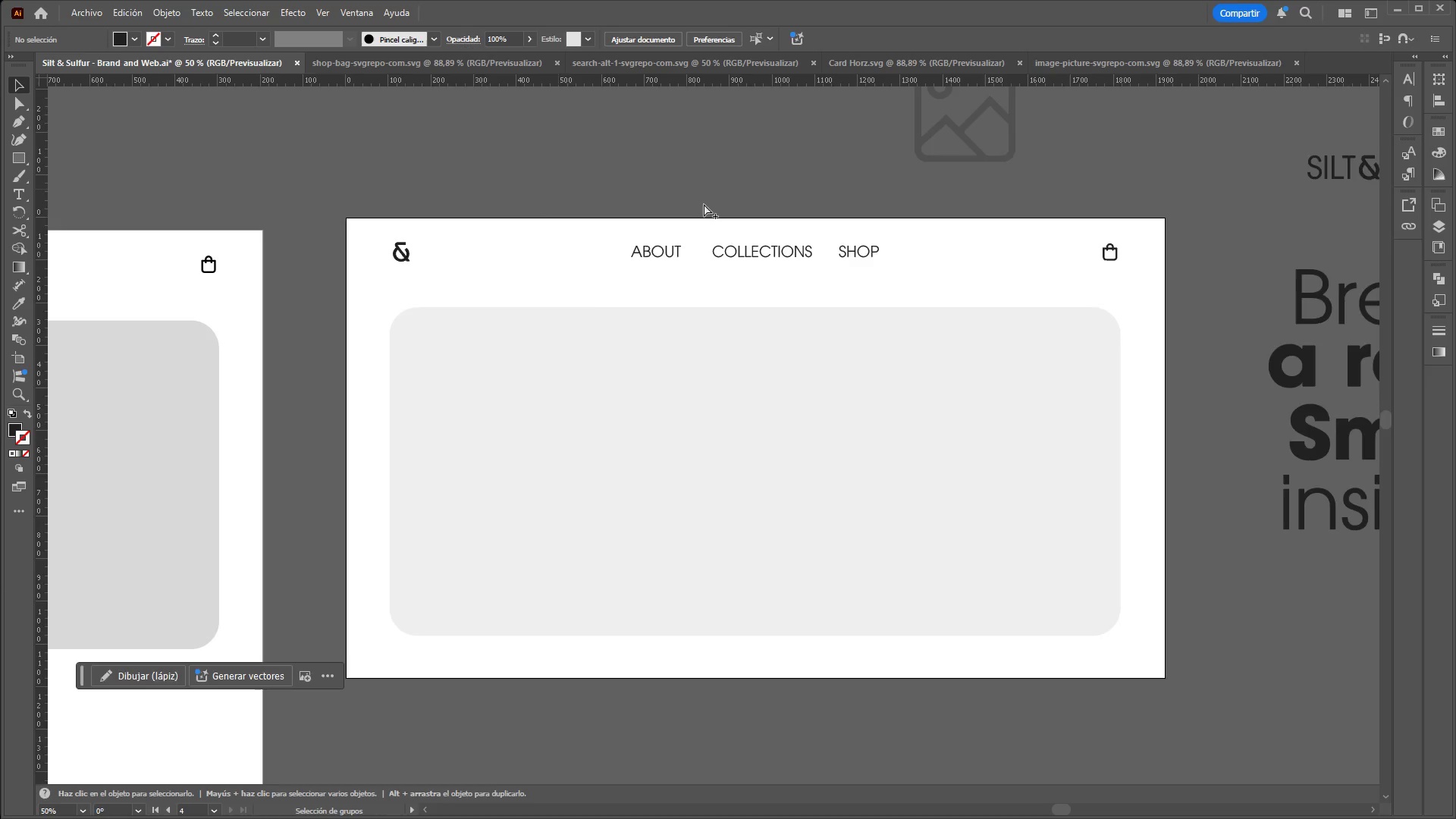 
hold_key(key=AltLeft, duration=1.52)
 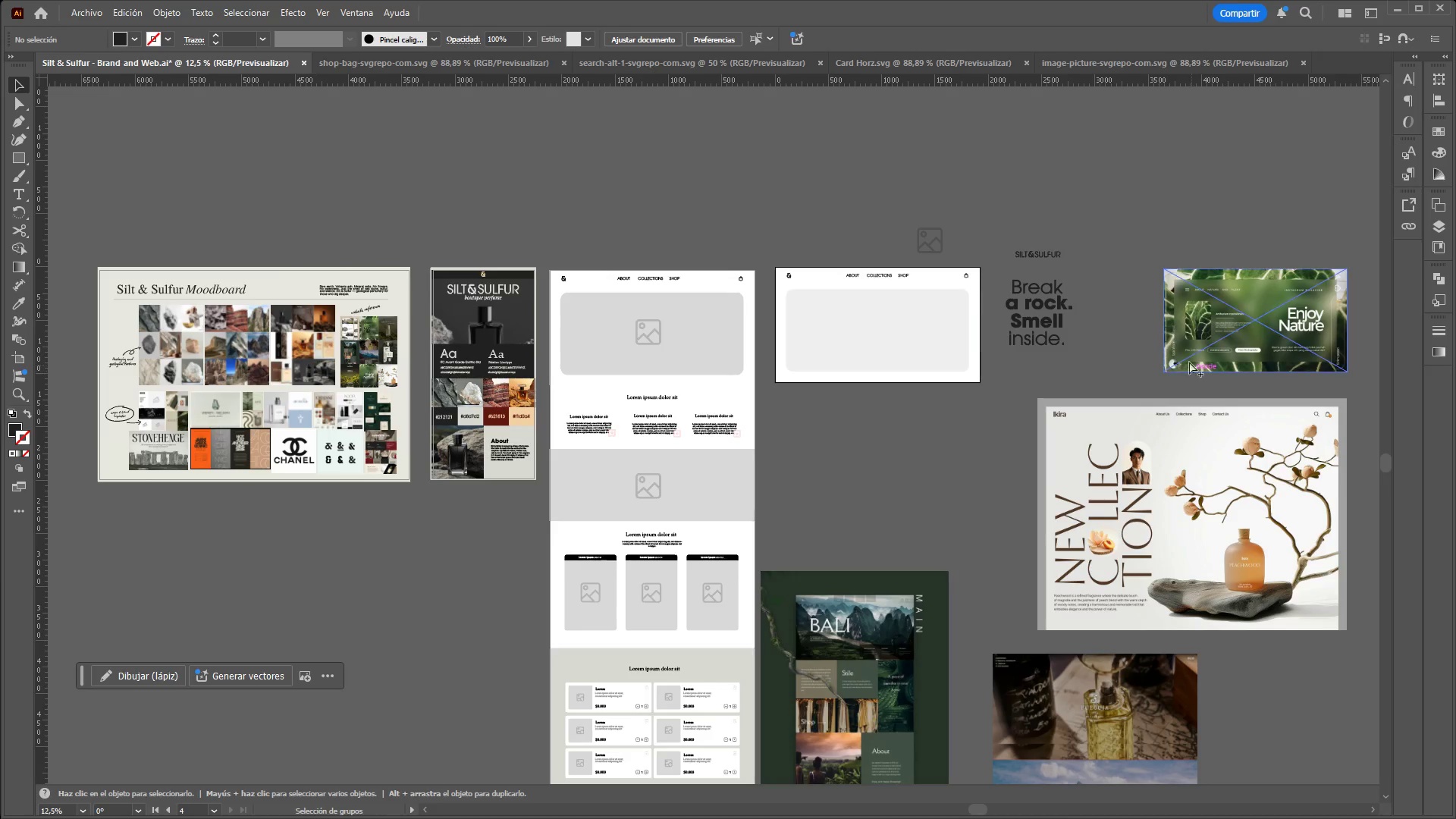 
scroll: coordinate [1021, 275], scroll_direction: down, amount: 3.0
 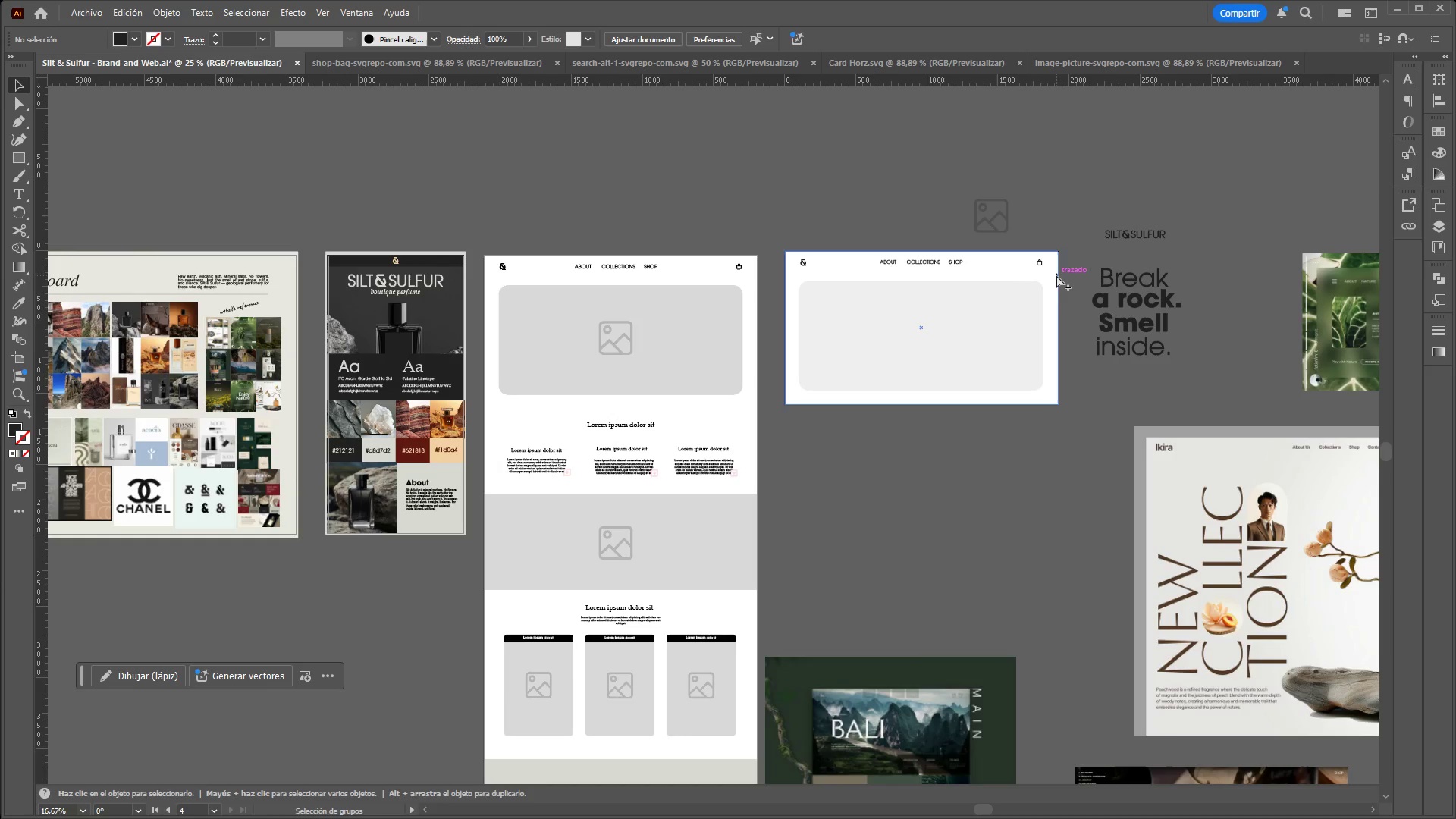 
scroll: coordinate [805, 281], scroll_direction: none, amount: 0.0
 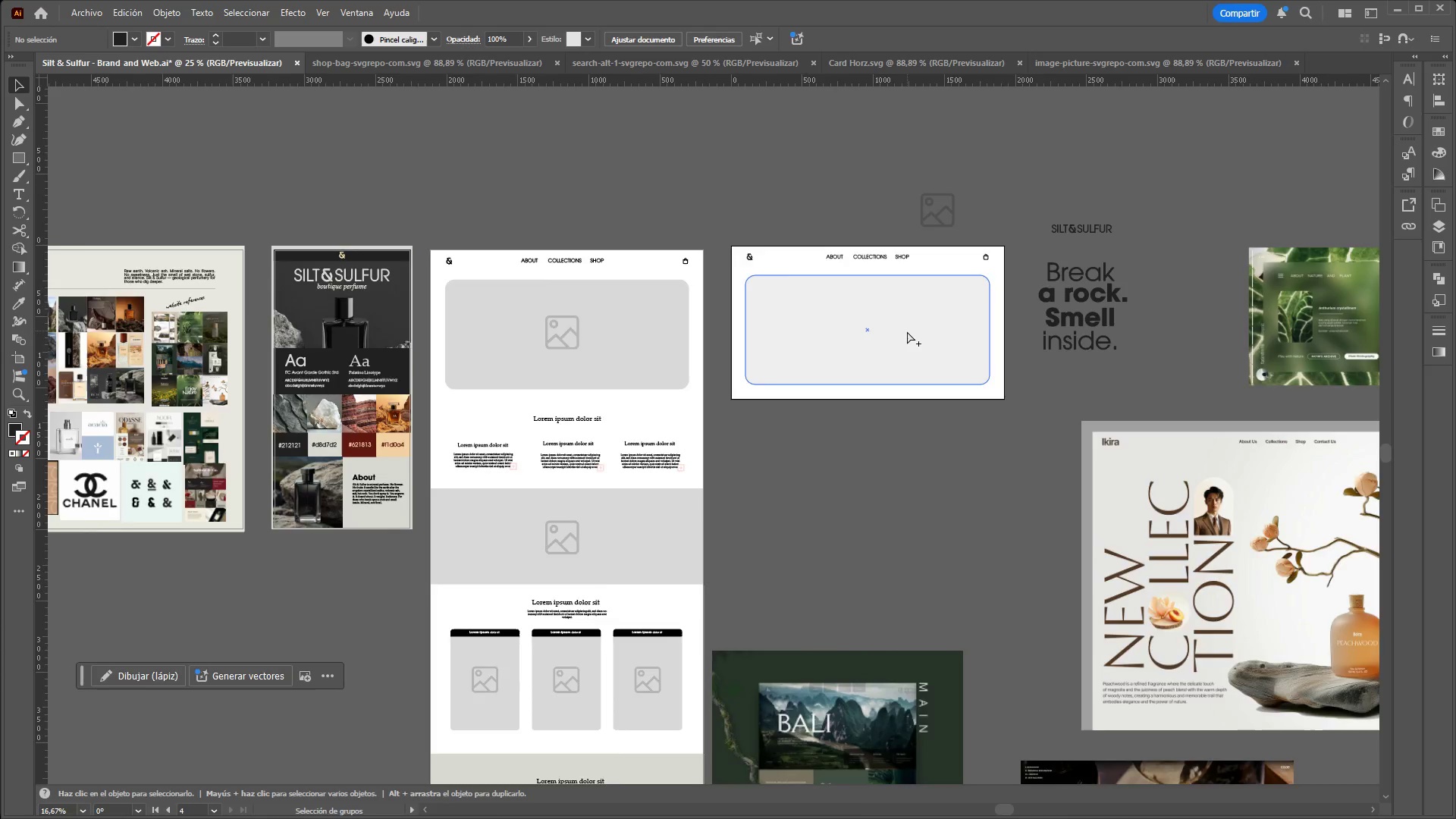 
hold_key(key=AltLeft, duration=1.42)
 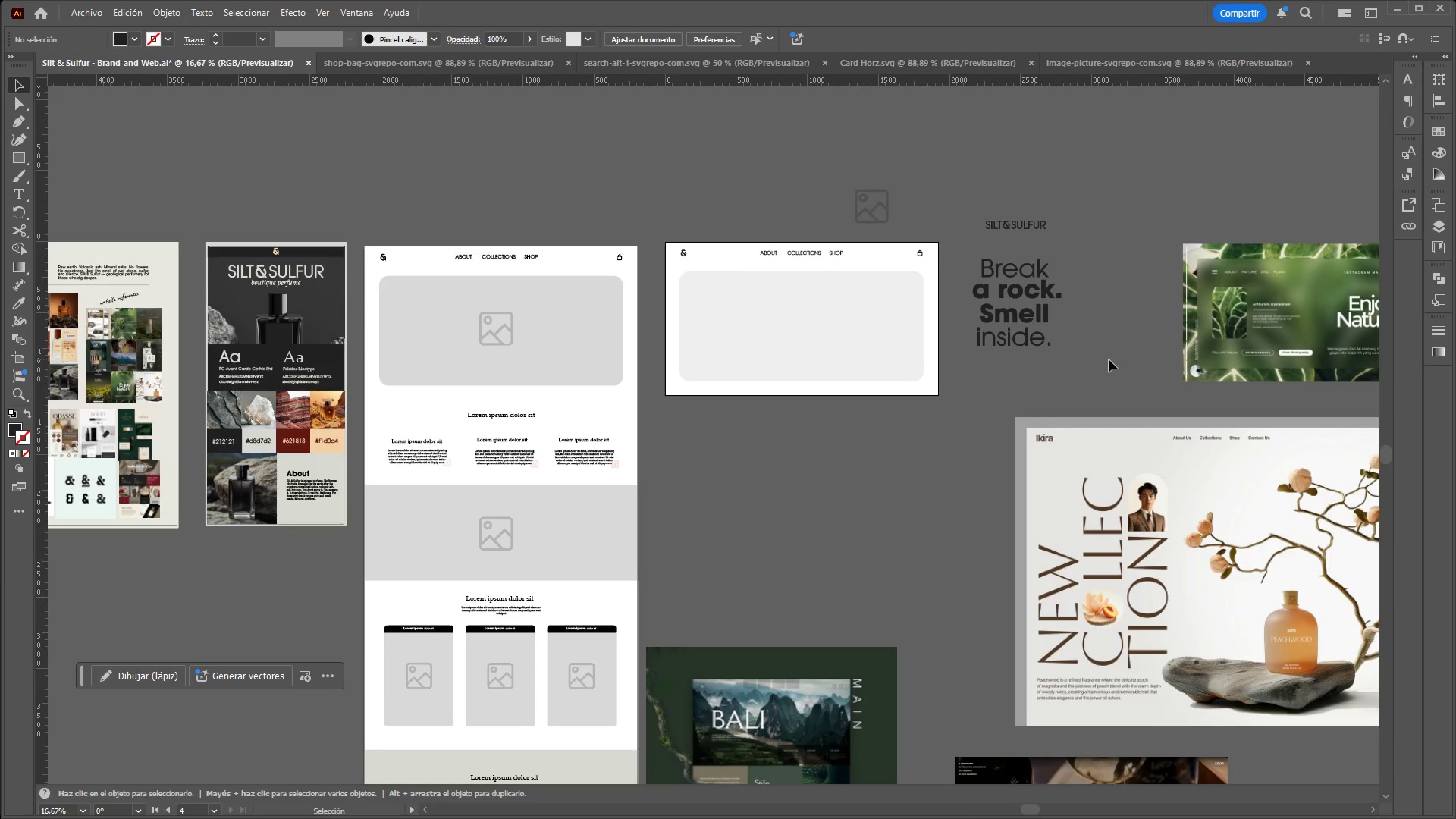 
scroll: coordinate [907, 331], scroll_direction: down, amount: 1.0
 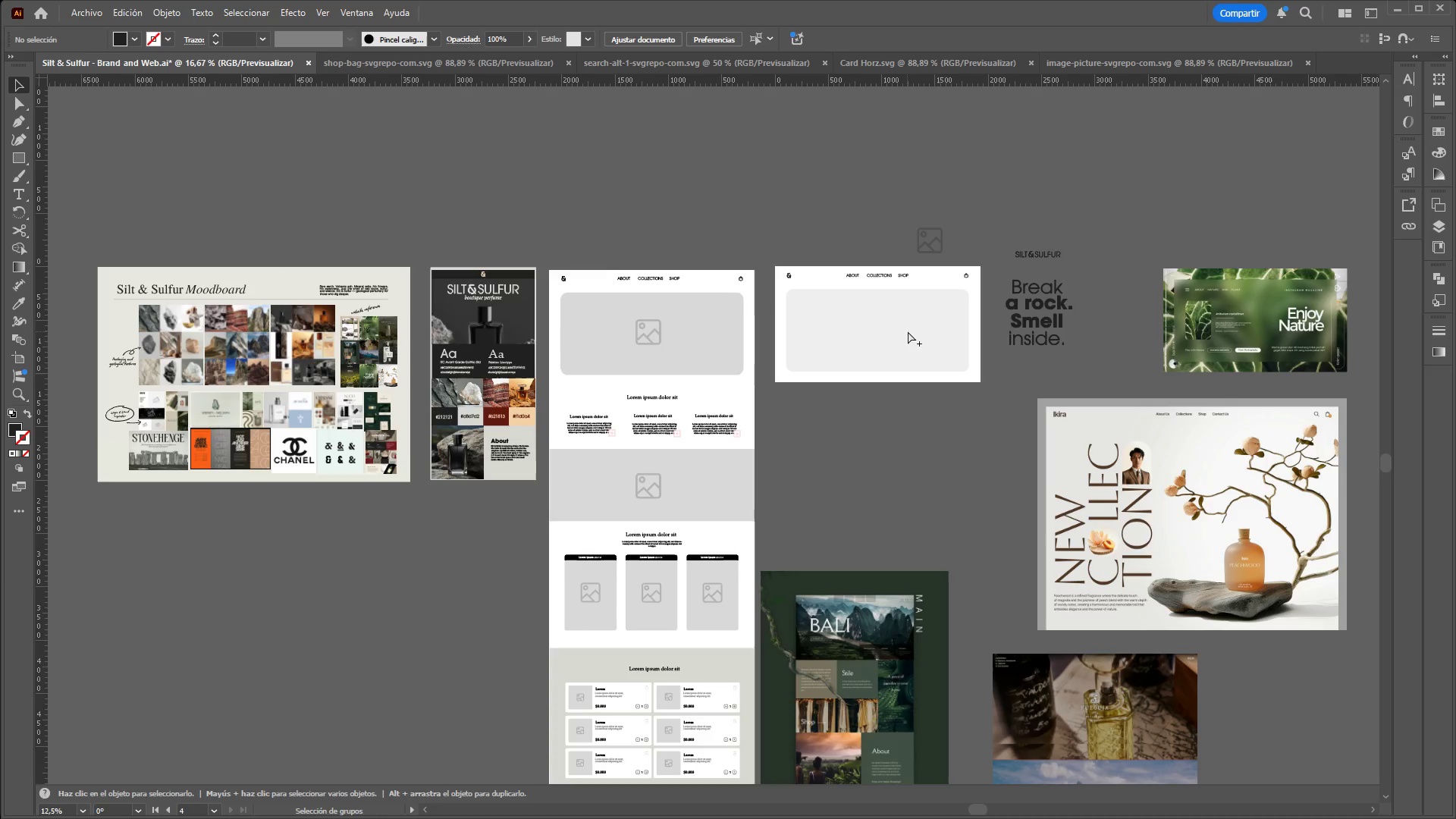 
scroll: coordinate [1105, 343], scroll_direction: up, amount: 1.0
 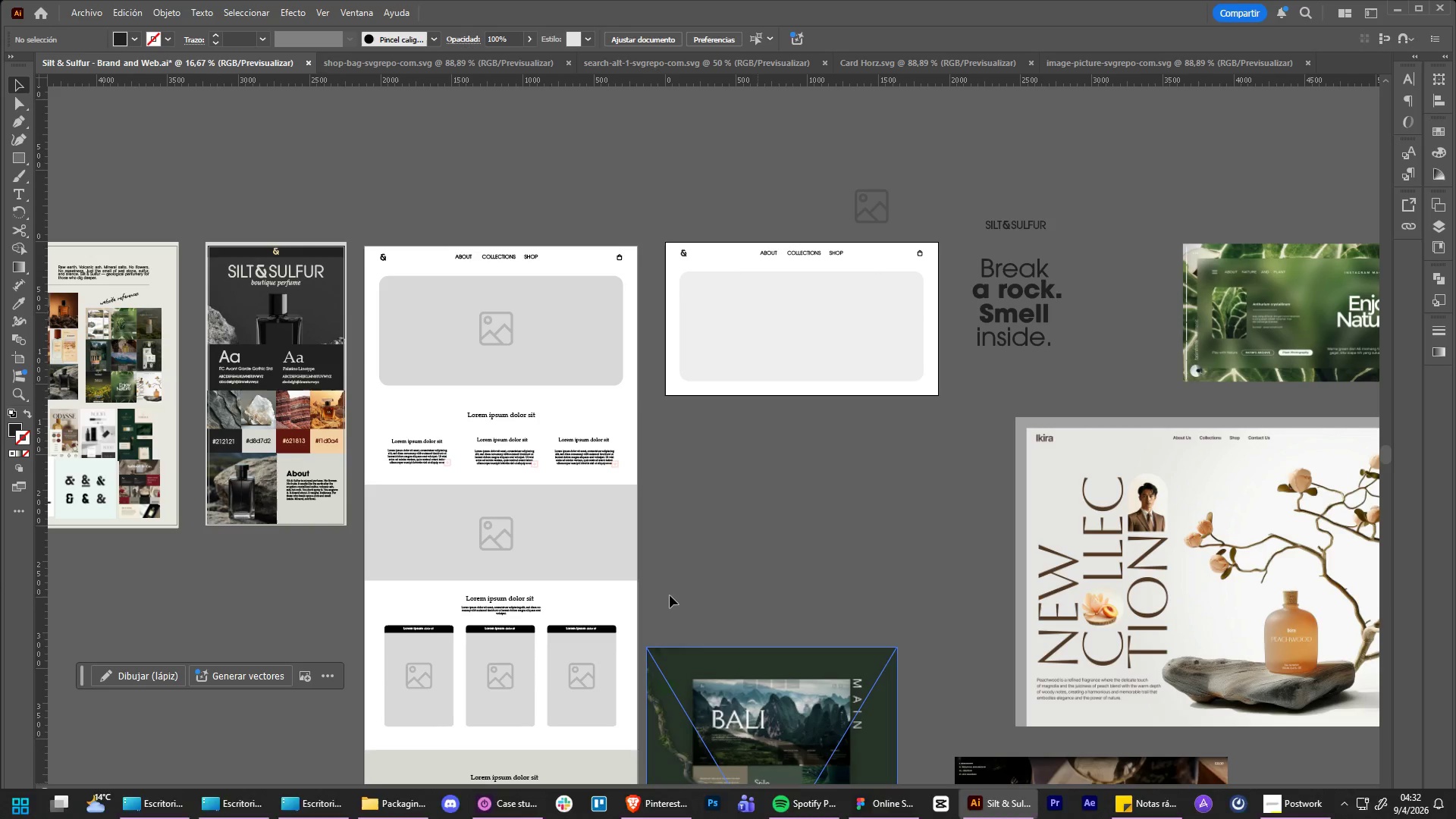 
wait(30.81)
 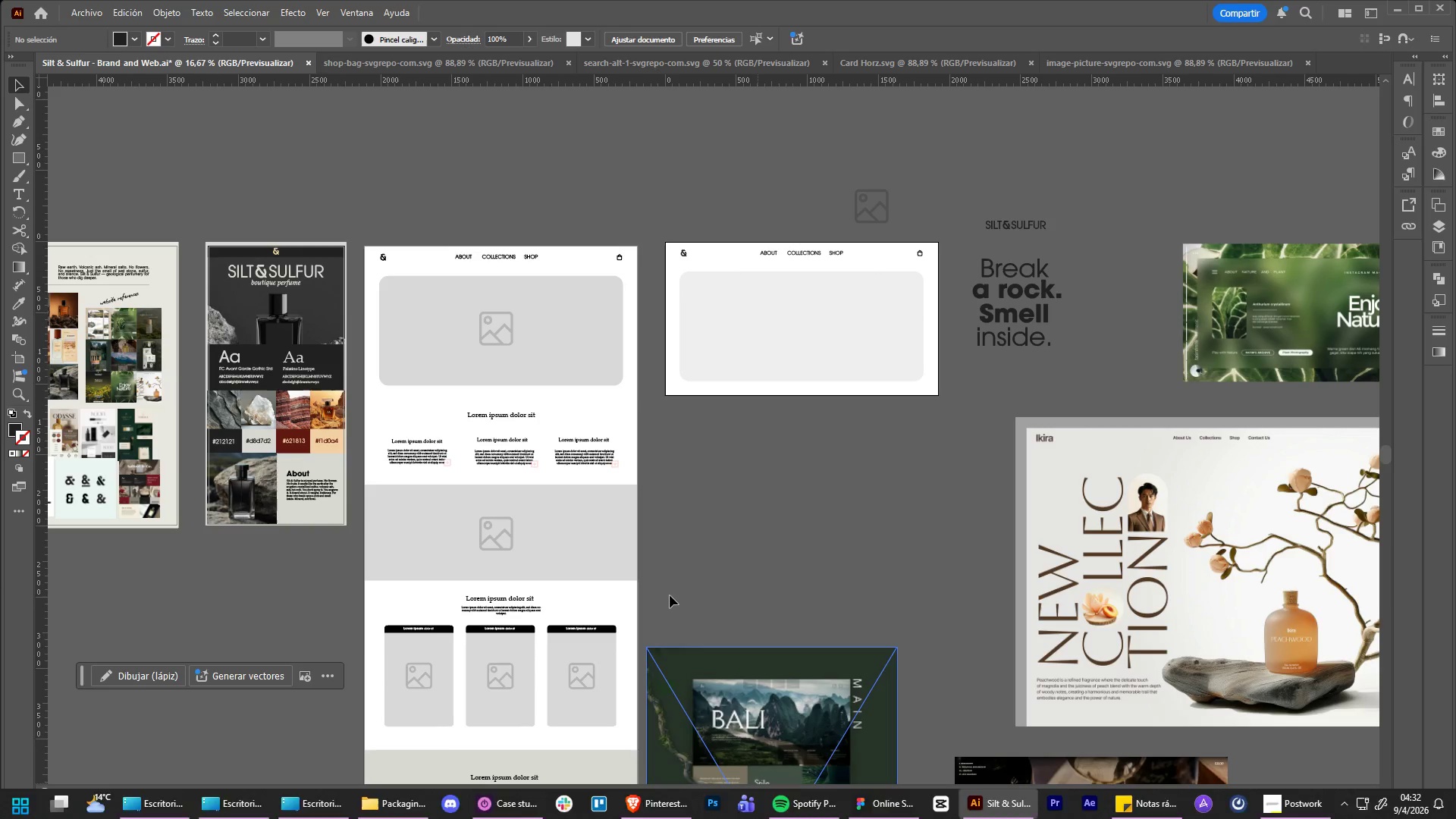 
left_click([337, 812])
 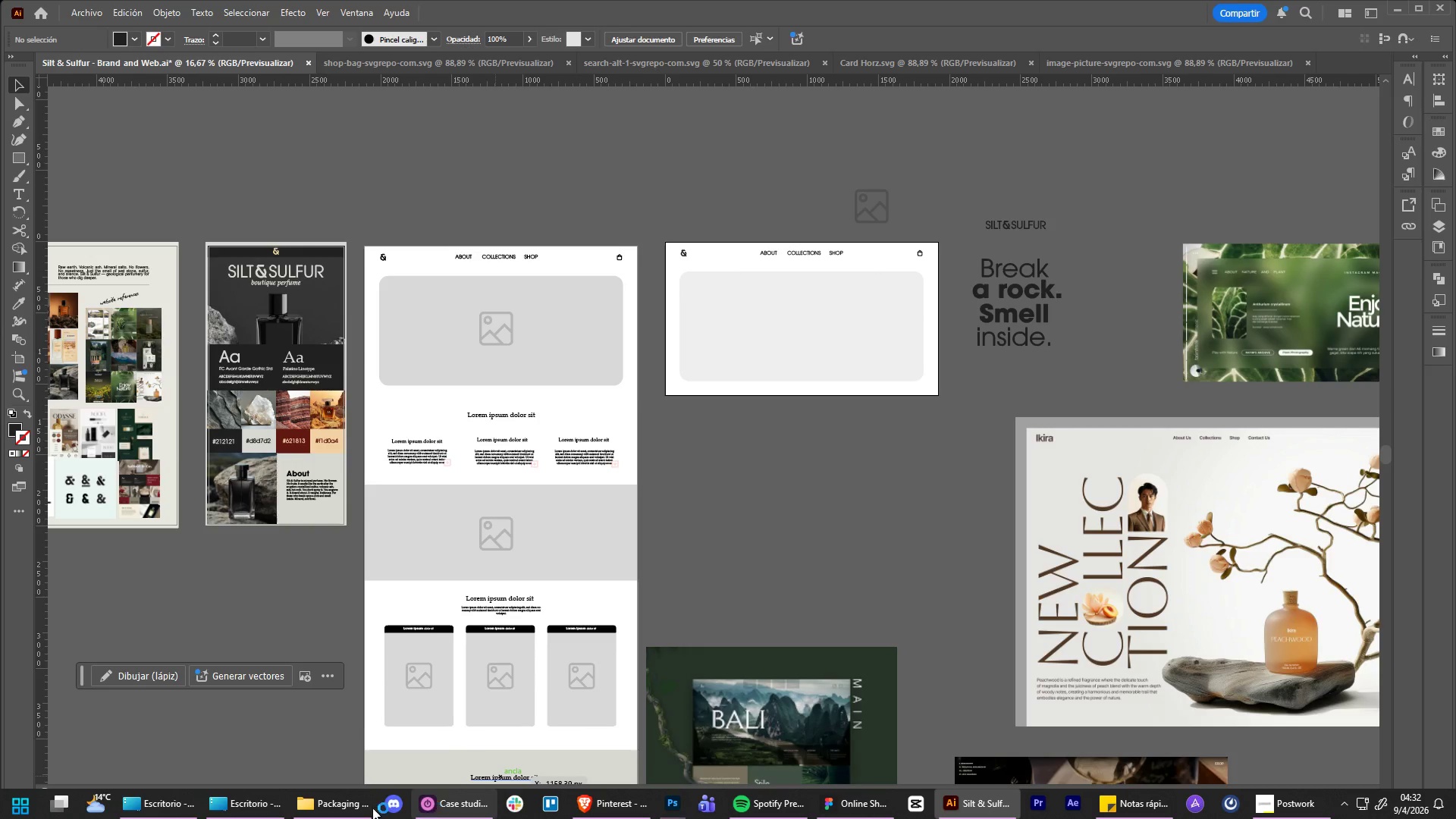 
left_click([259, 812])
 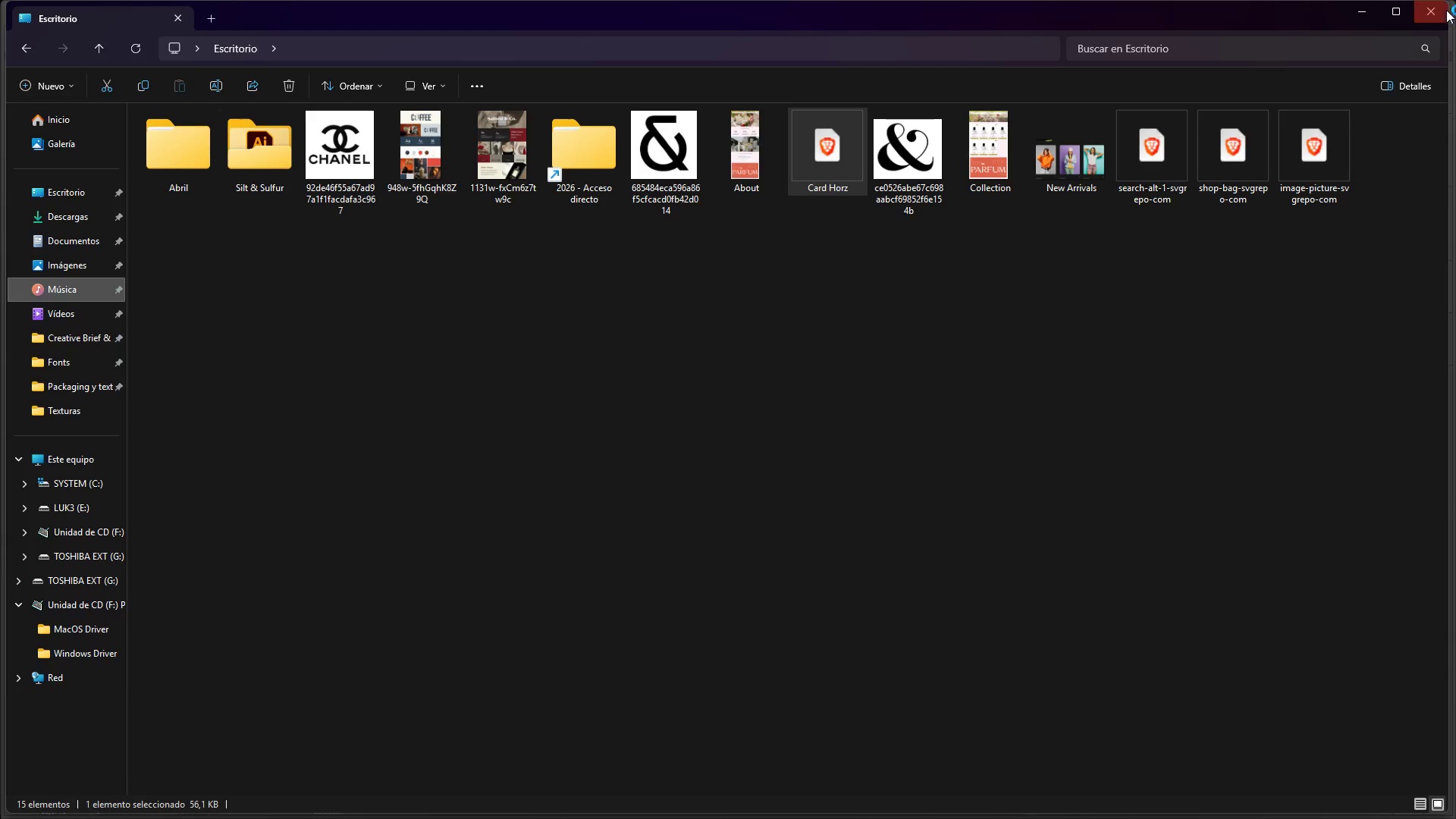 
left_click([1443, 13])
 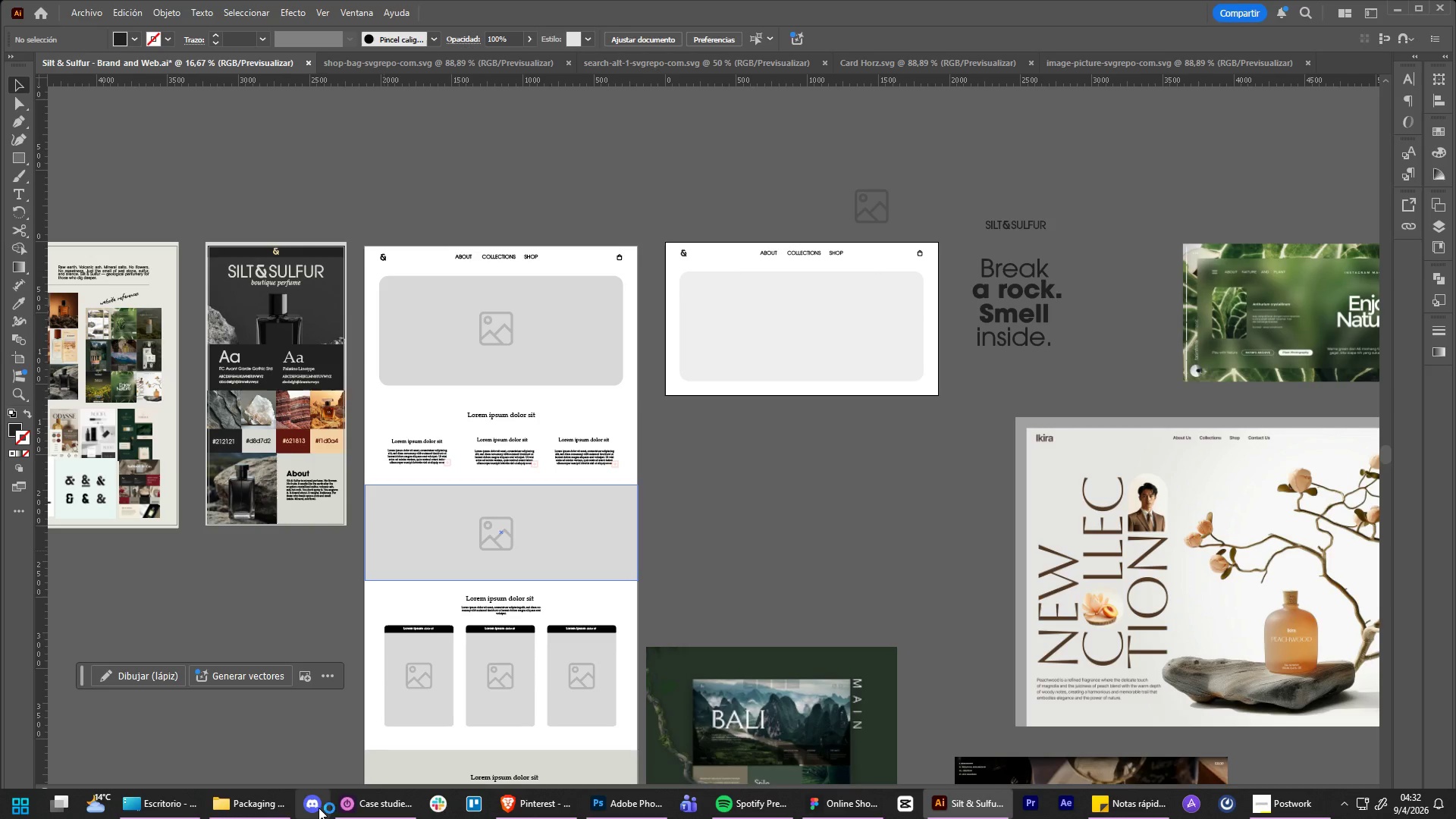 
left_click([526, 805])
 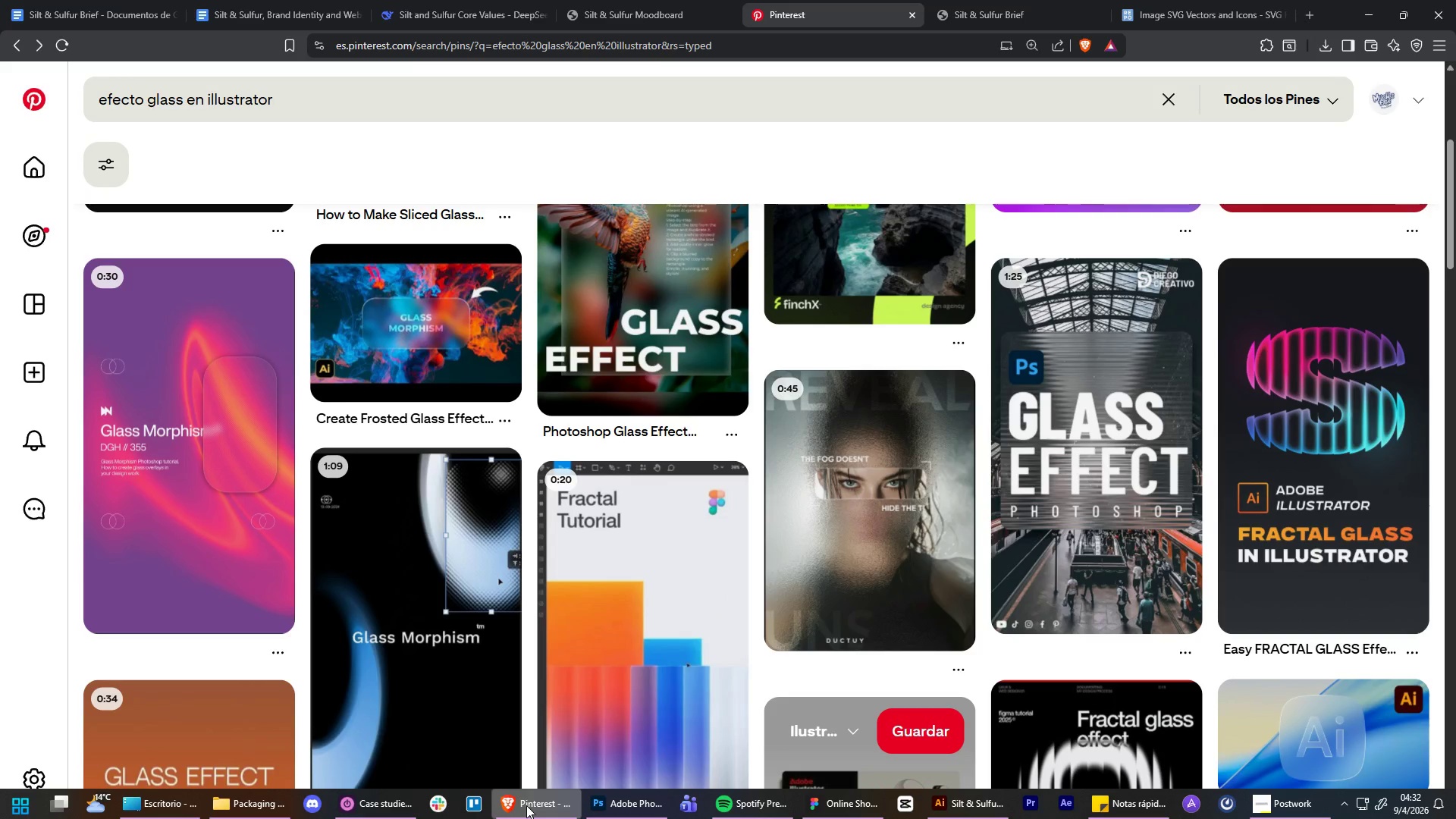 
left_click([526, 805])
 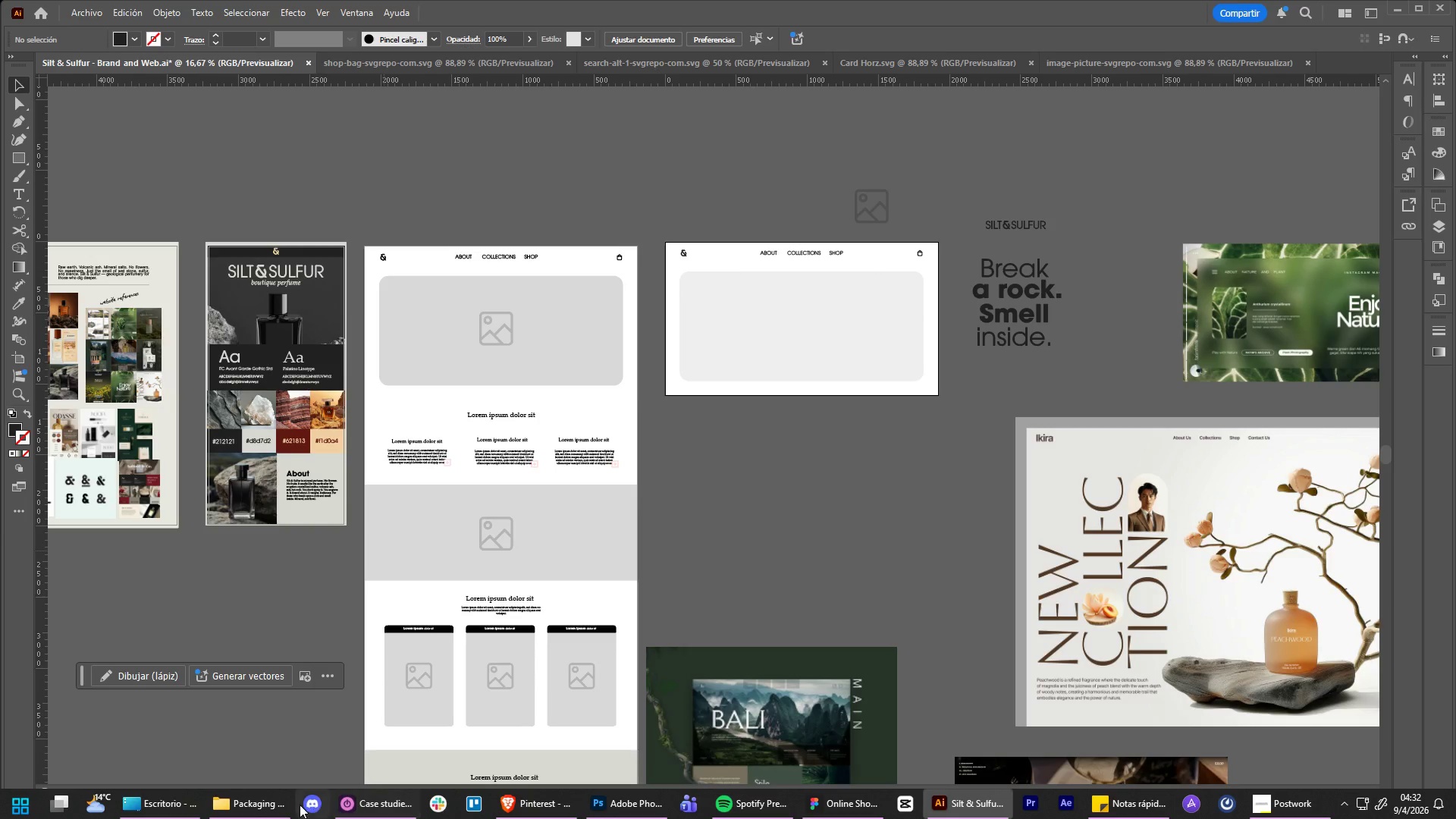 
left_click([276, 805])
 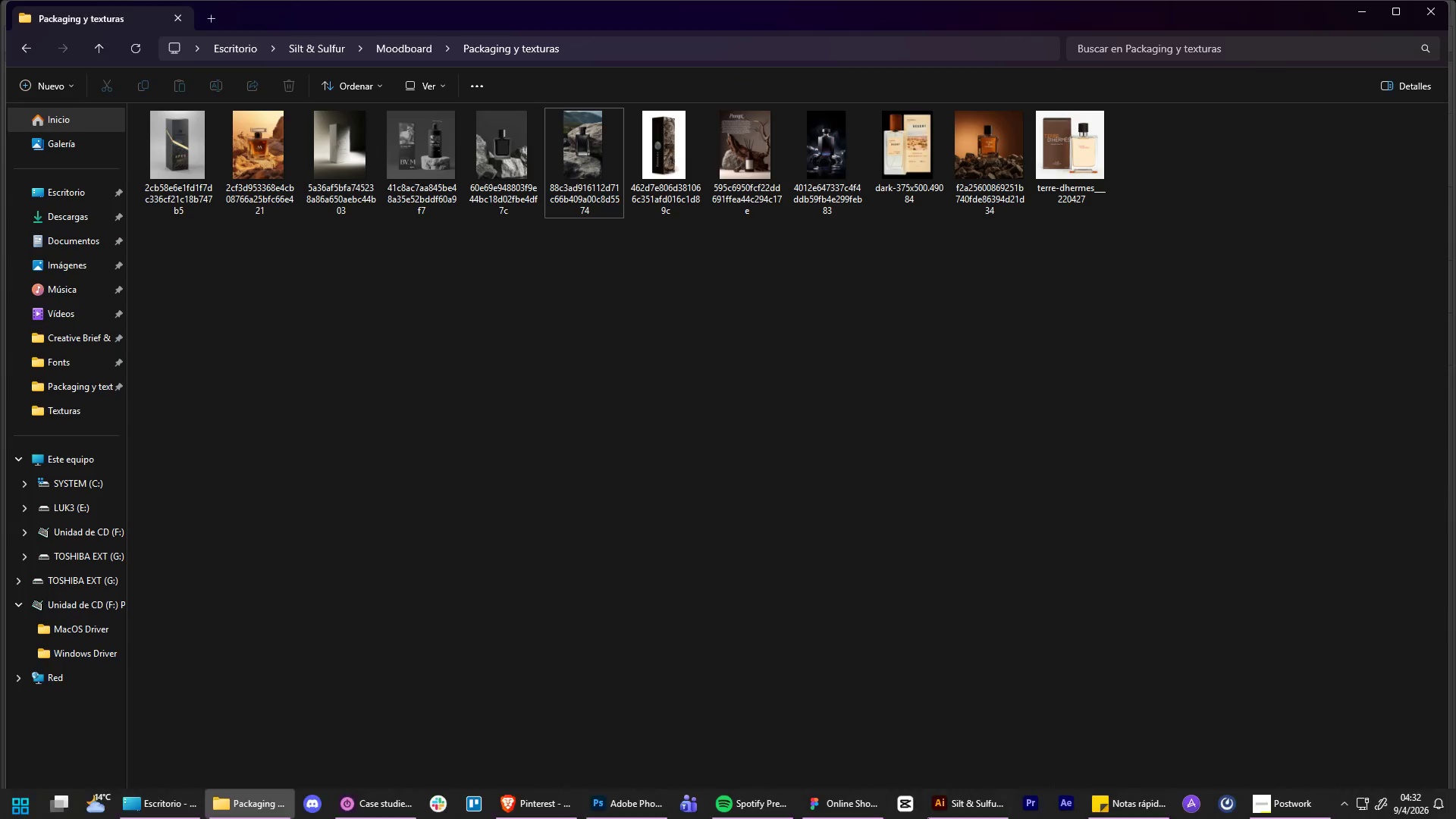 
left_click_drag(start_coordinate=[1055, 372], to_coordinate=[871, 505])
 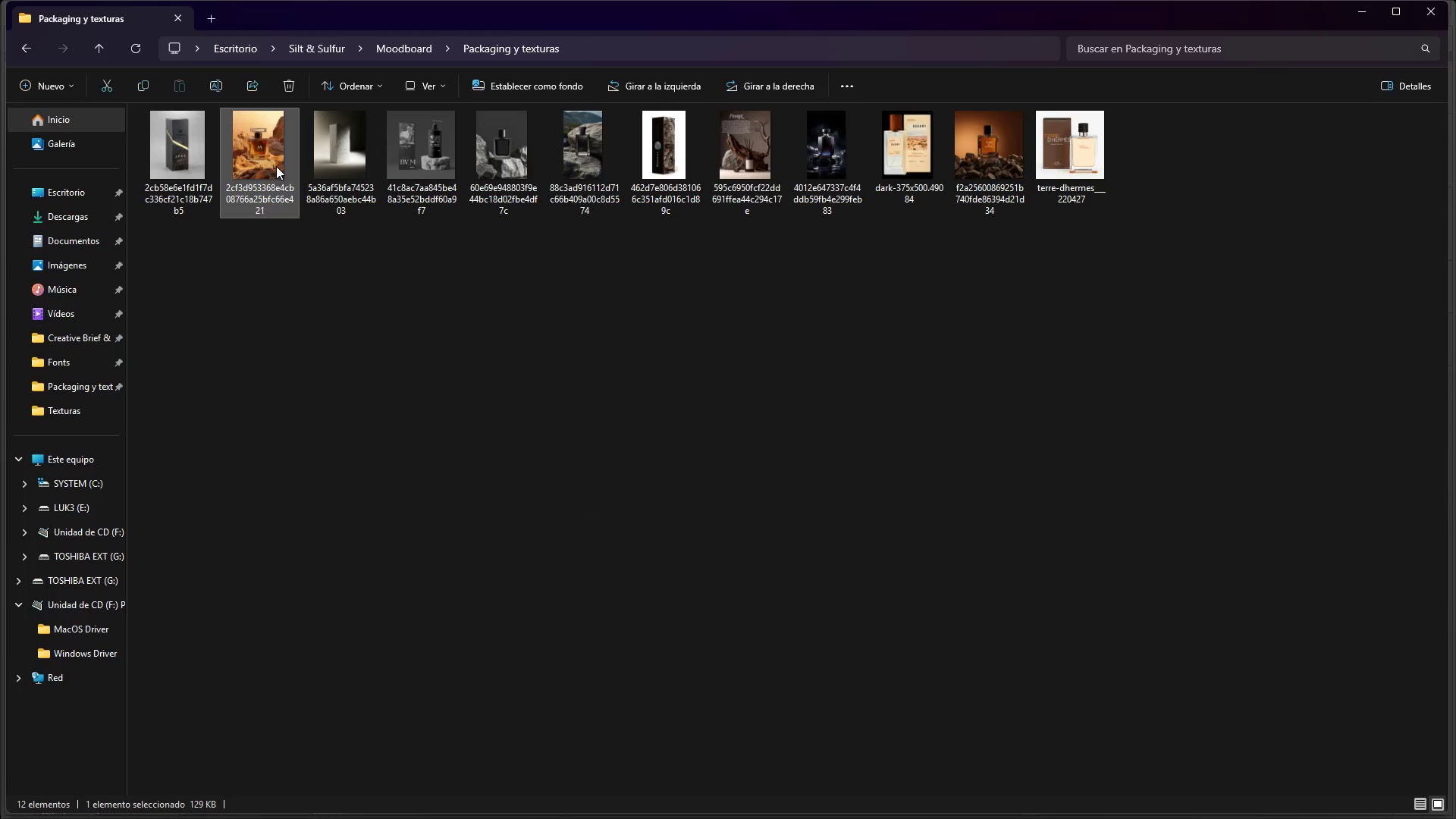 
double_click([496, 410])
 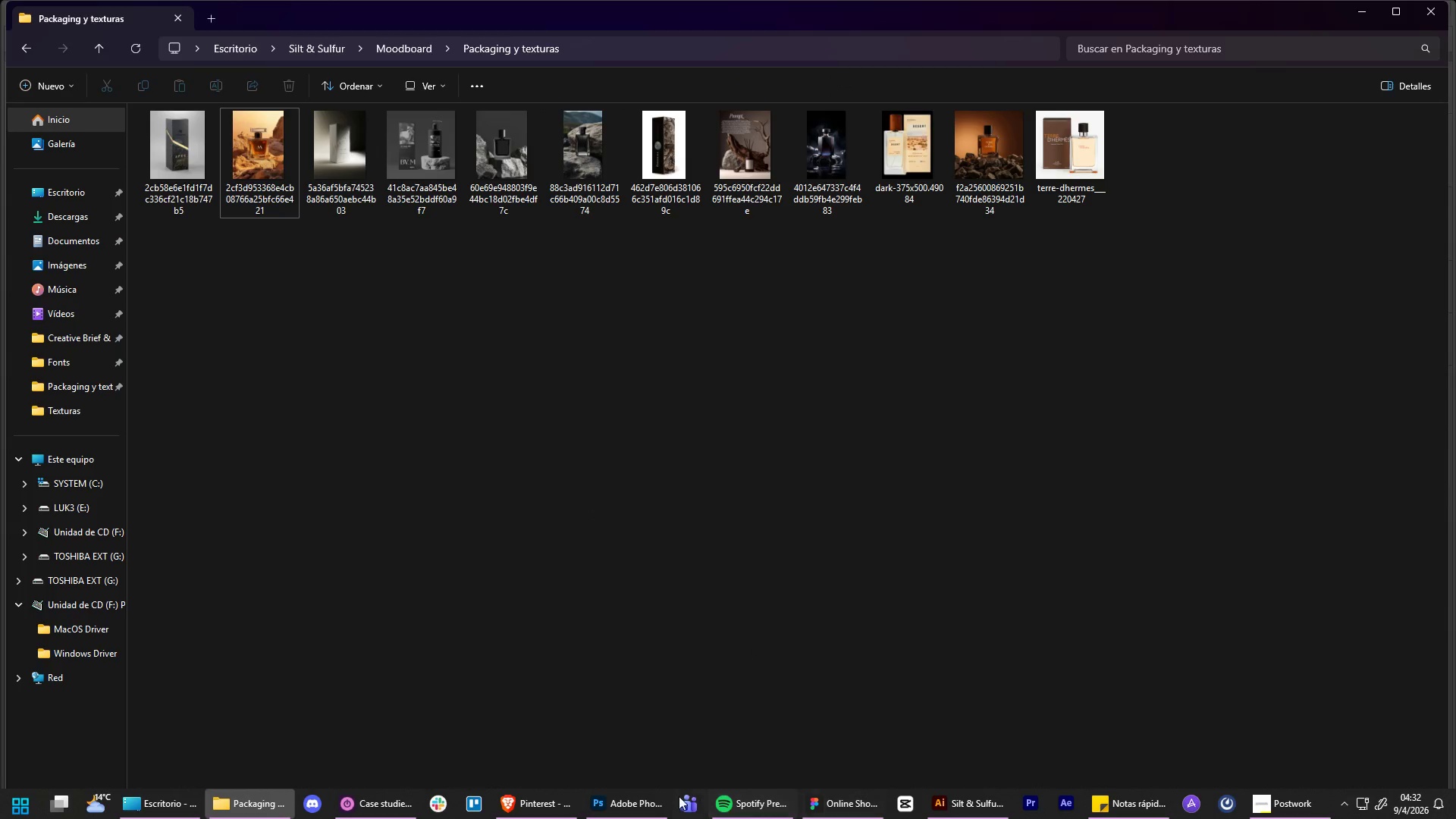 
left_click([555, 799])
 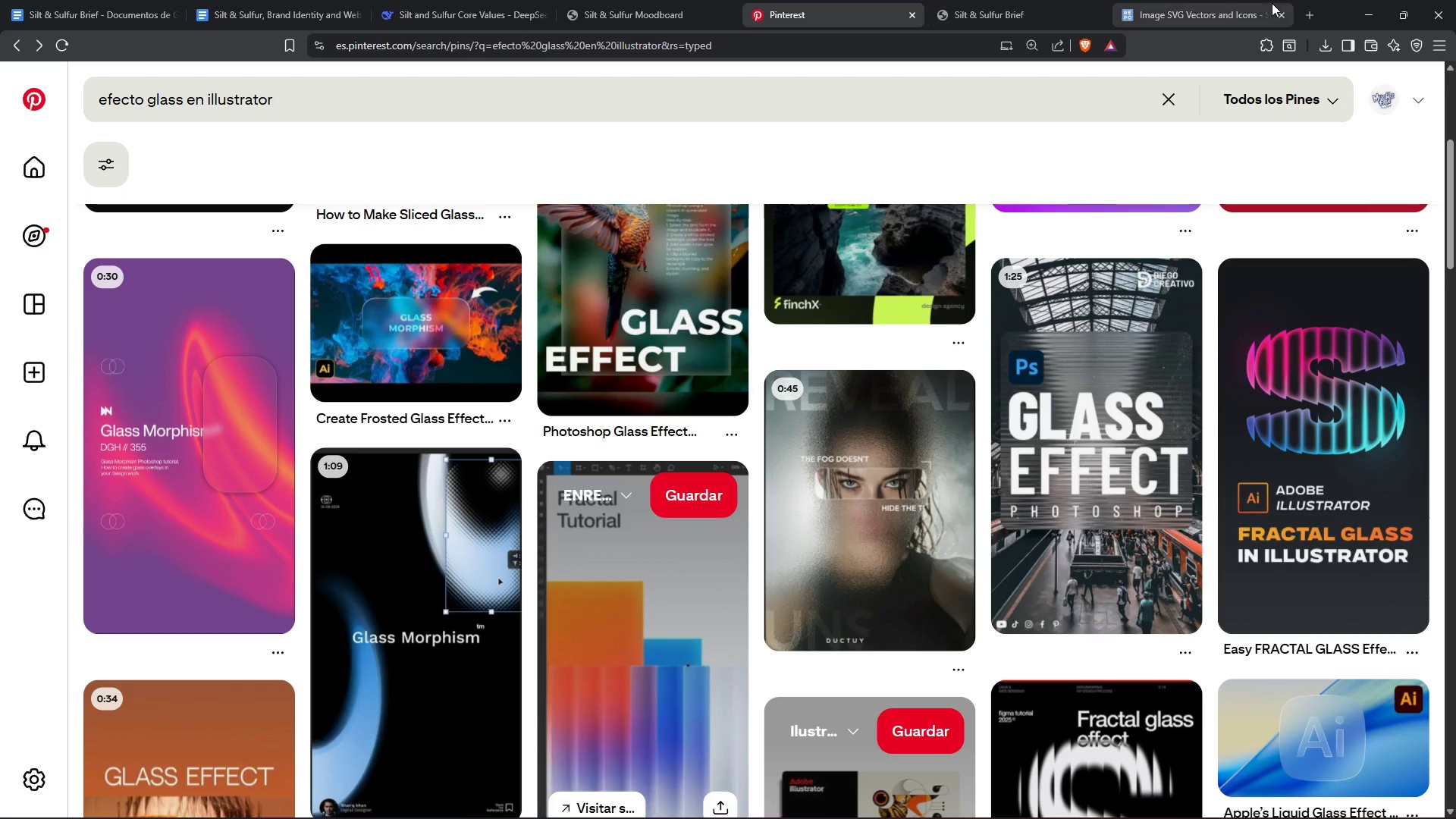 
left_click([1307, 20])
 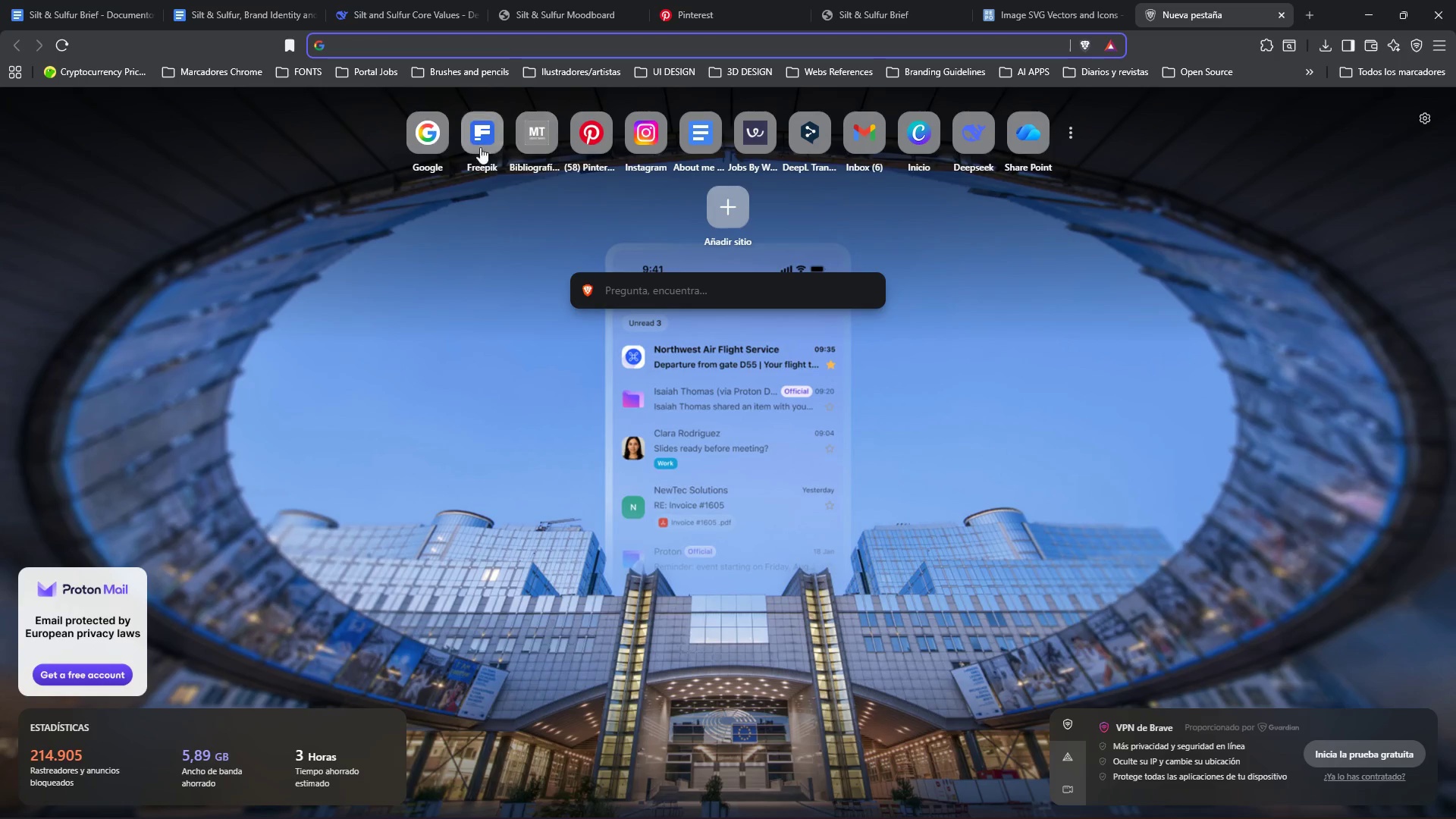 
left_click([444, 149])
 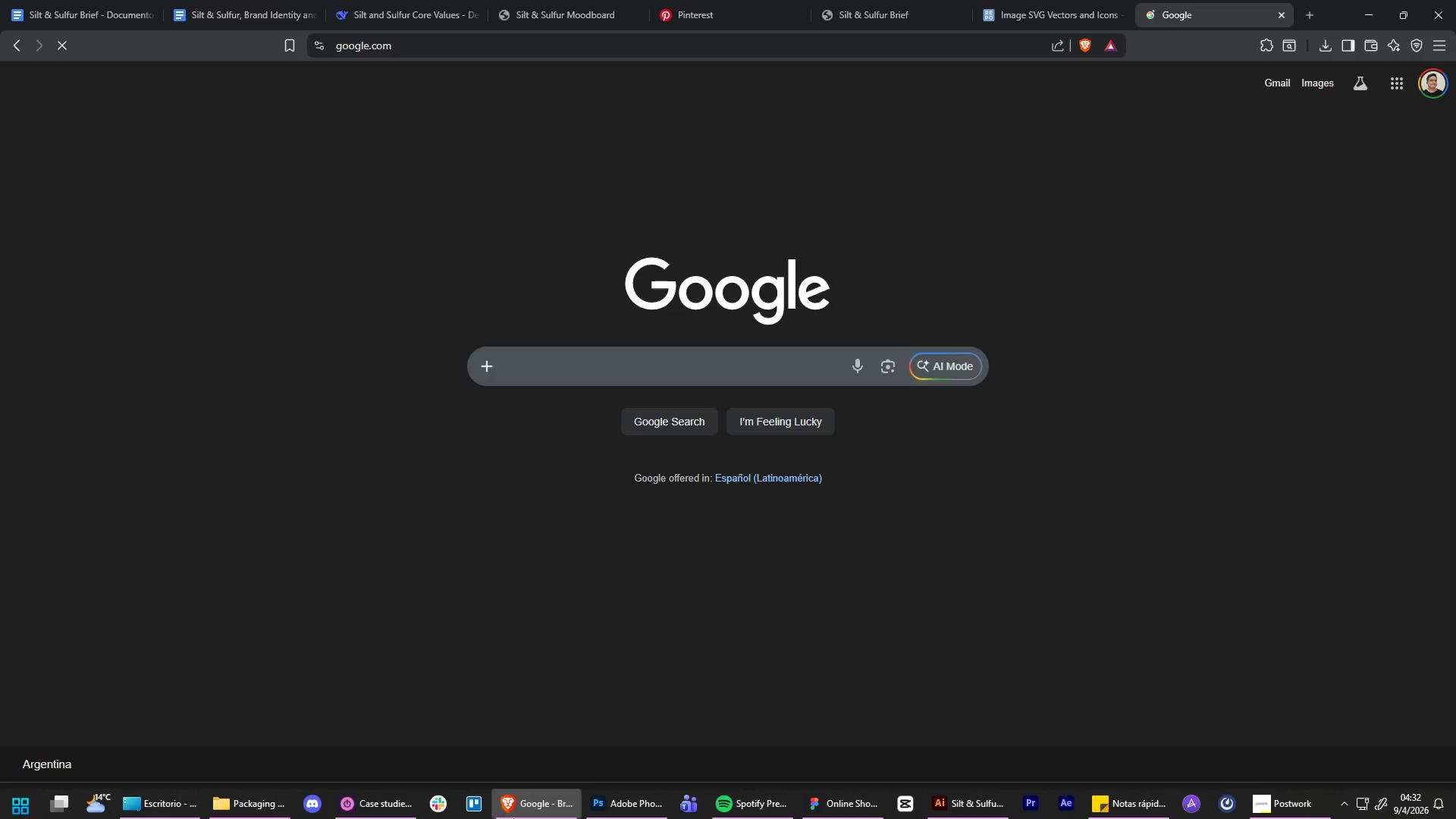 
left_click([268, 805])
 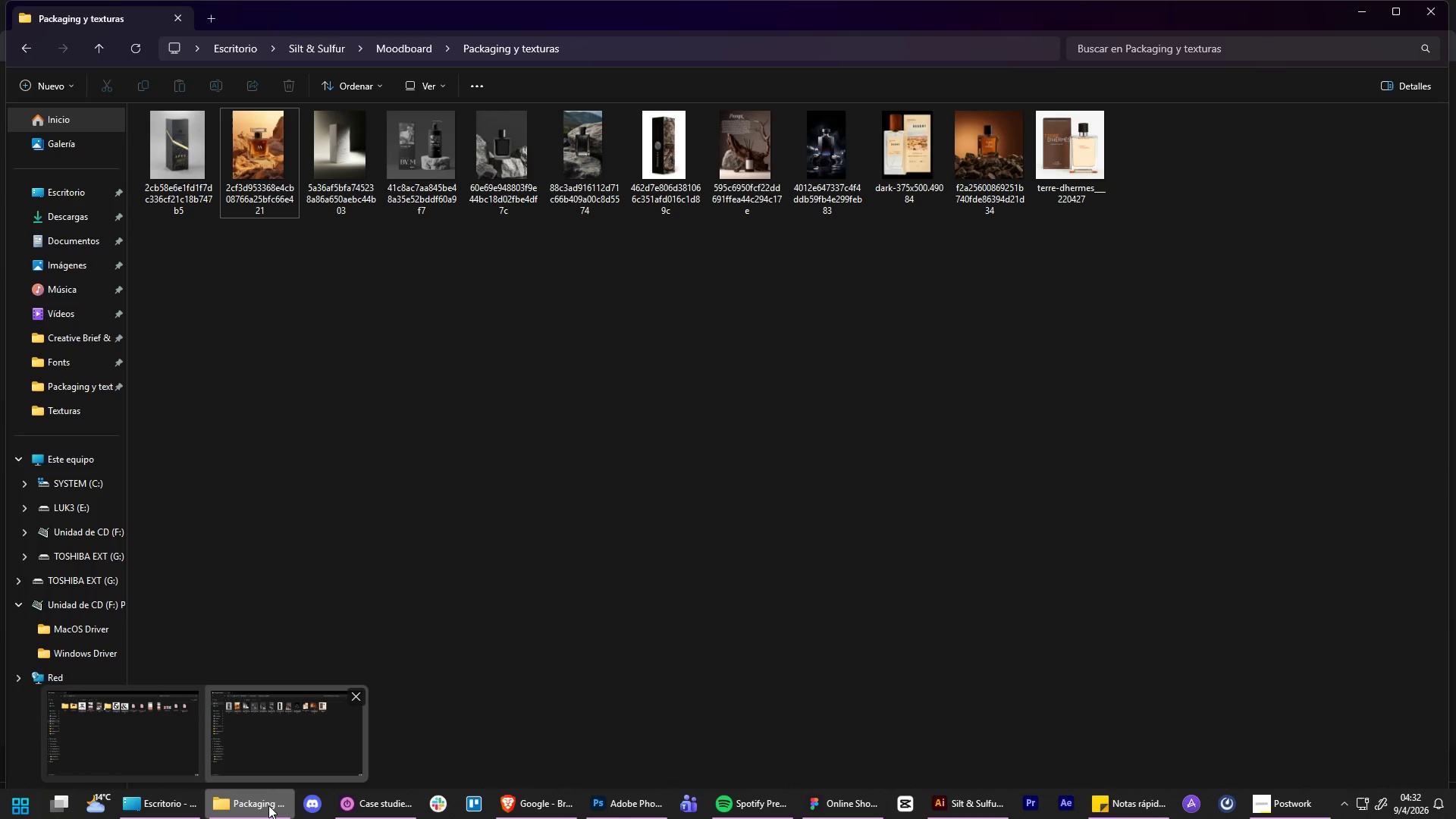 
left_click([268, 805])
 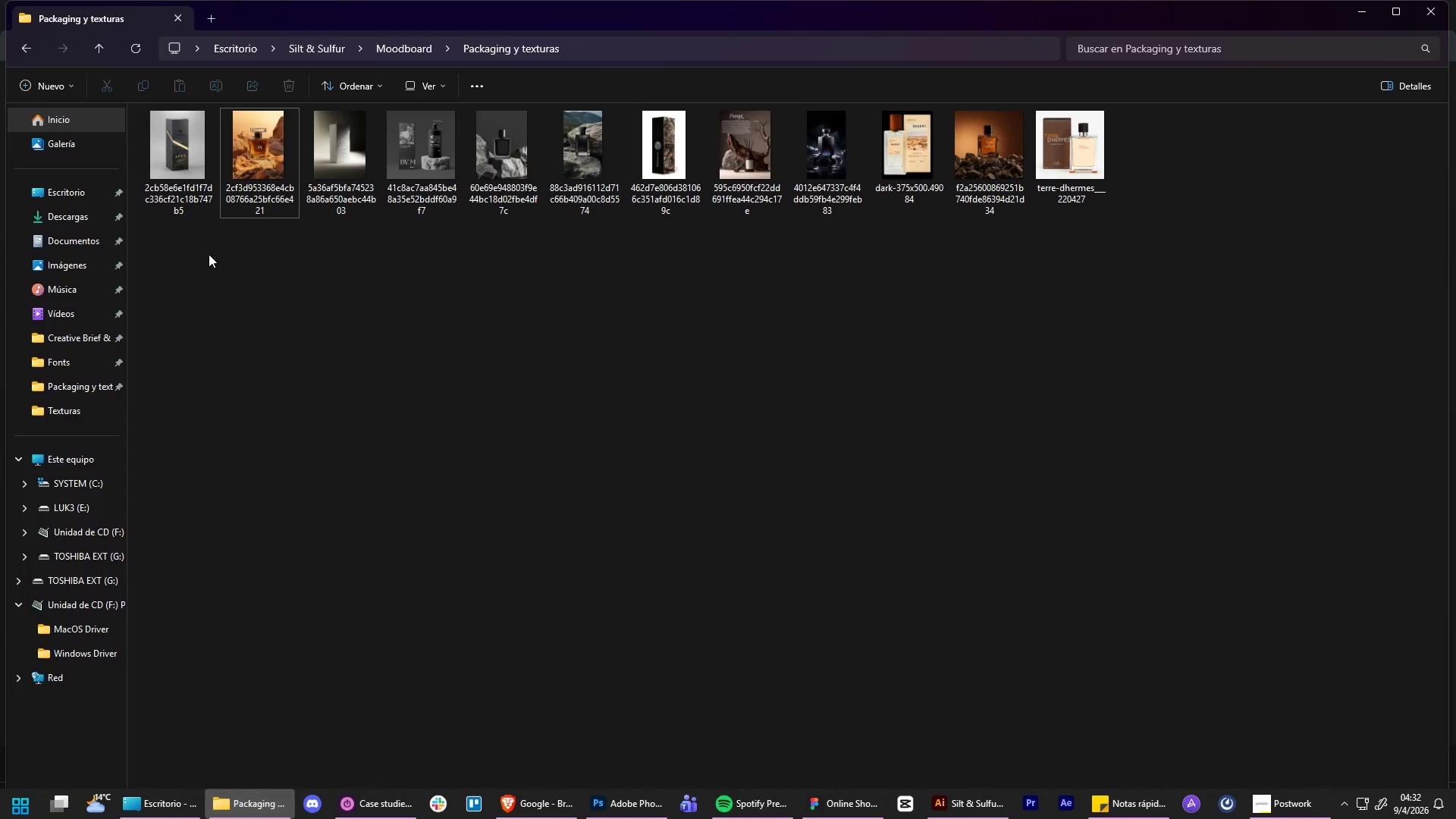 
left_click_drag(start_coordinate=[267, 166], to_coordinate=[688, 381])
 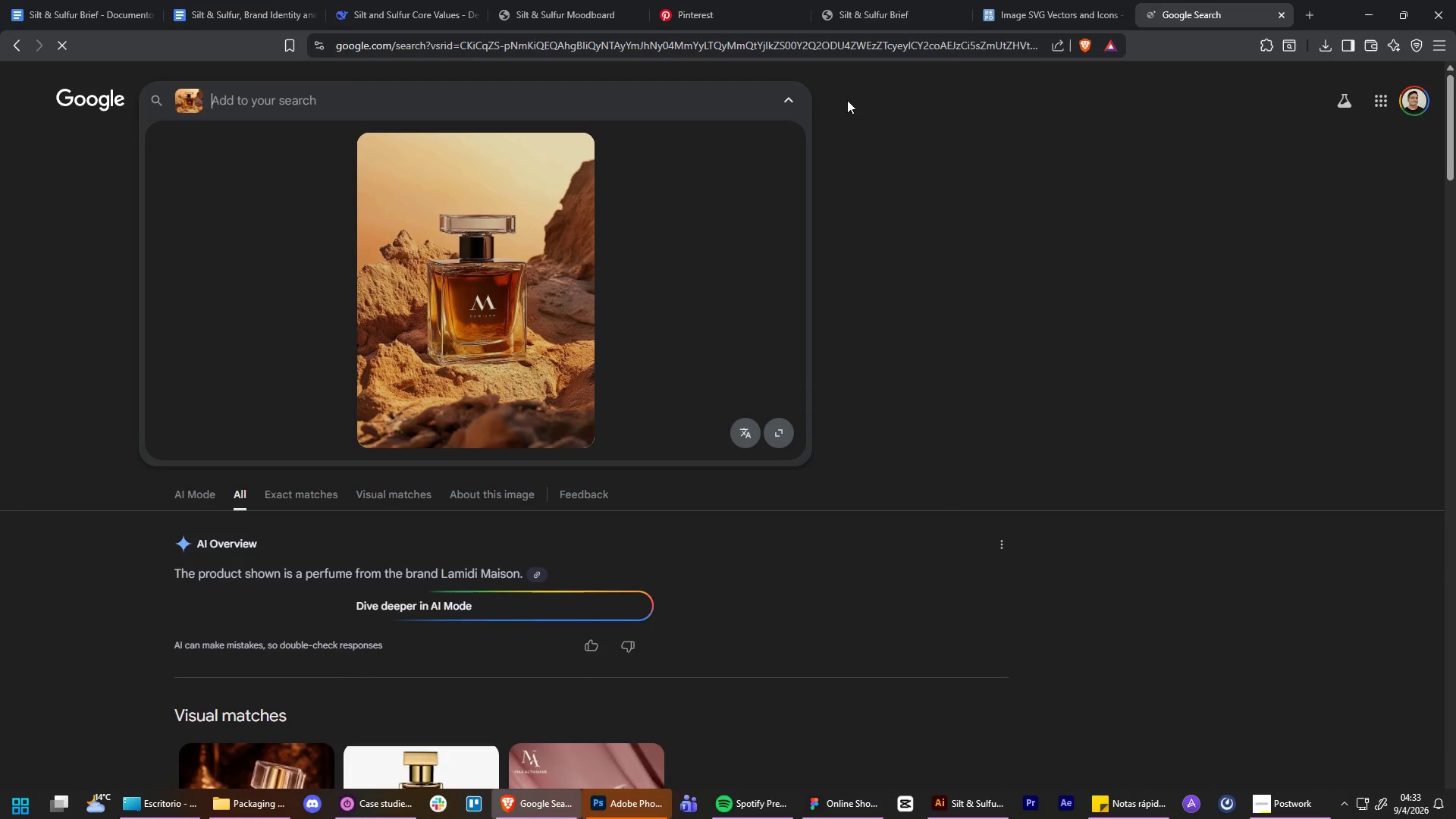 
left_click([1276, 17])
 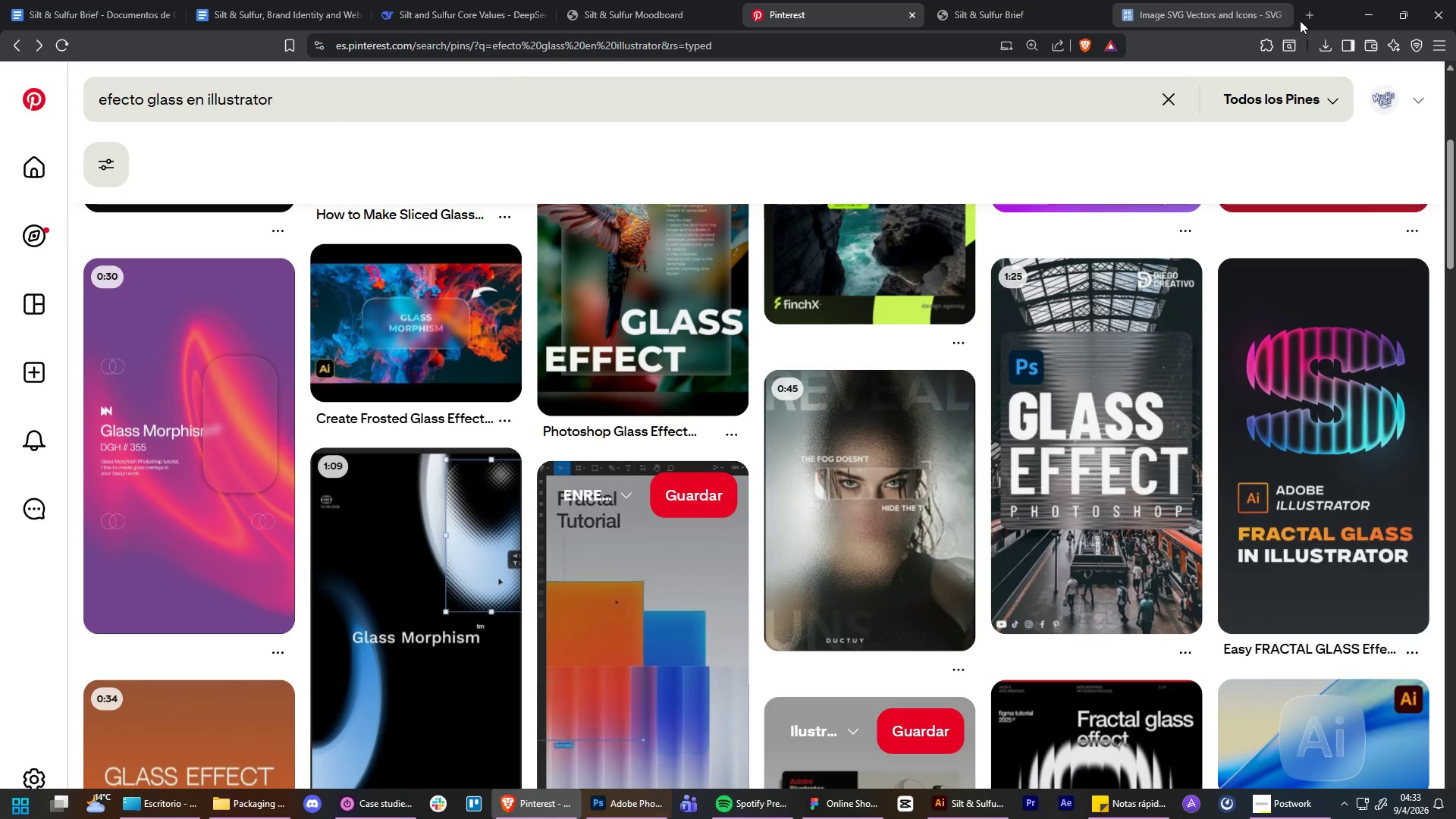 
left_click([1303, 20])
 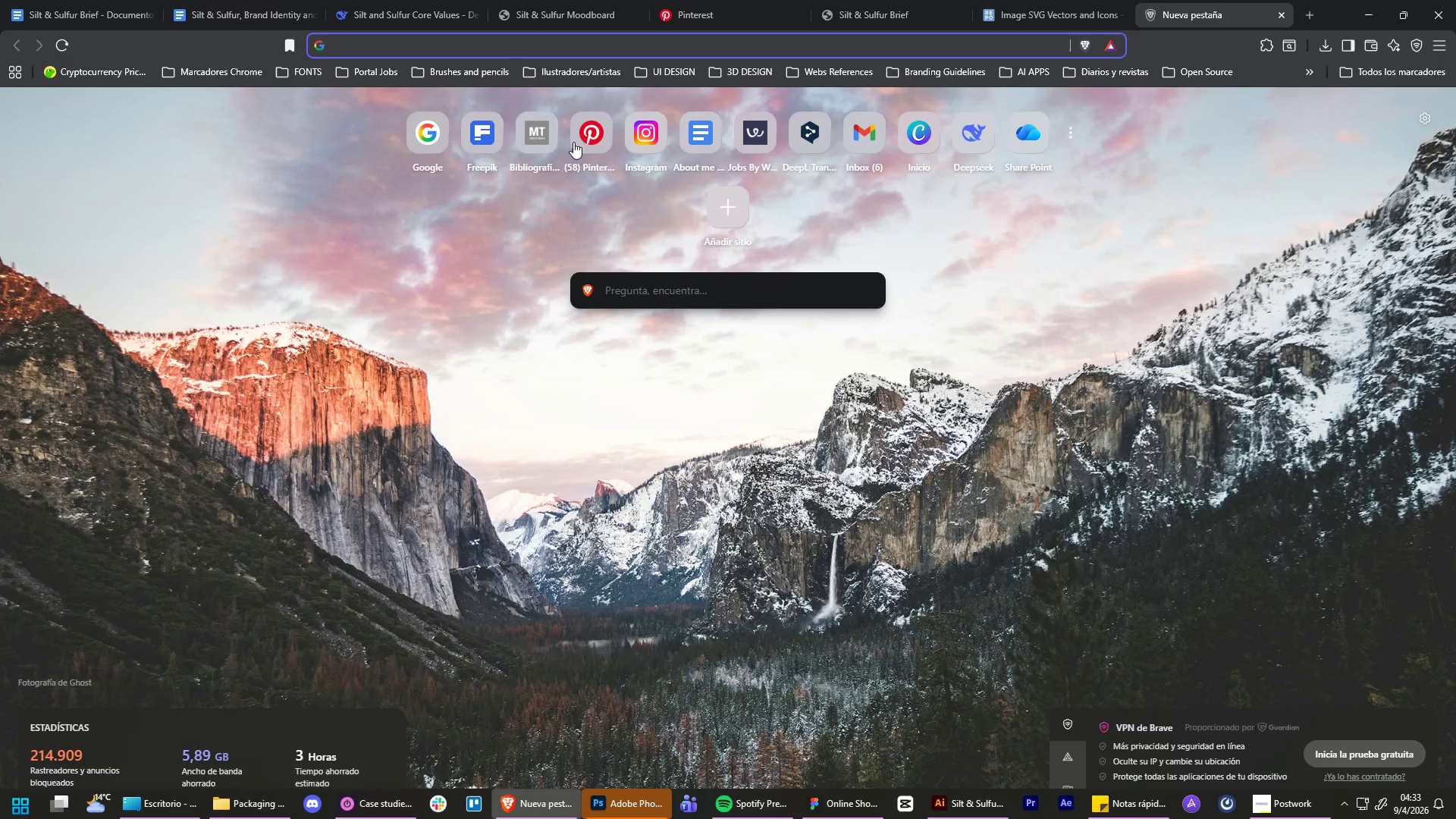 
left_click([422, 139])
 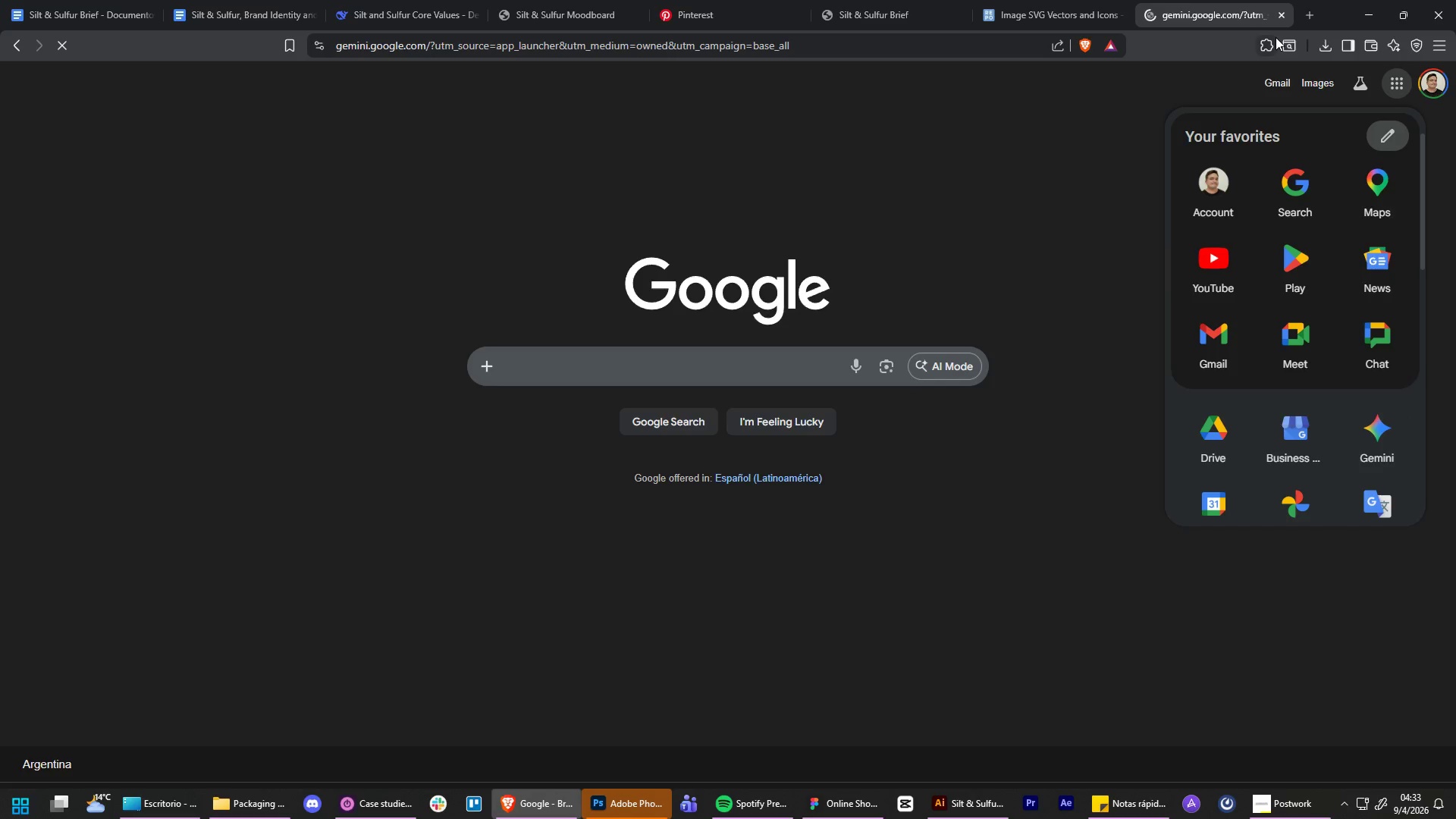 
wait(5.23)
 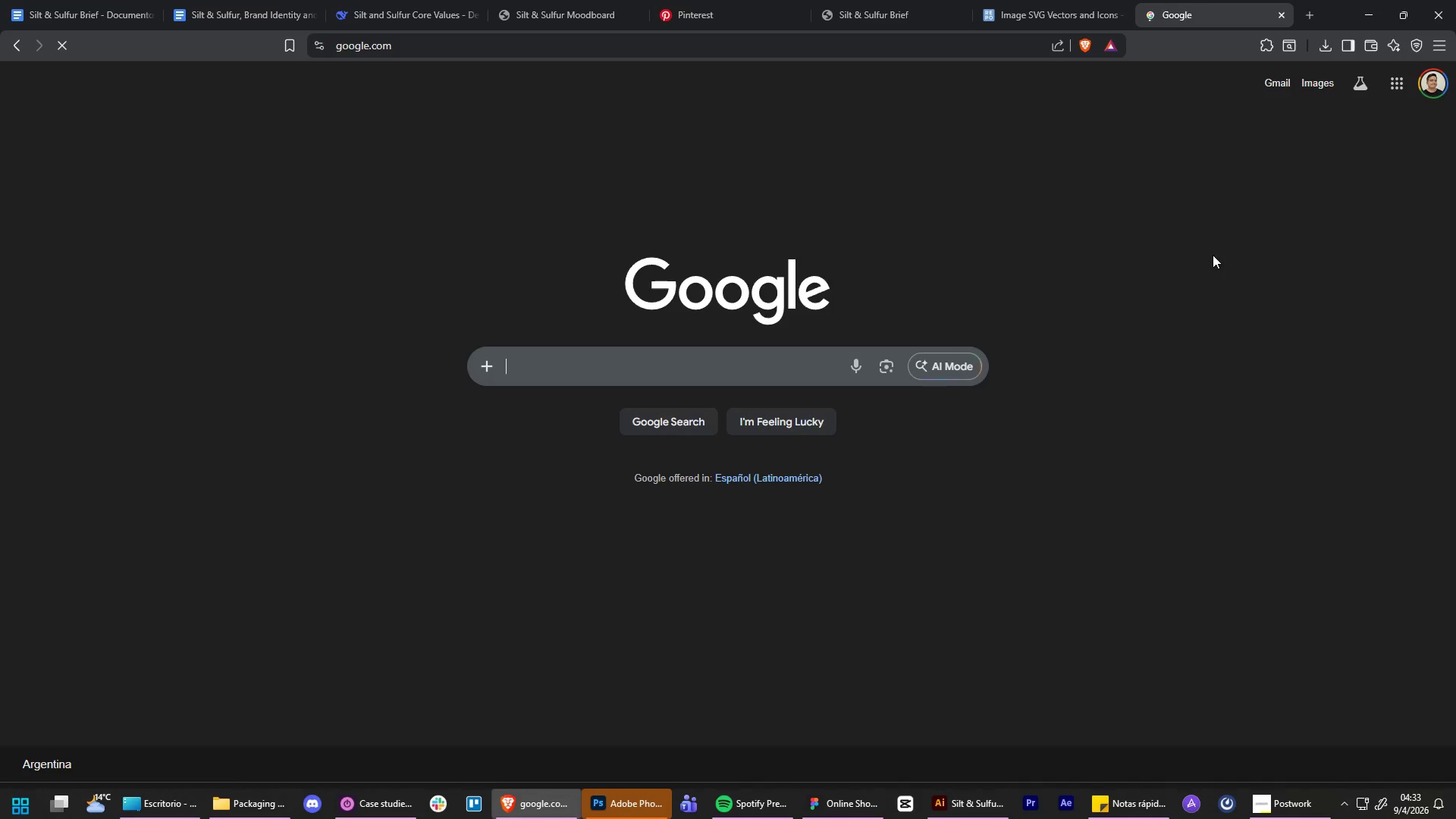 
left_click([274, 802])
 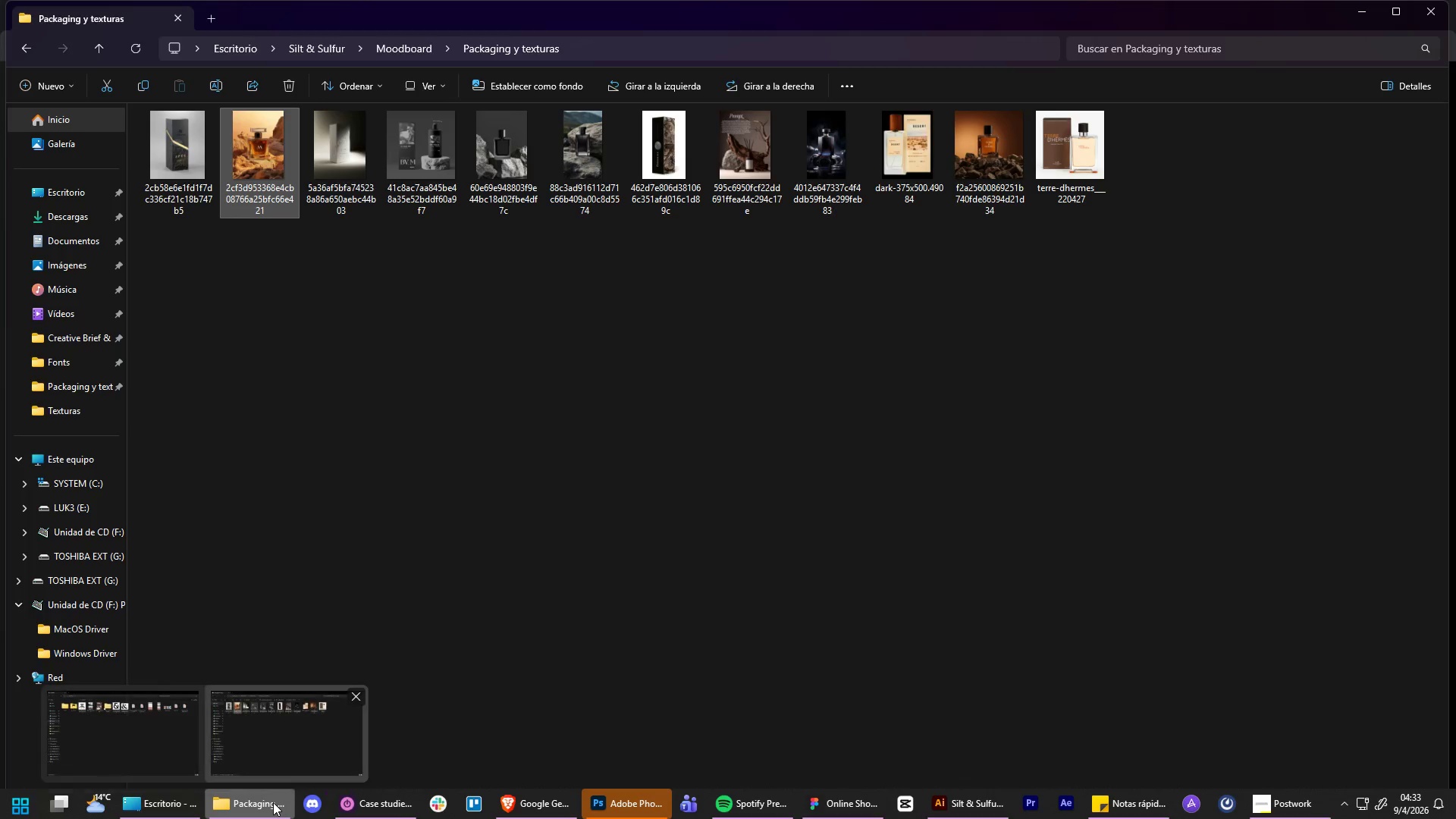 
left_click([273, 802])
 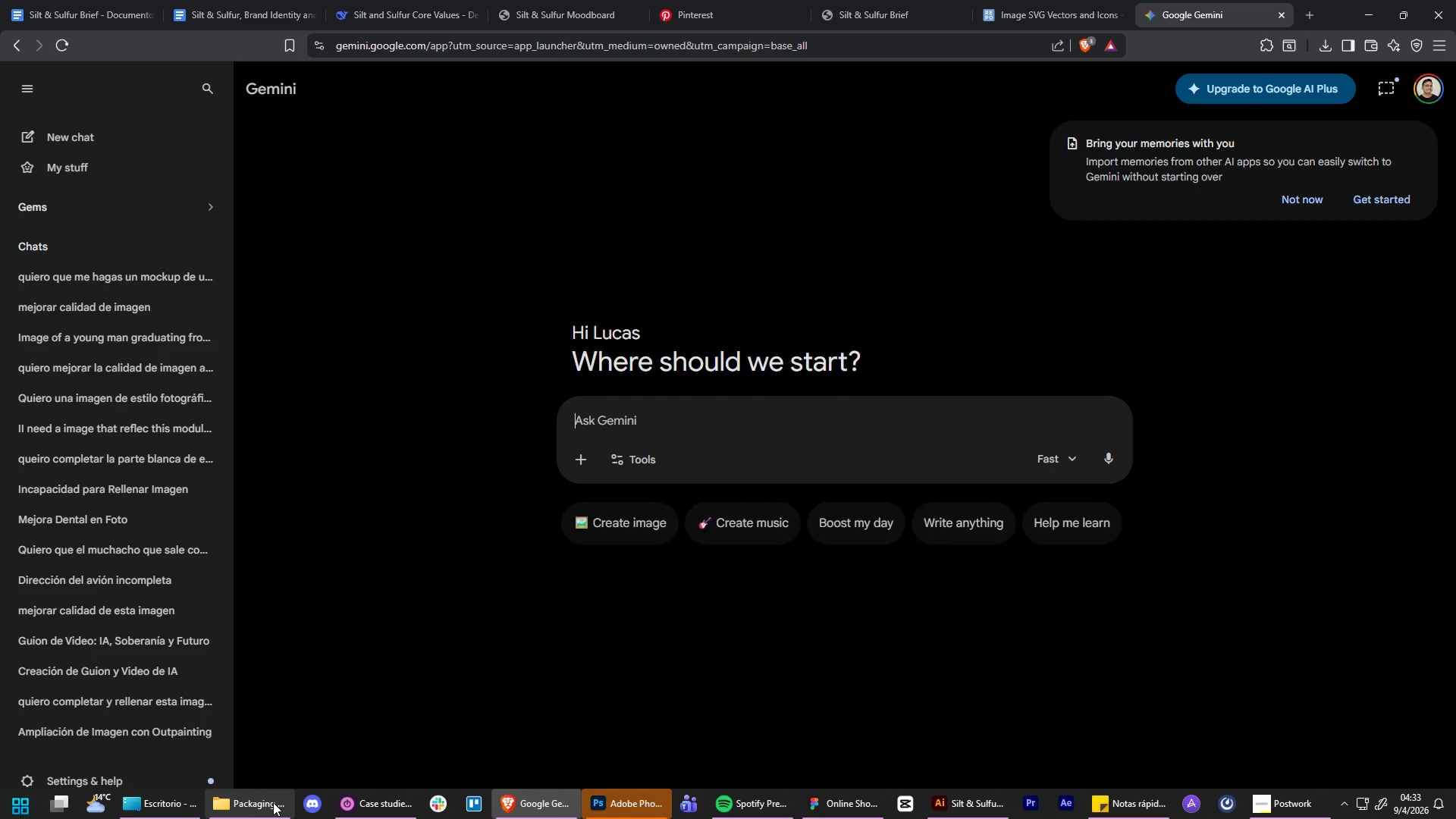 
left_click([273, 802])
 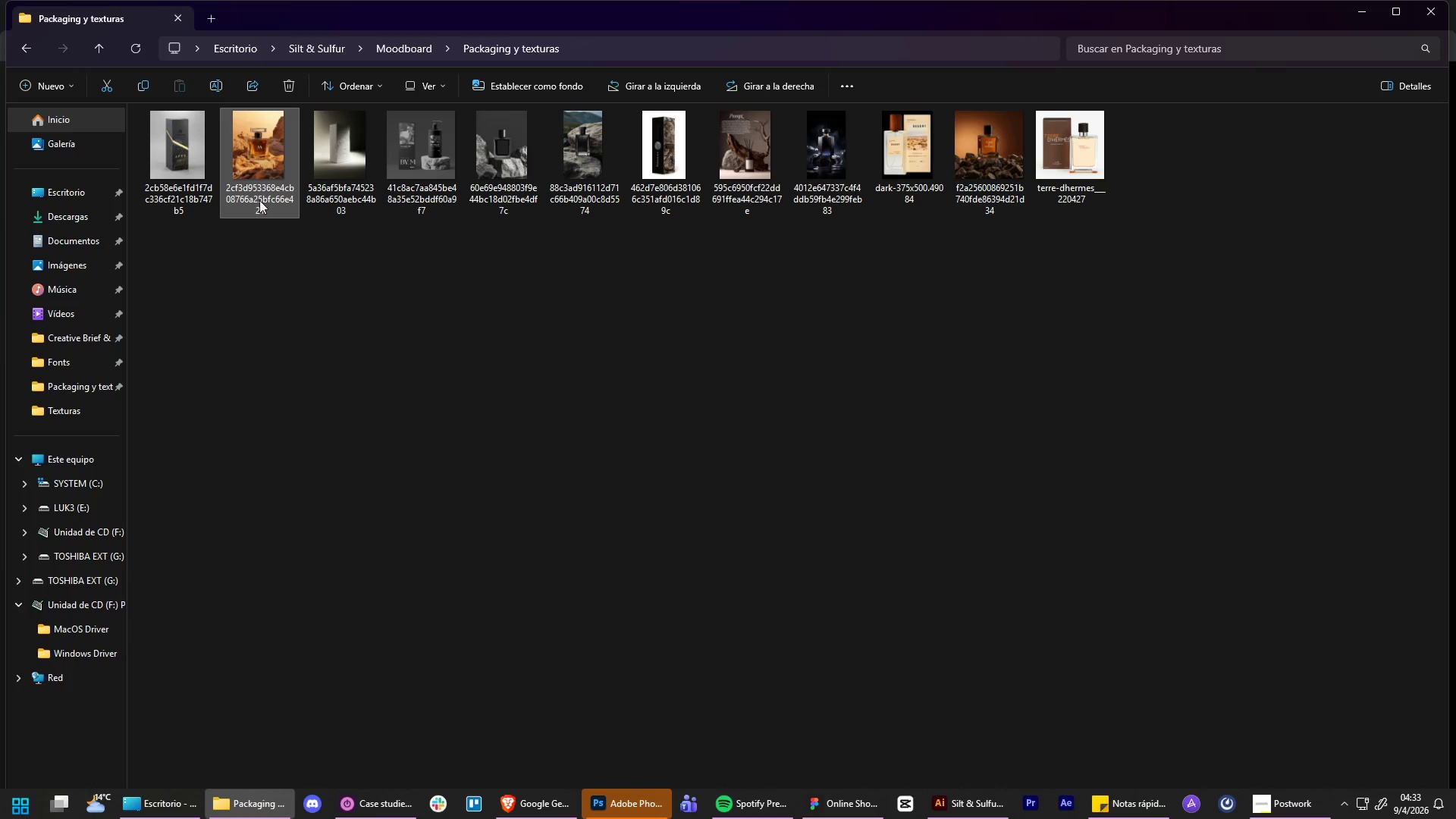 
left_click_drag(start_coordinate=[261, 180], to_coordinate=[724, 483])
 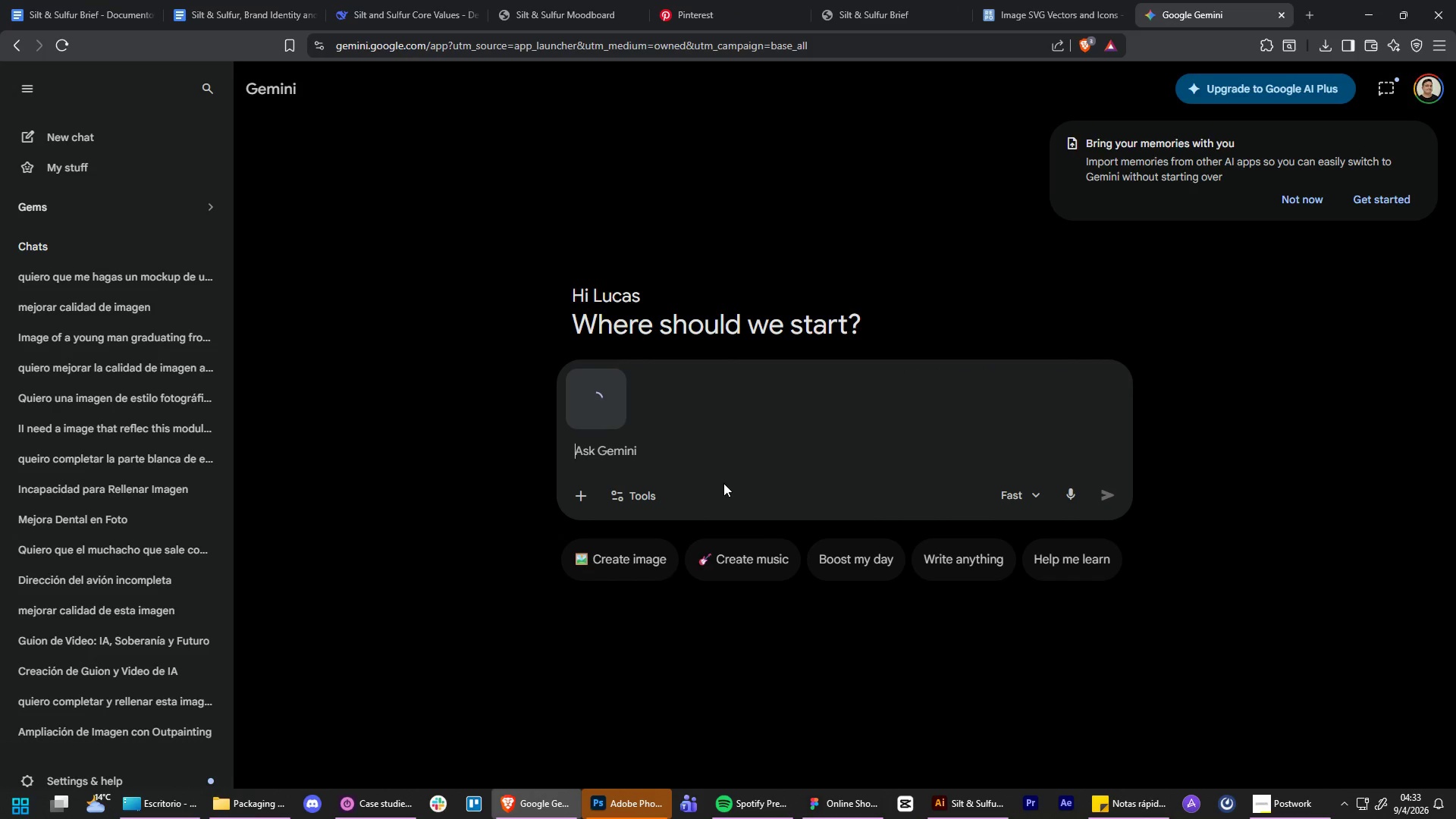 
type(quiero esto en formato 19)
key(Backspace)
key(Backspace)
 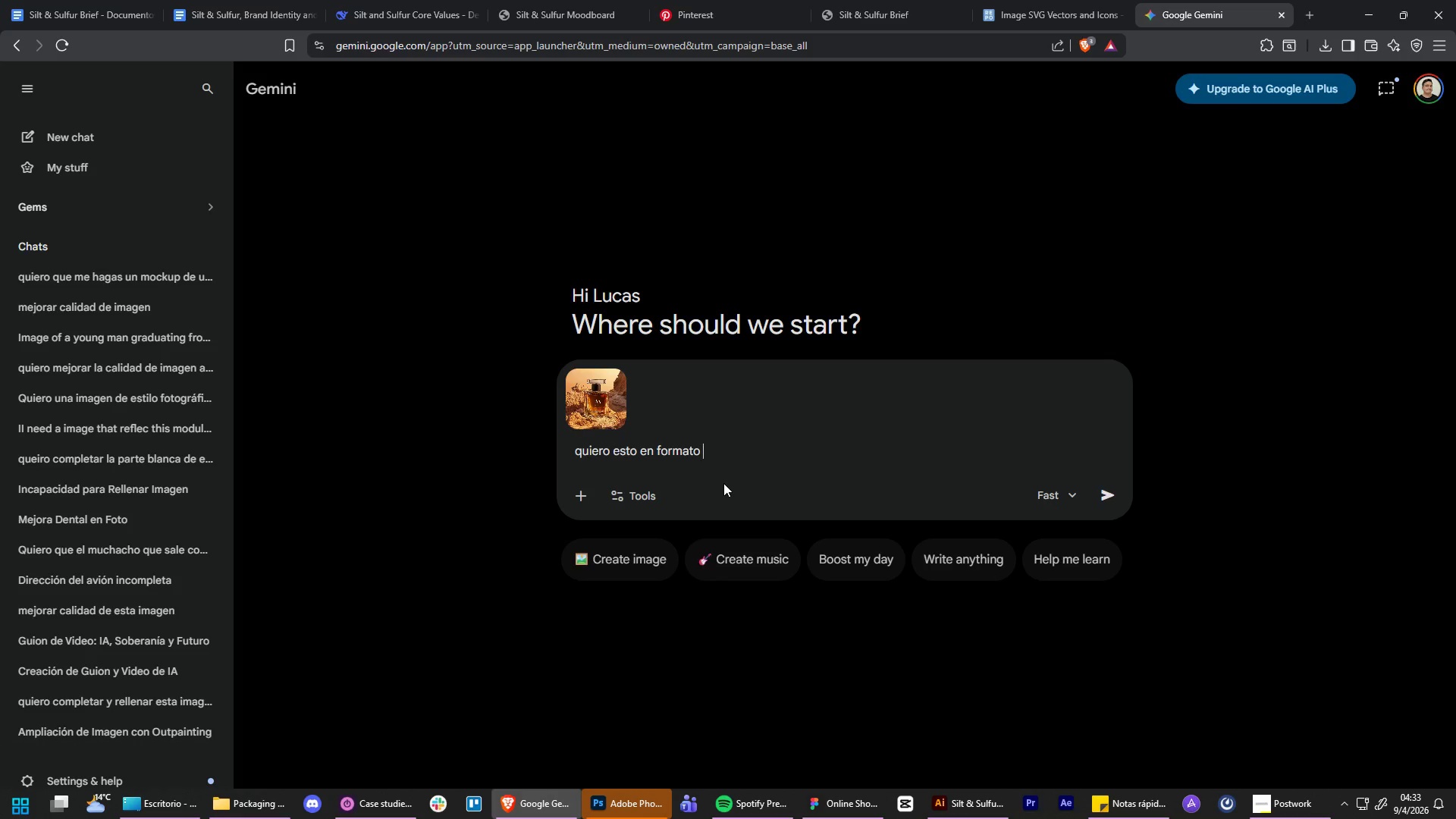 
type(16>9 horizontal)
key(Backspace)
type(1920x1080)
 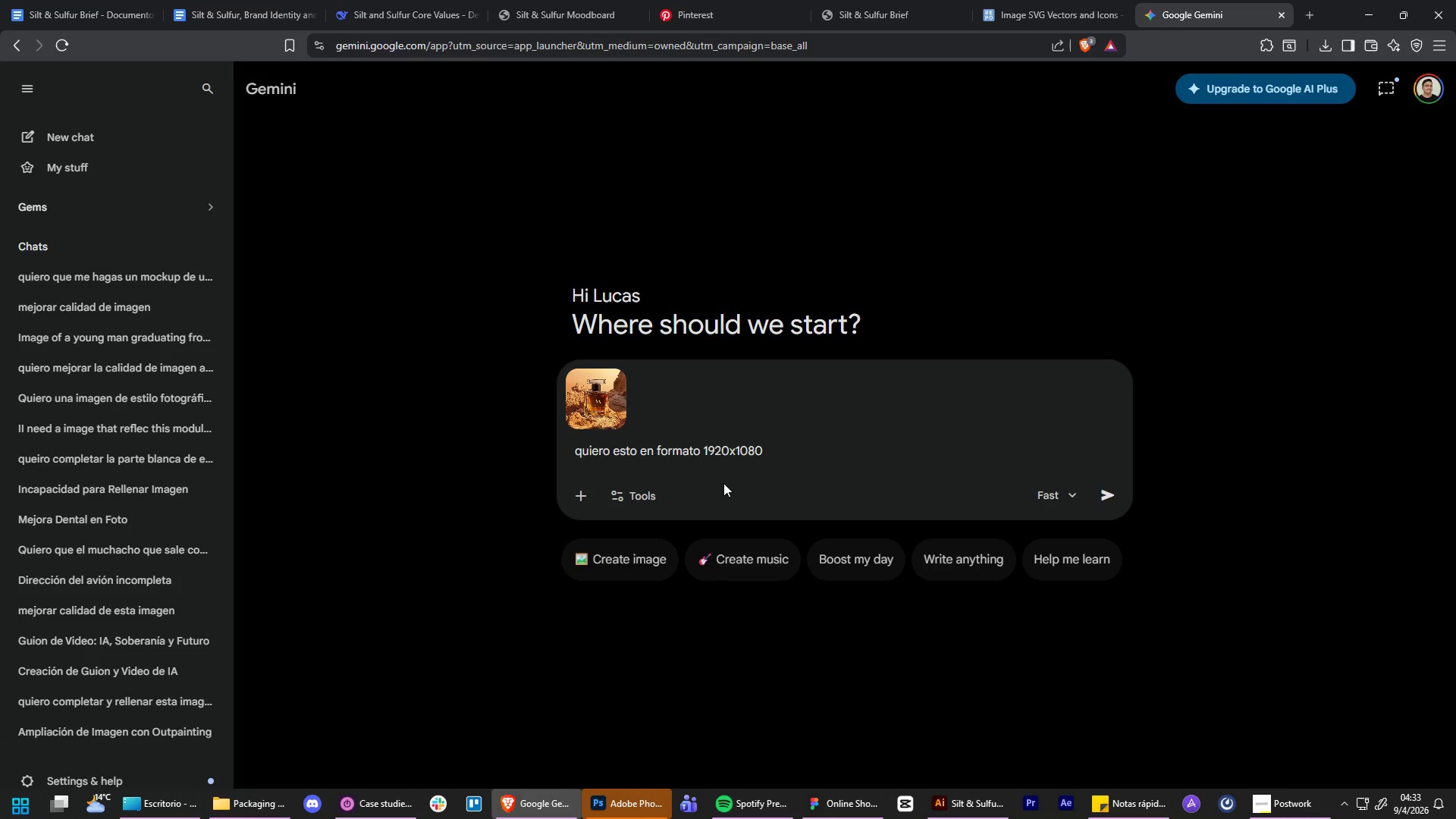 
key(Enter)
 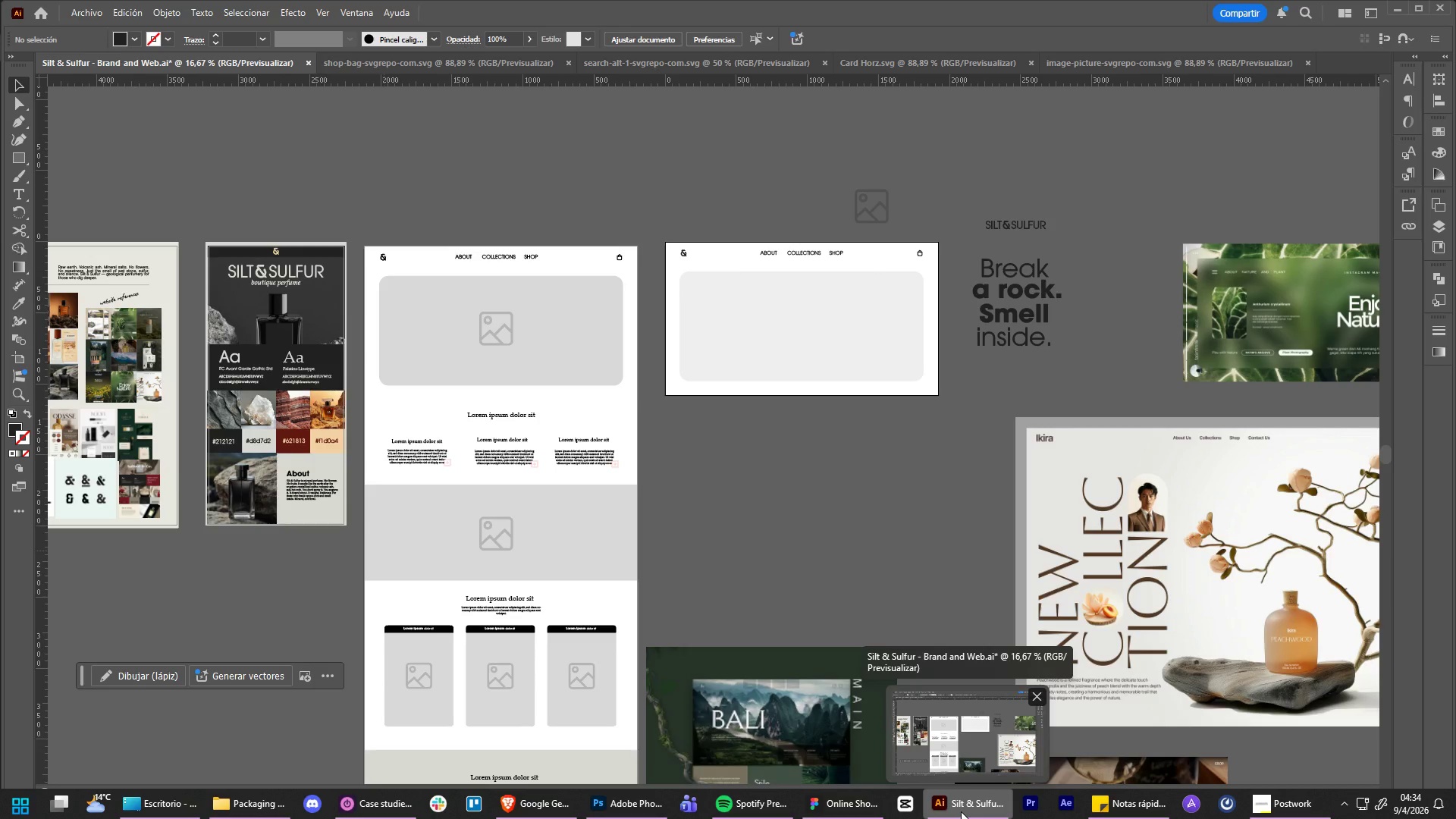 
wait(23.98)
 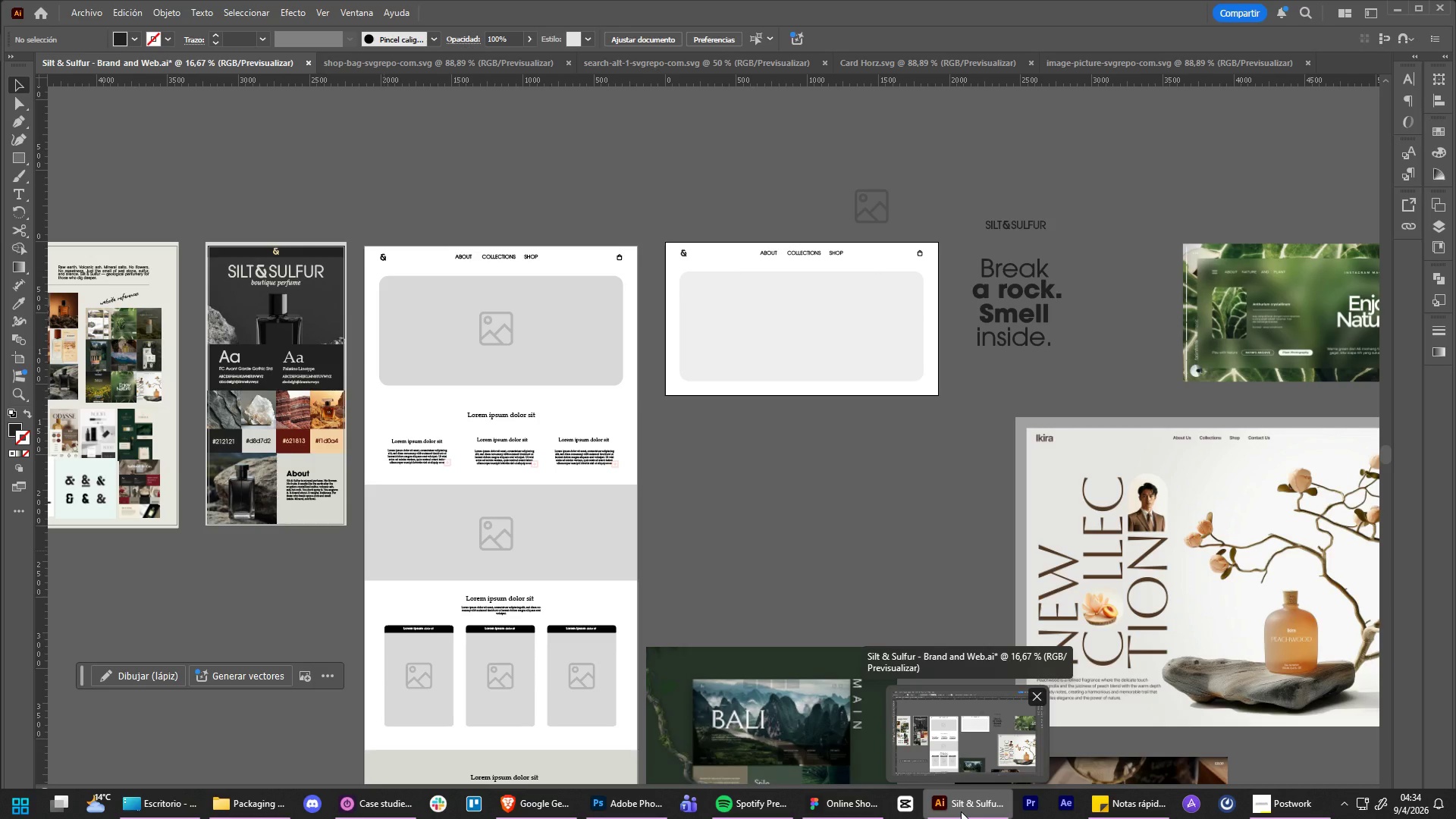 
left_click([961, 811])
 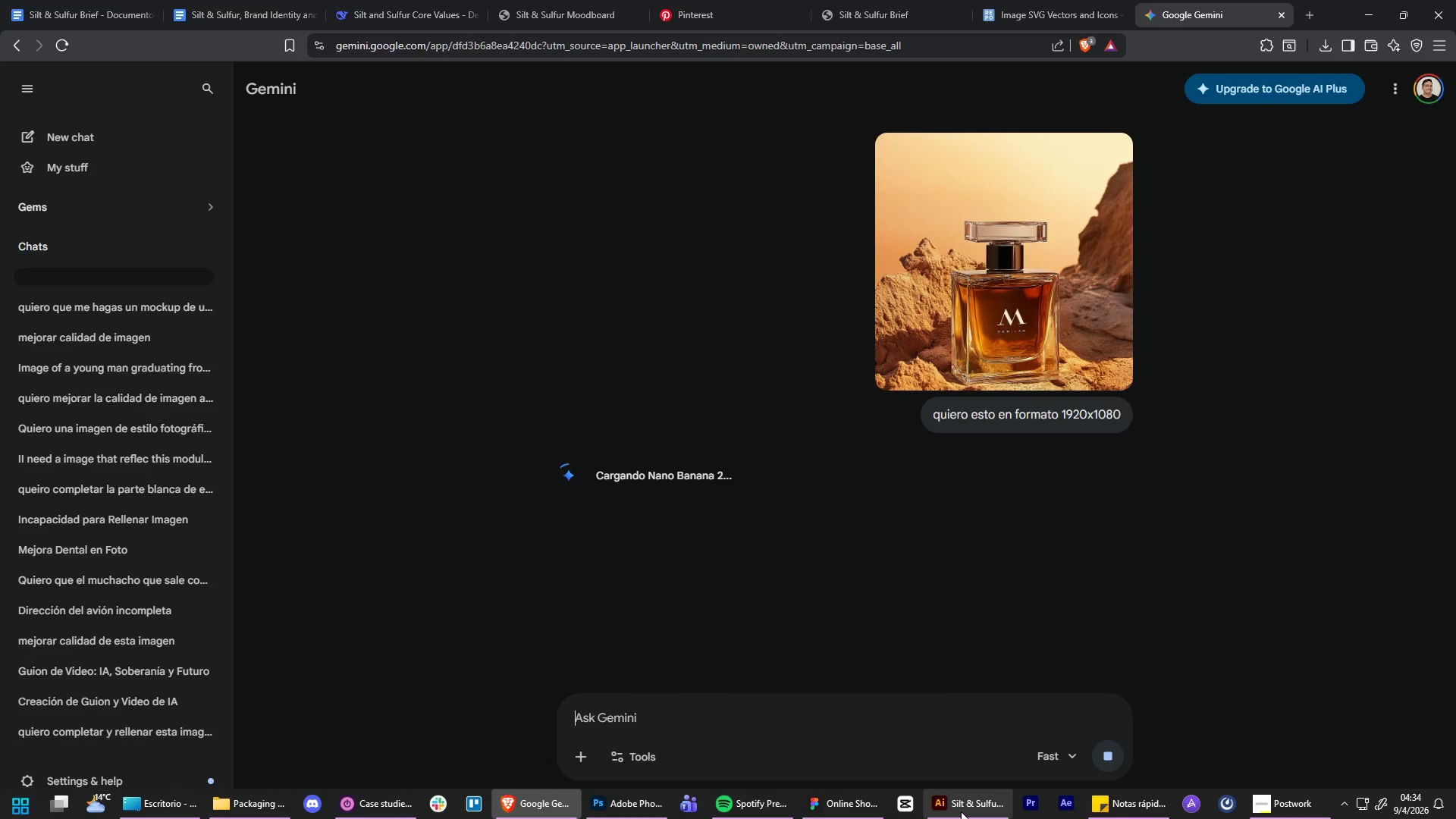 
left_click([961, 811])
 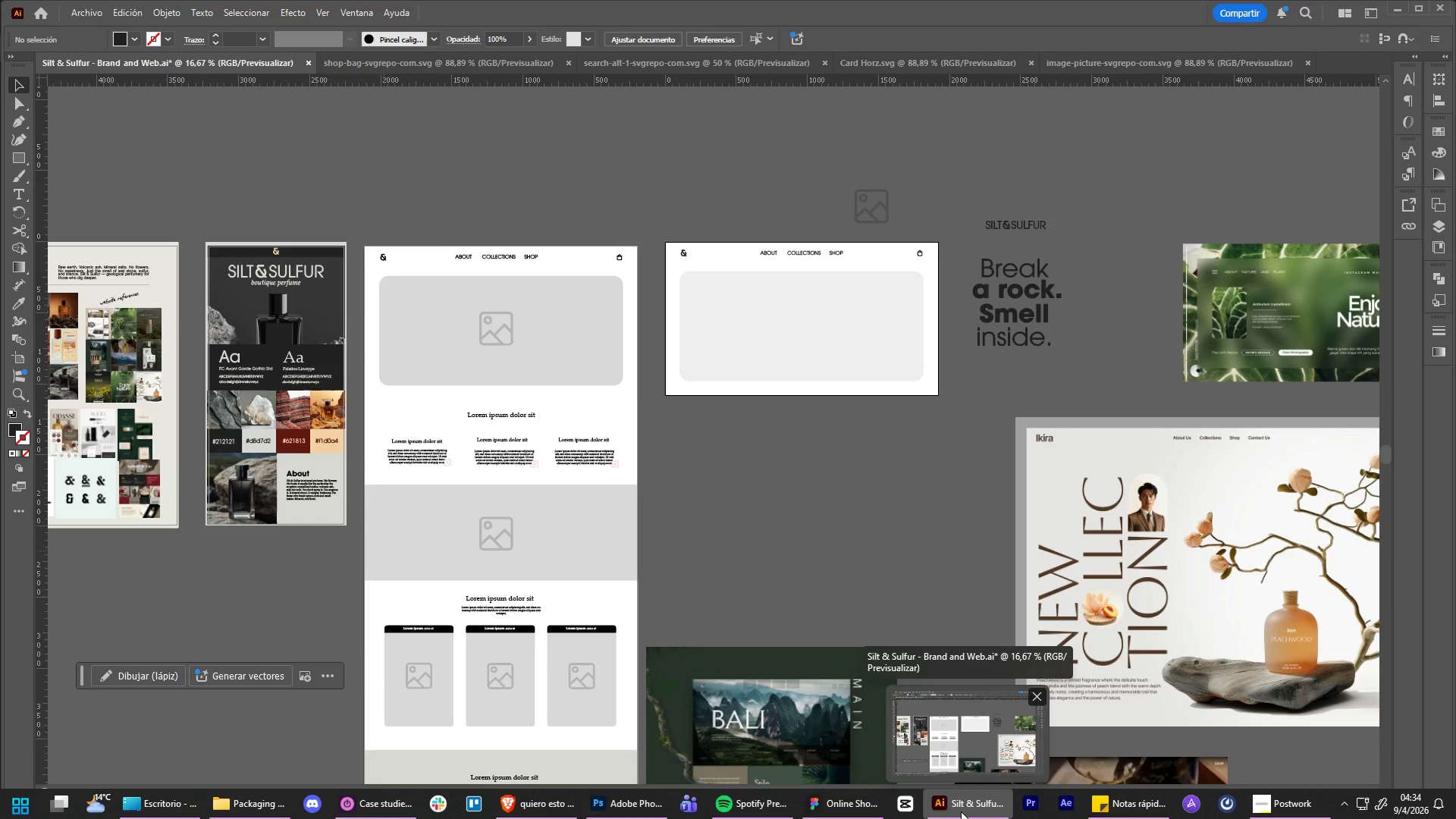 
left_click([961, 811])
 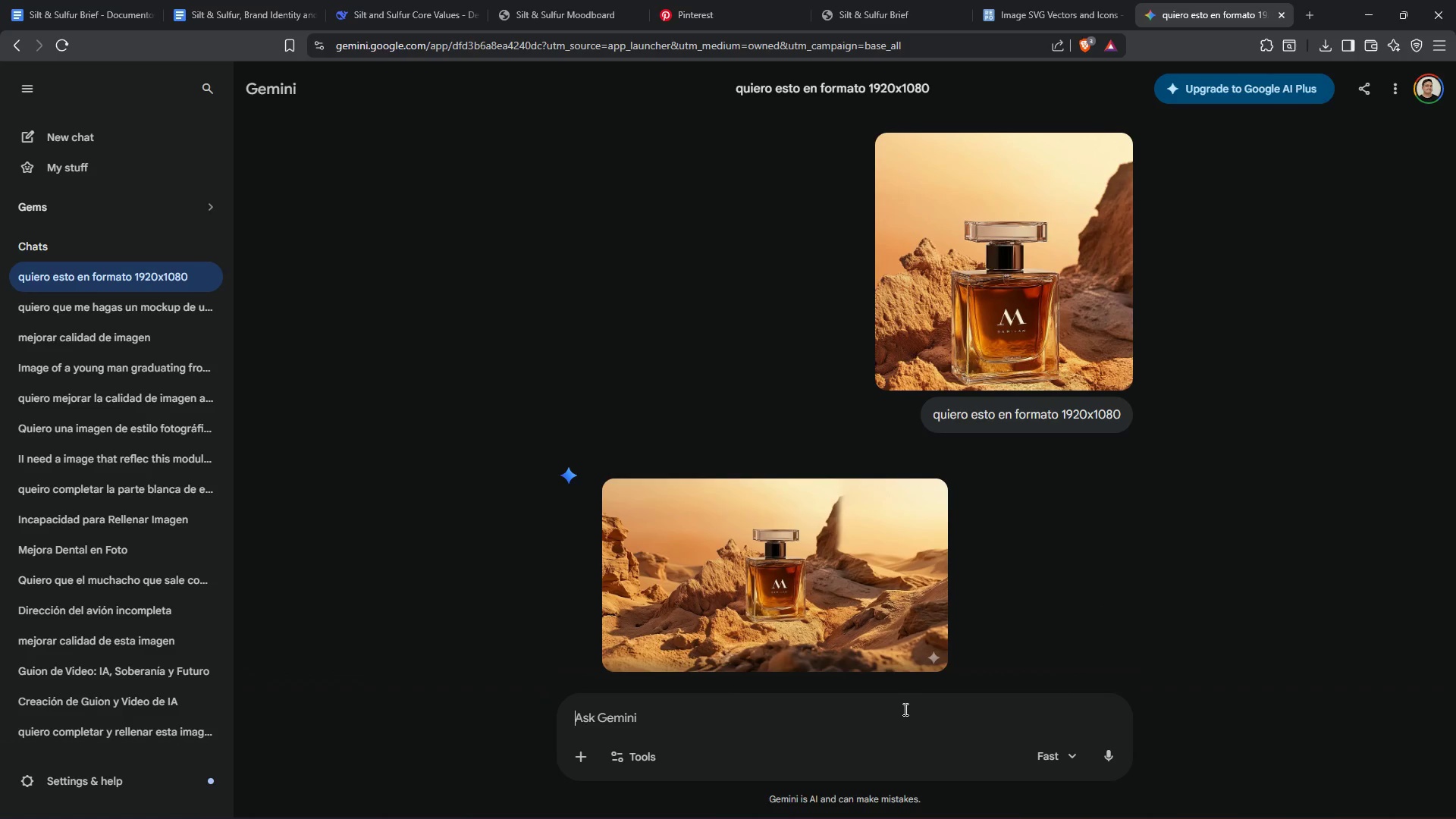 
type(mejorar)
 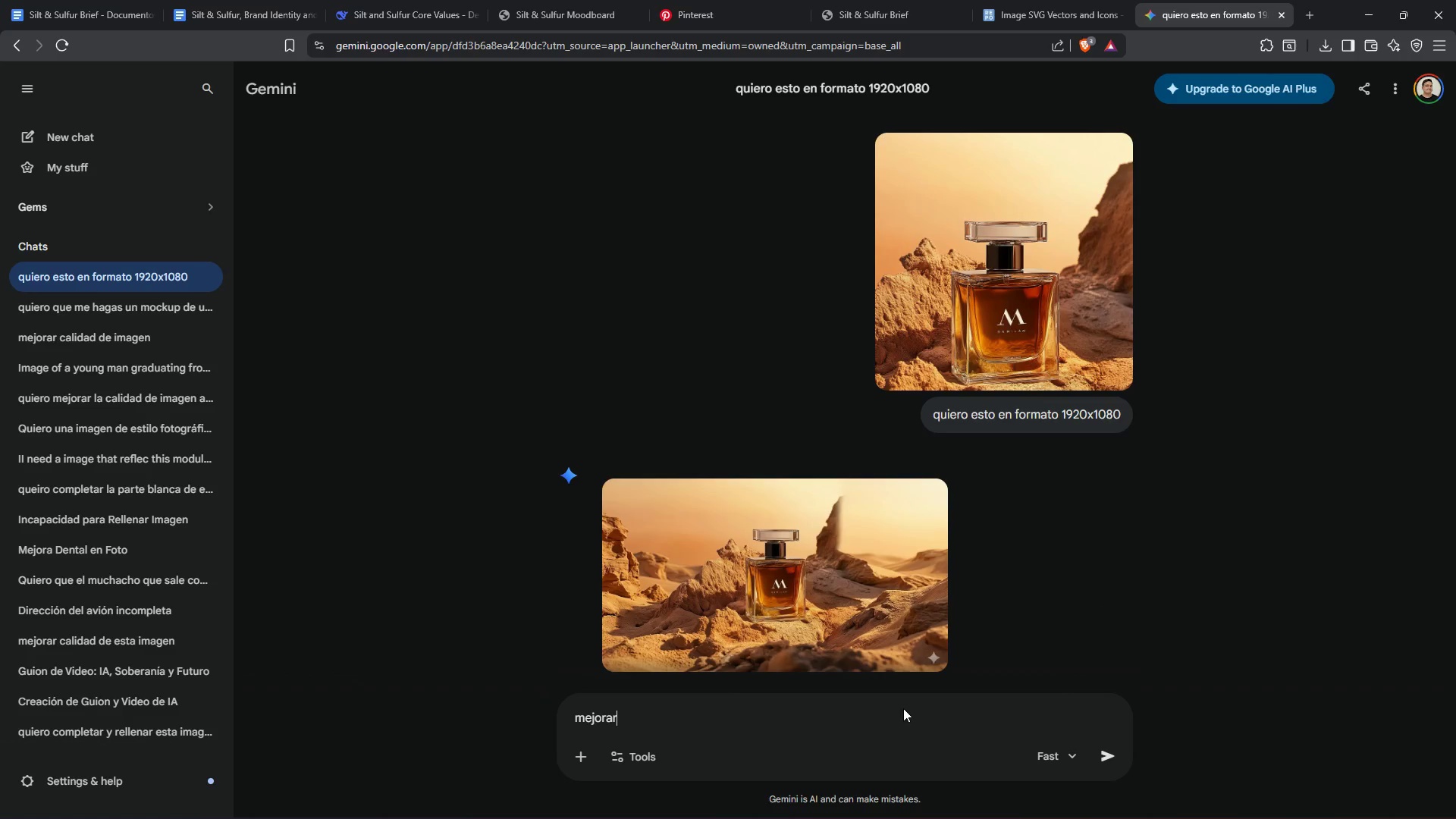 
key(Enter)
 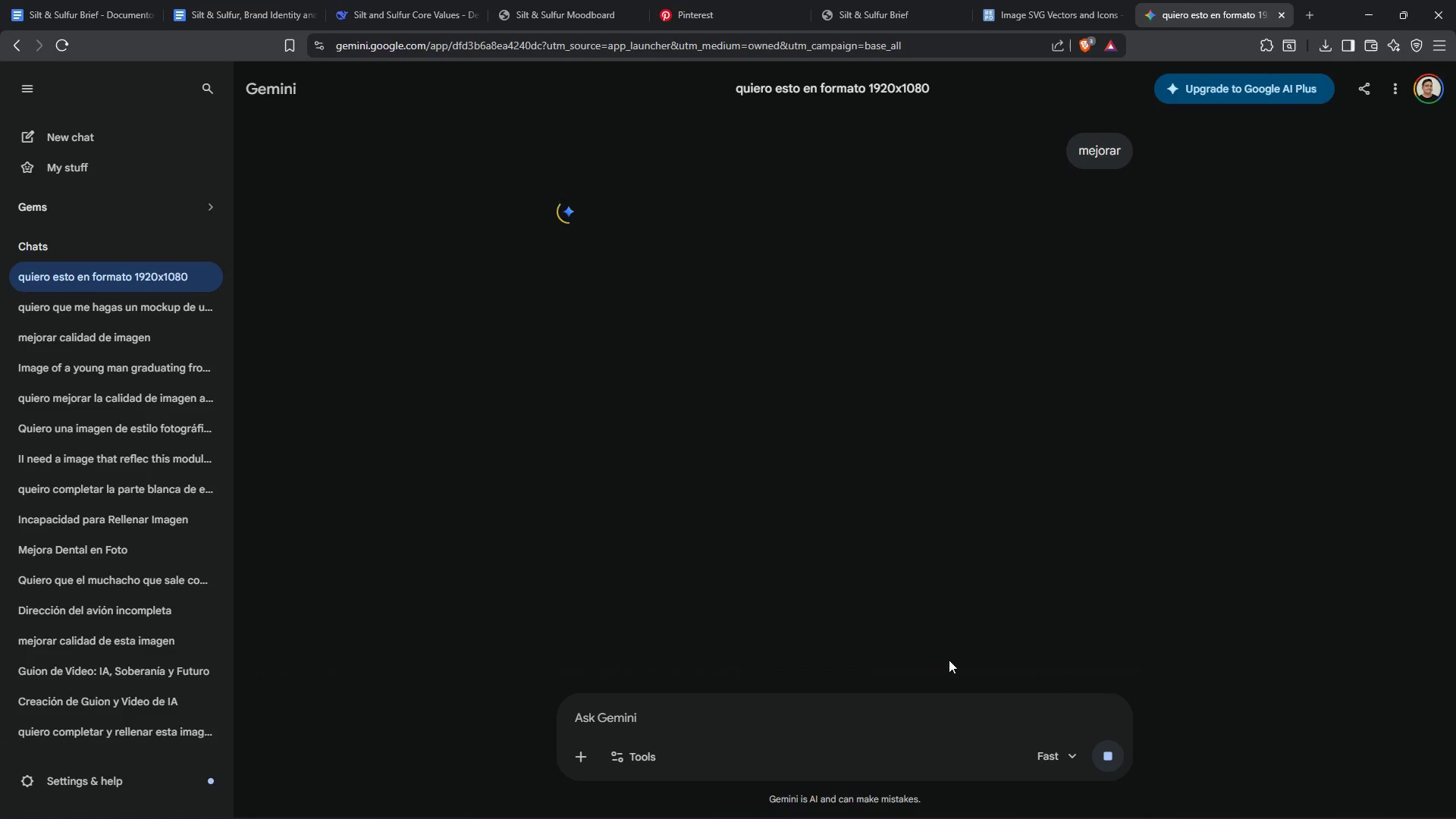 
scroll: coordinate [1018, 532], scroll_direction: up, amount: 7.0
 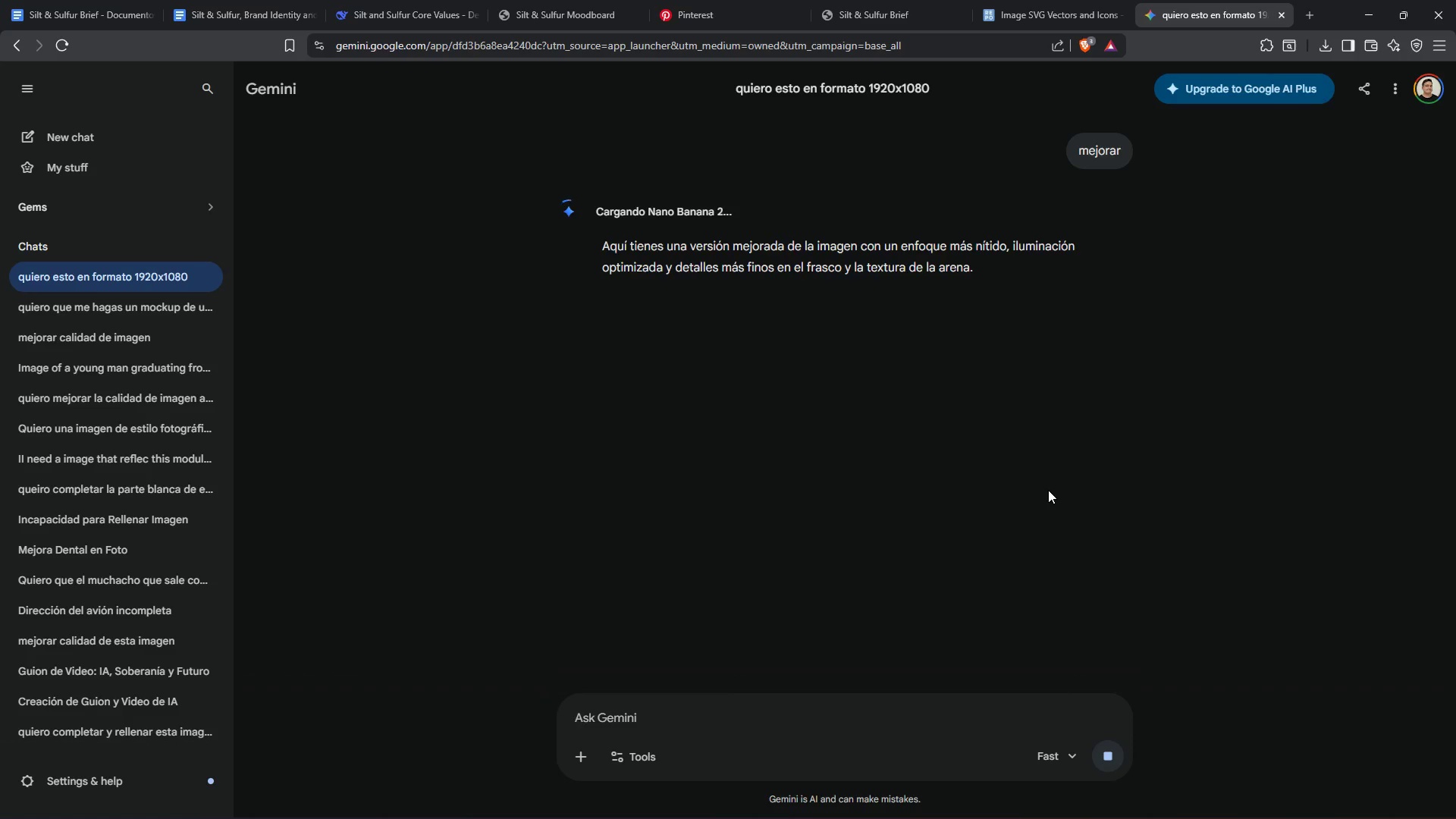 
wait(10.84)
 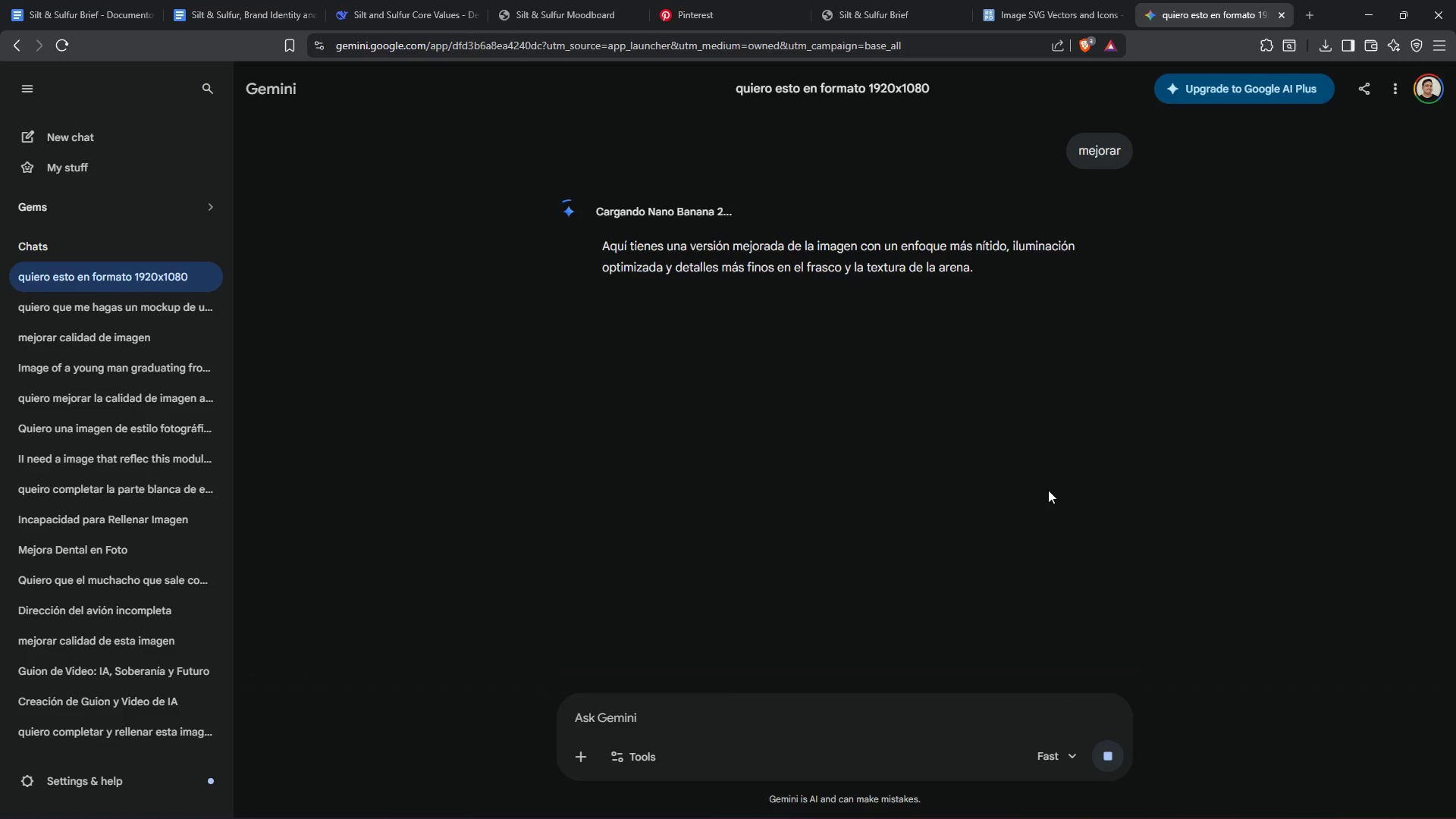 
scroll: coordinate [1100, 488], scroll_direction: up, amount: 8.0
 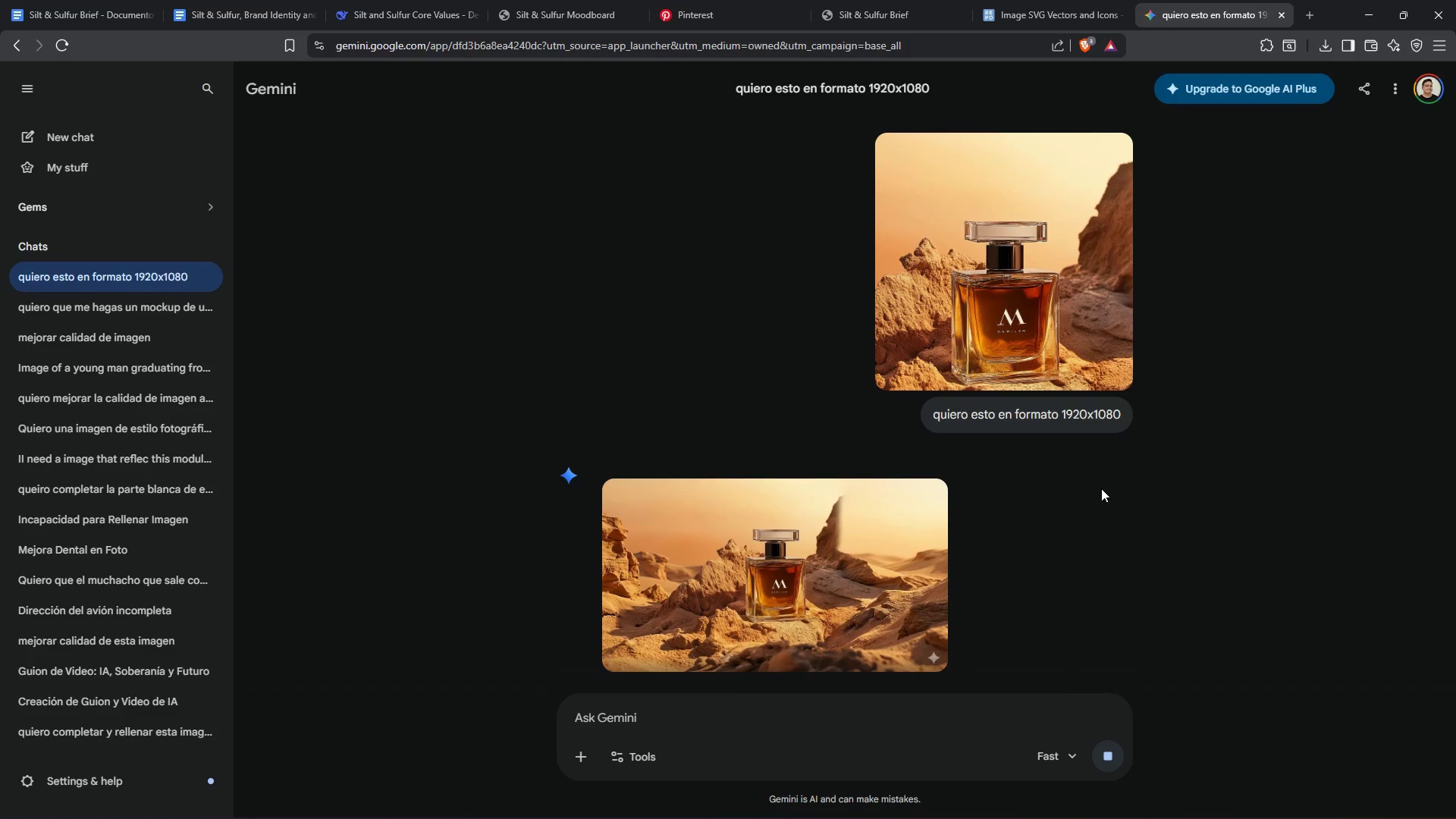 
scroll: coordinate [1109, 519], scroll_direction: down, amount: 9.0
 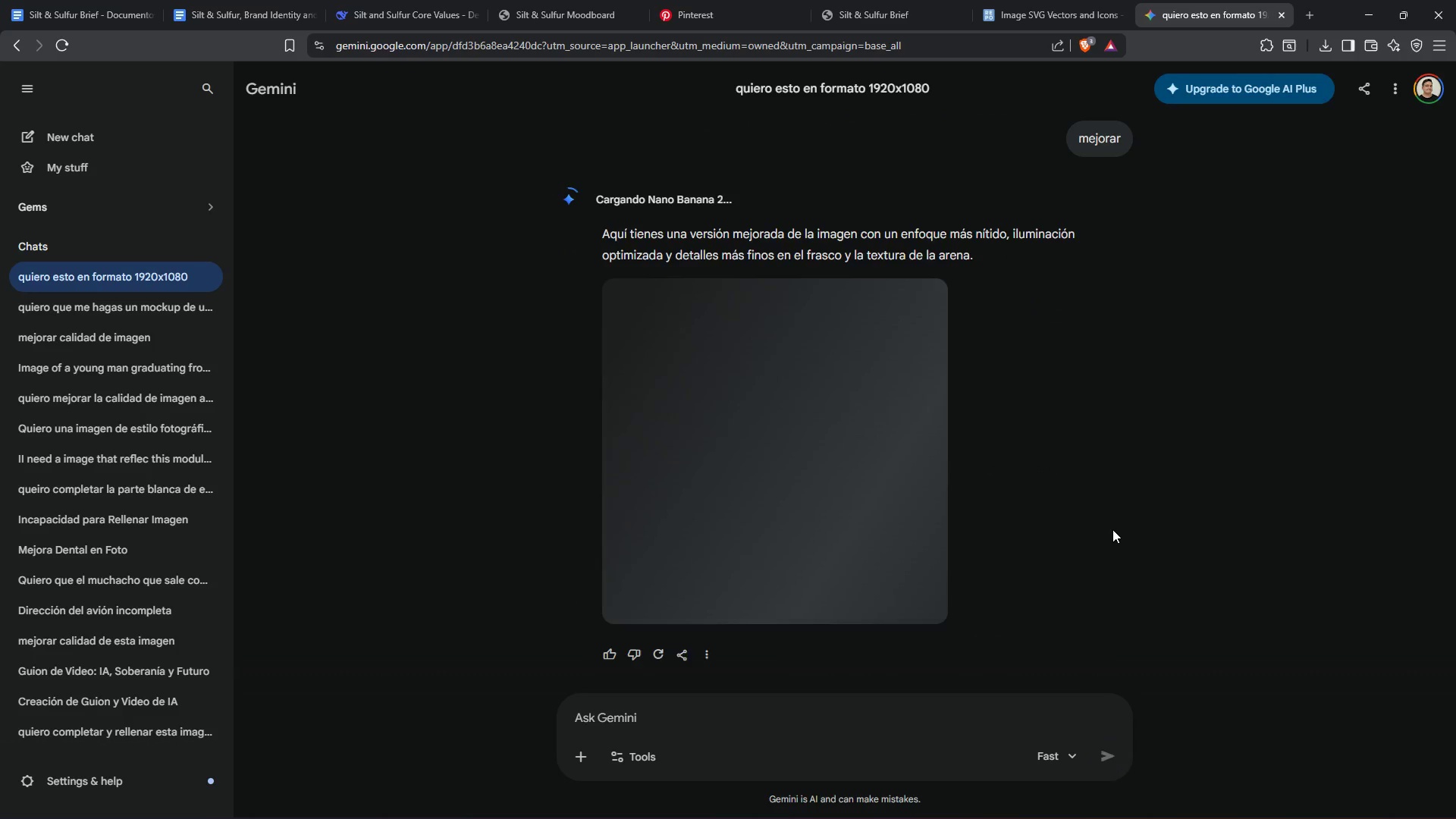 
scroll: coordinate [1122, 532], scroll_direction: up, amount: 3.0
 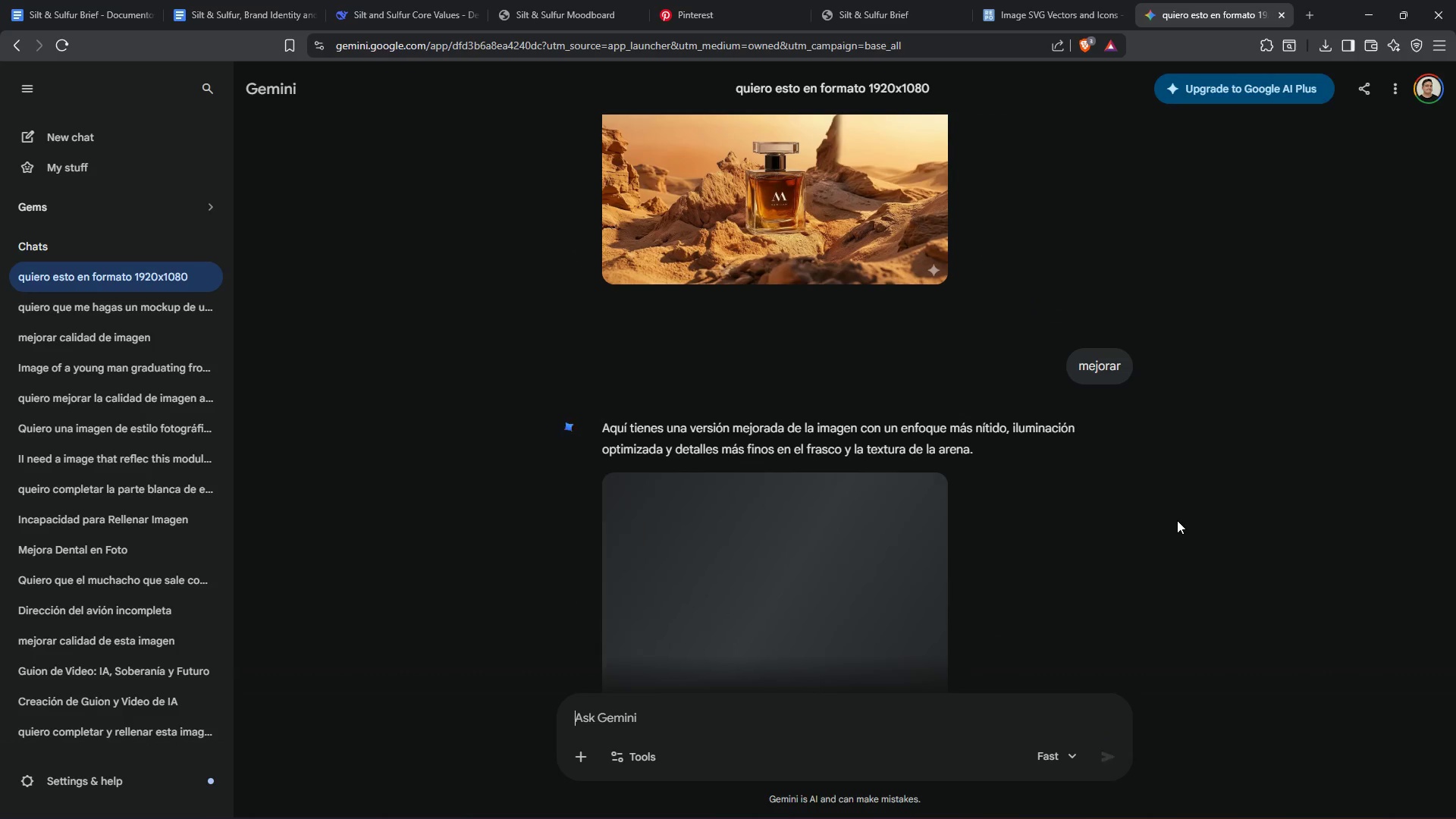 
scroll: coordinate [1177, 520], scroll_direction: down, amount: 4.0
 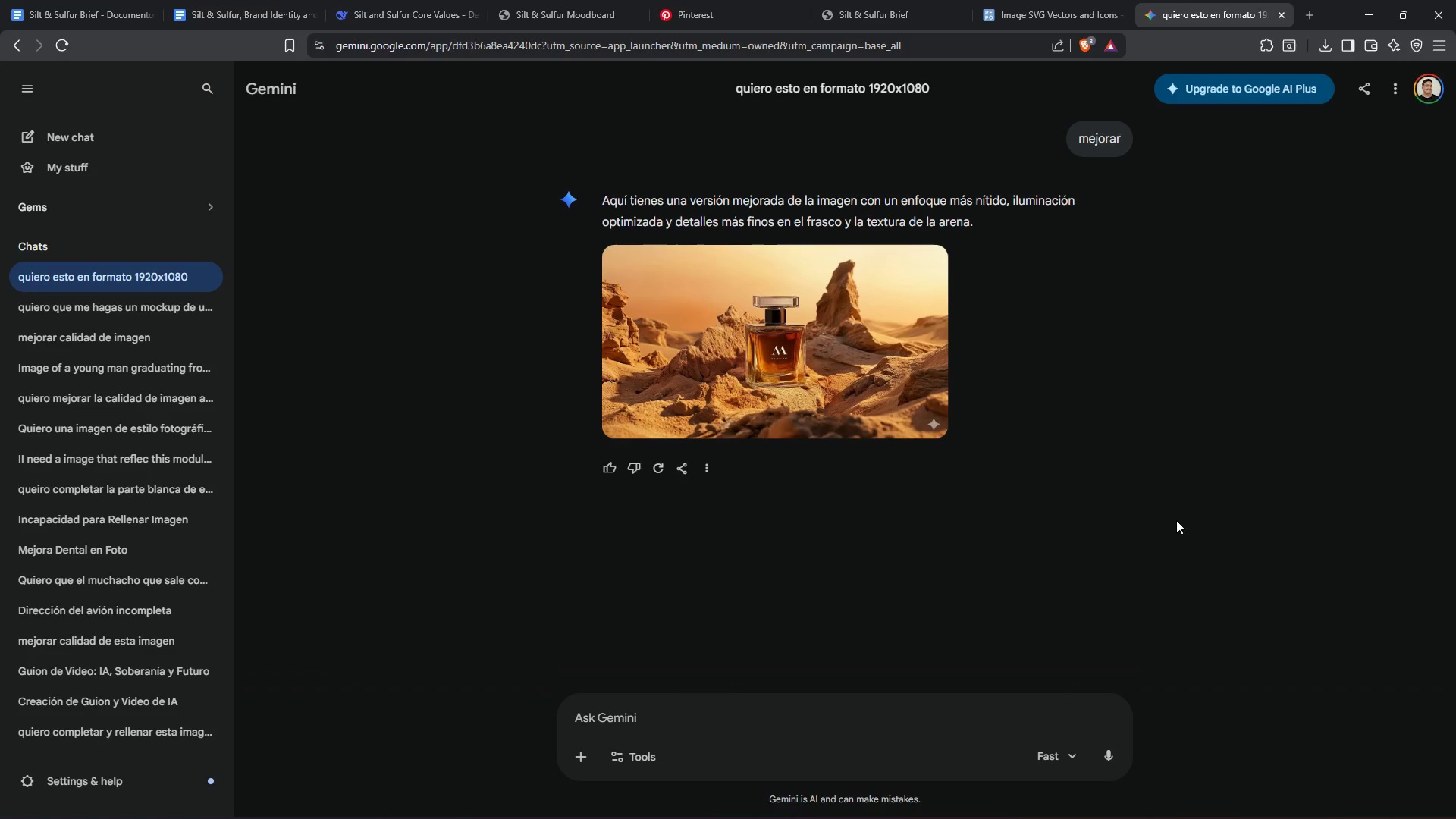 
scroll: coordinate [1176, 520], scroll_direction: up, amount: 2.0
 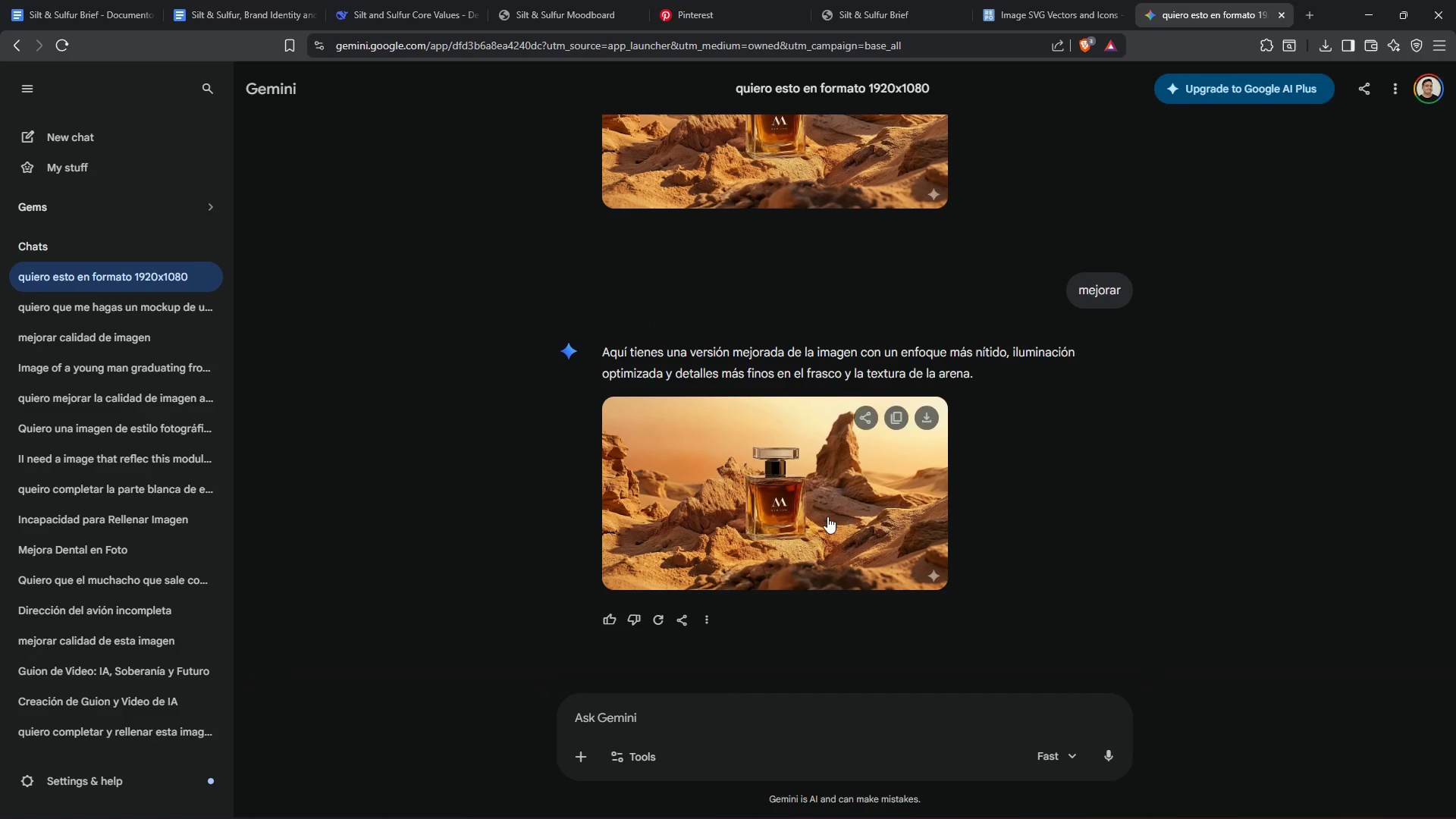 
left_click([827, 516])
 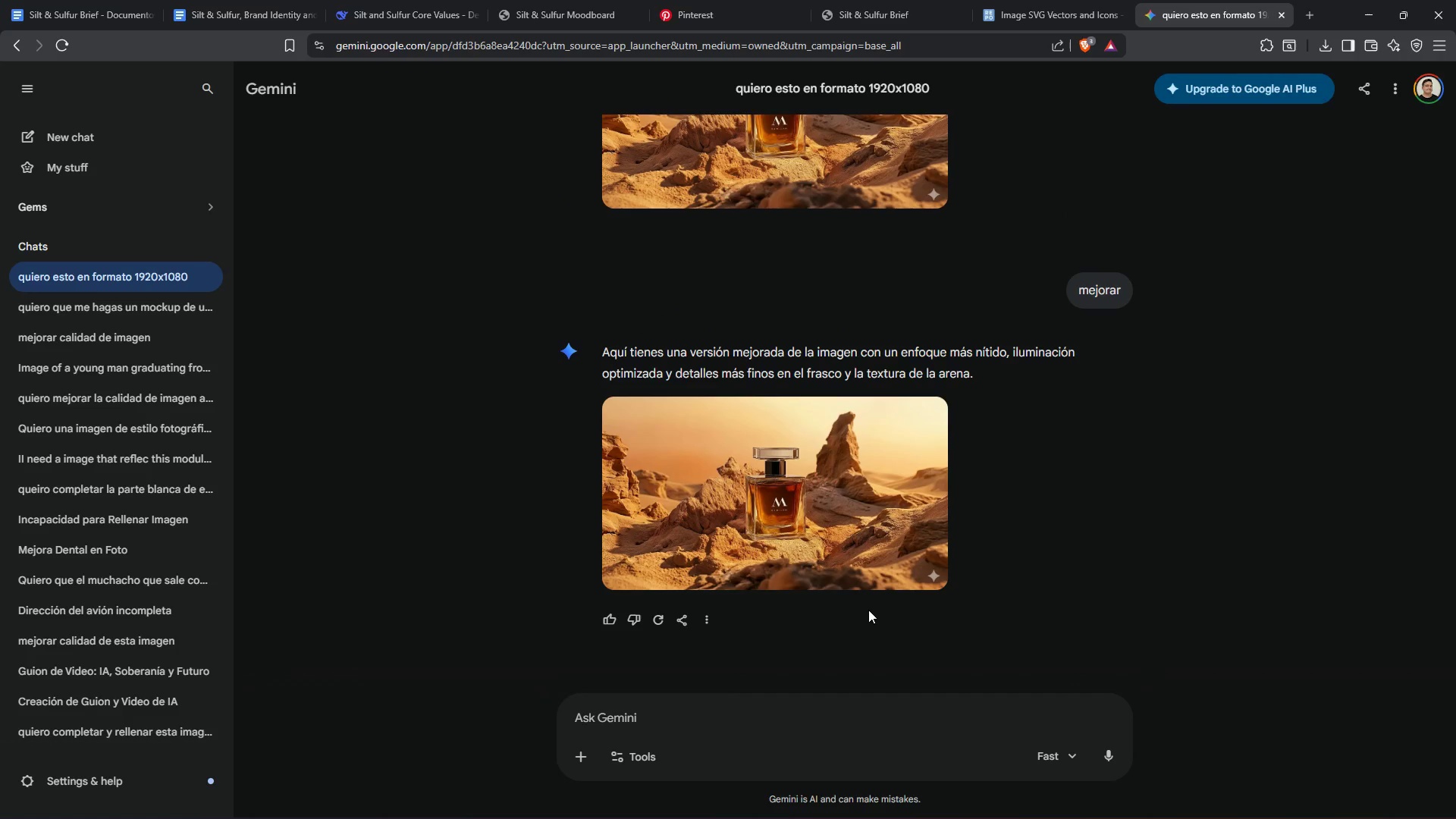 
mouse_move([887, 639])
 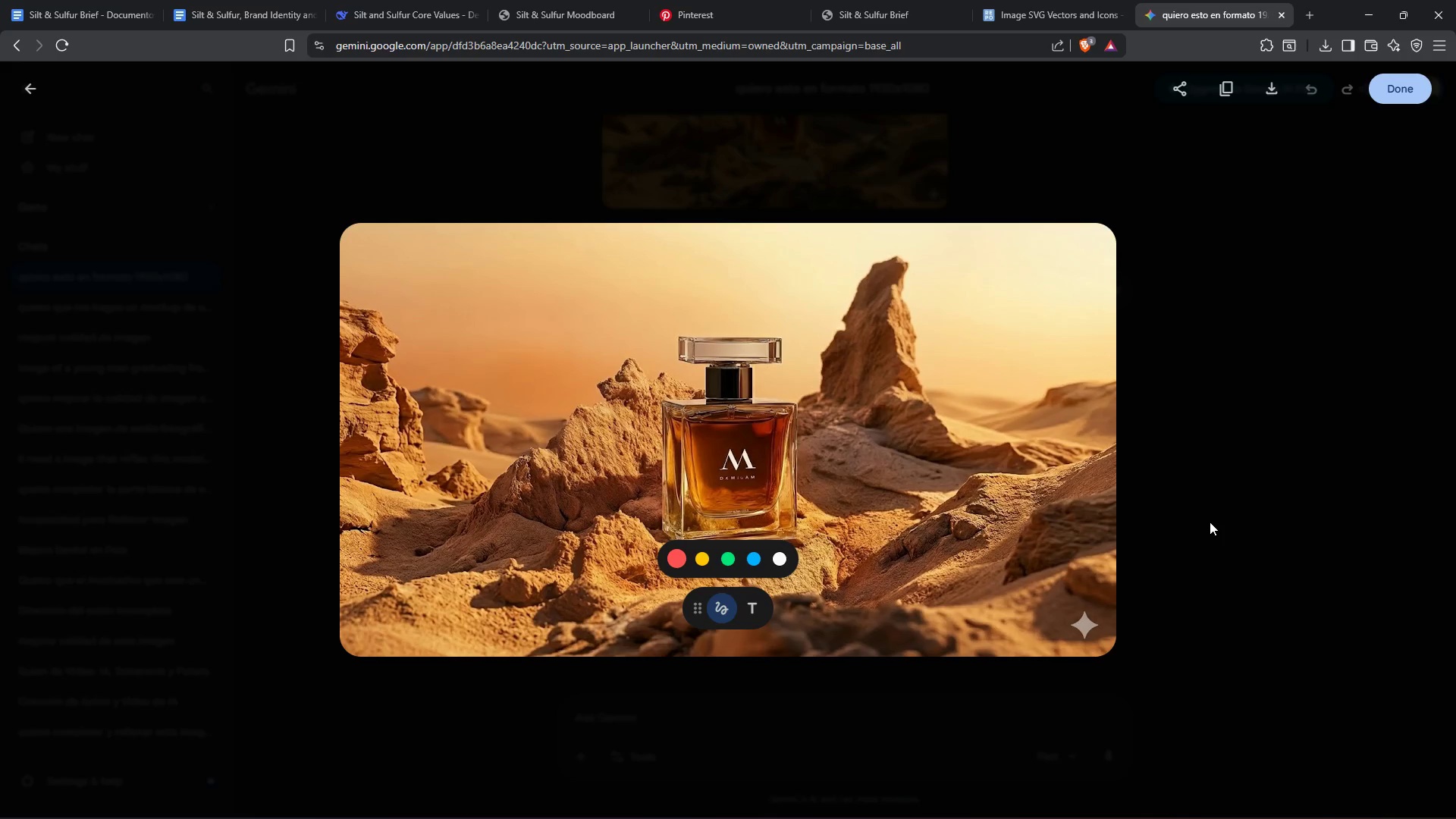 
left_click([1201, 513])
 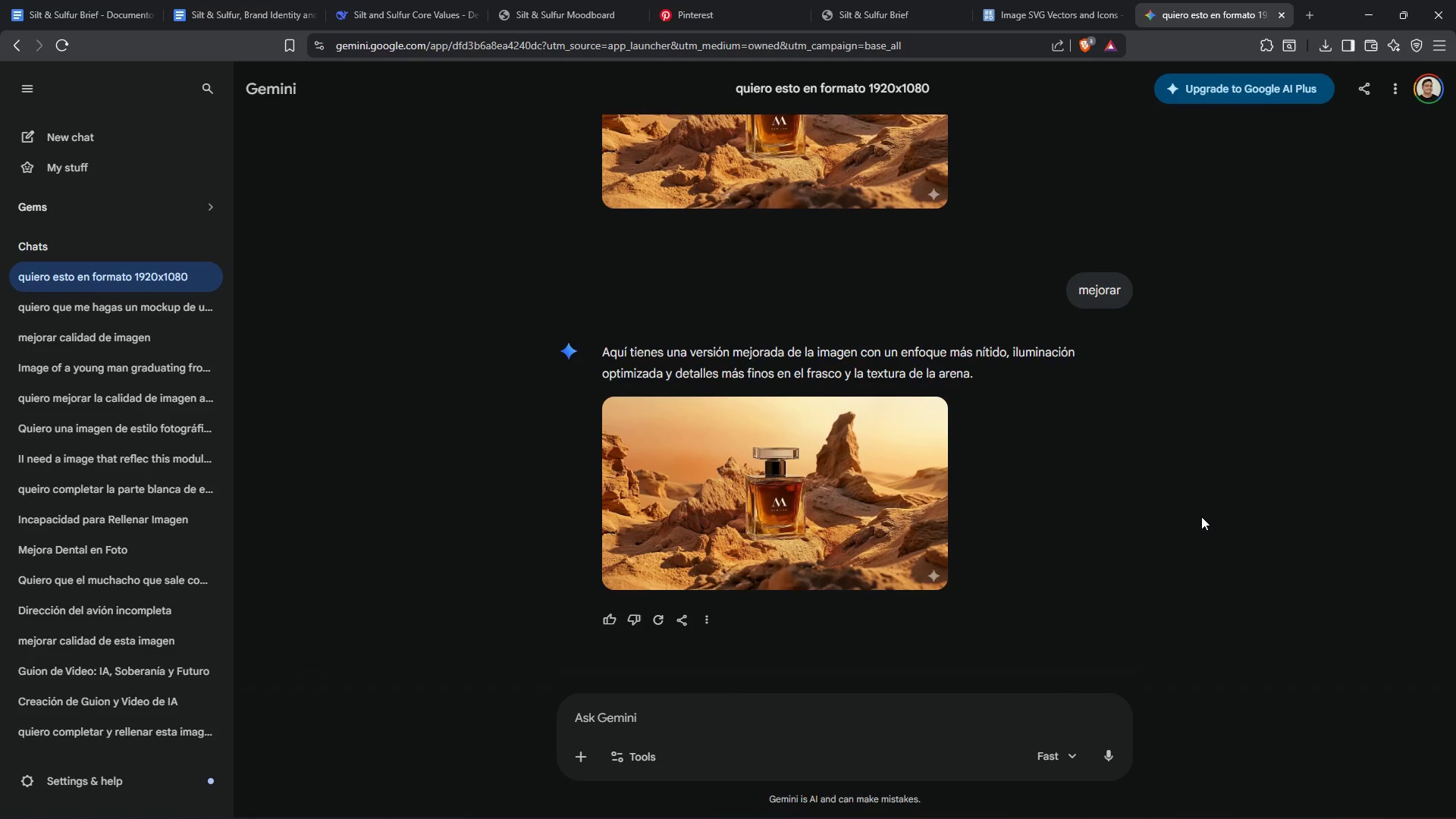 
scroll: coordinate [1201, 516], scroll_direction: up, amount: 7.0
 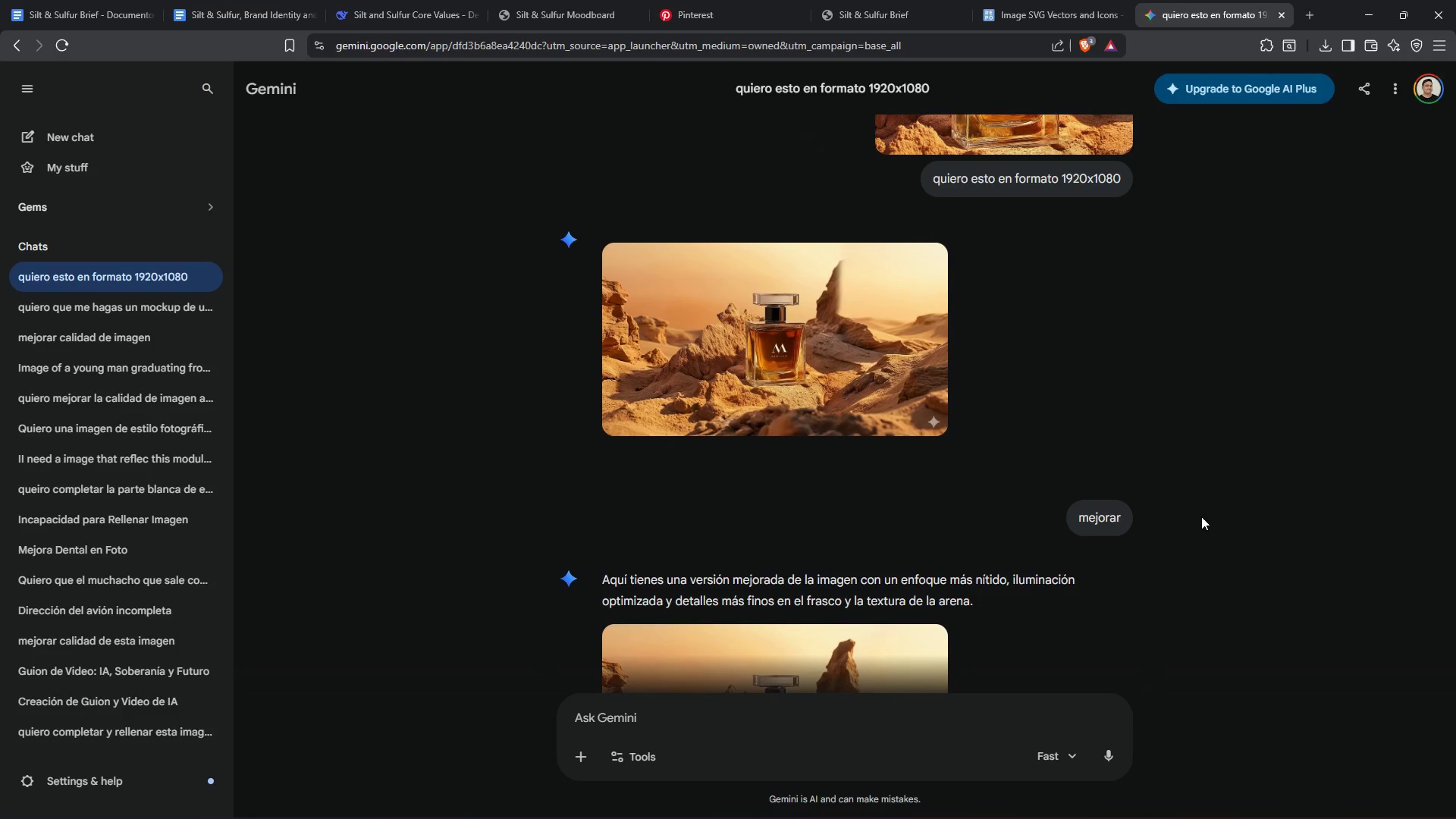 
scroll: coordinate [1201, 516], scroll_direction: down, amount: 4.0
 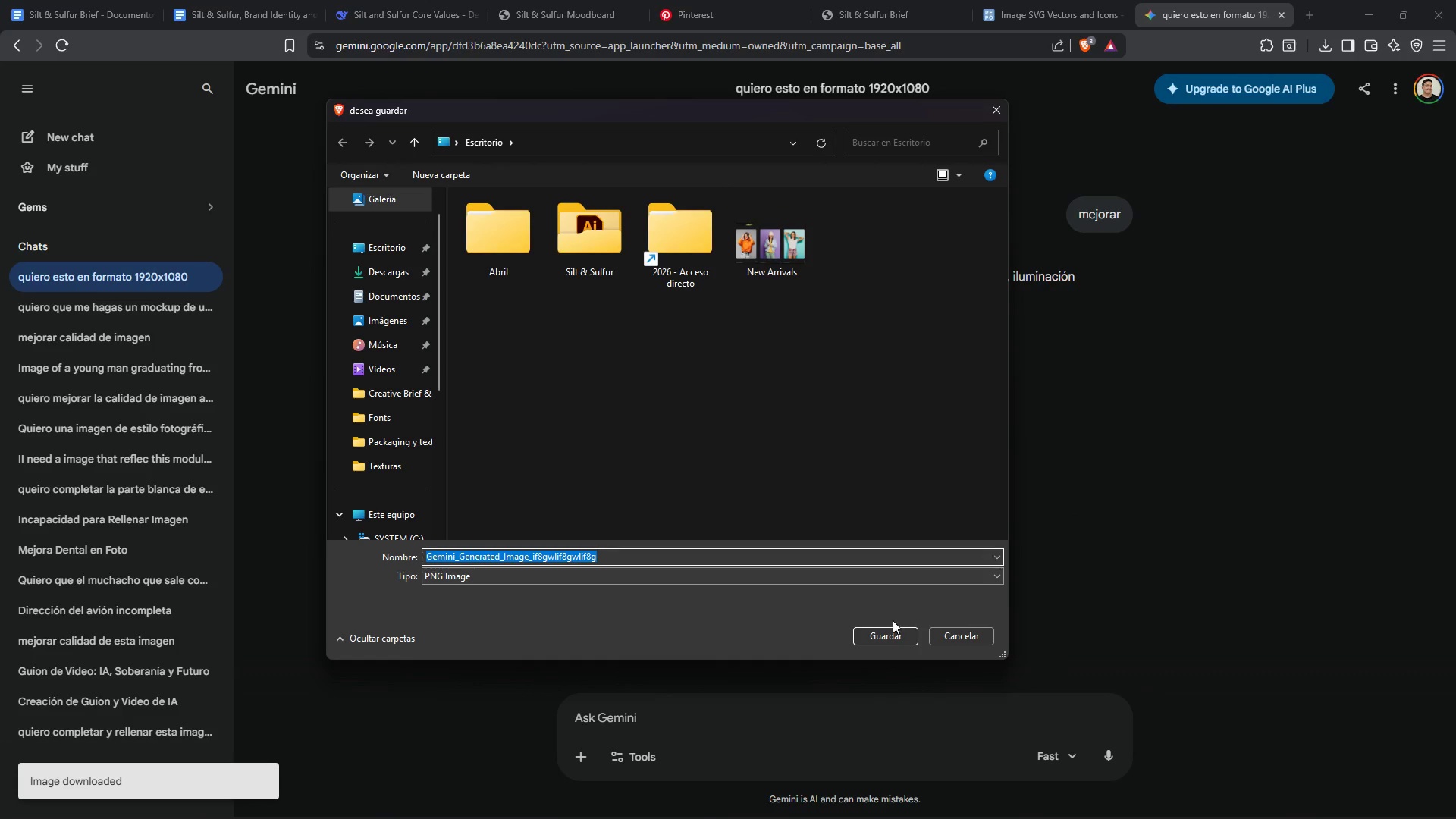 
wait(7.17)
 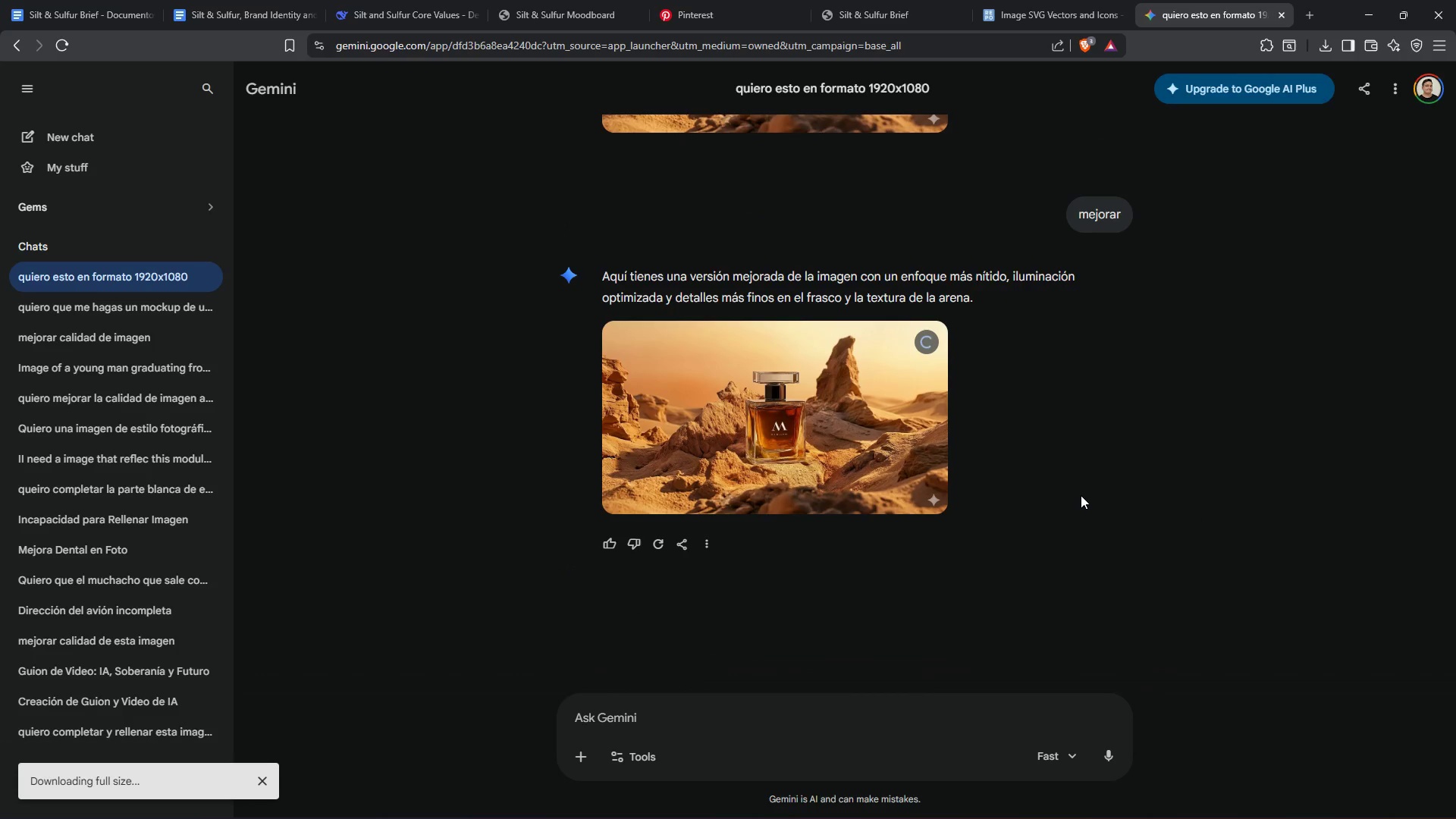 
left_click([1256, 80])
 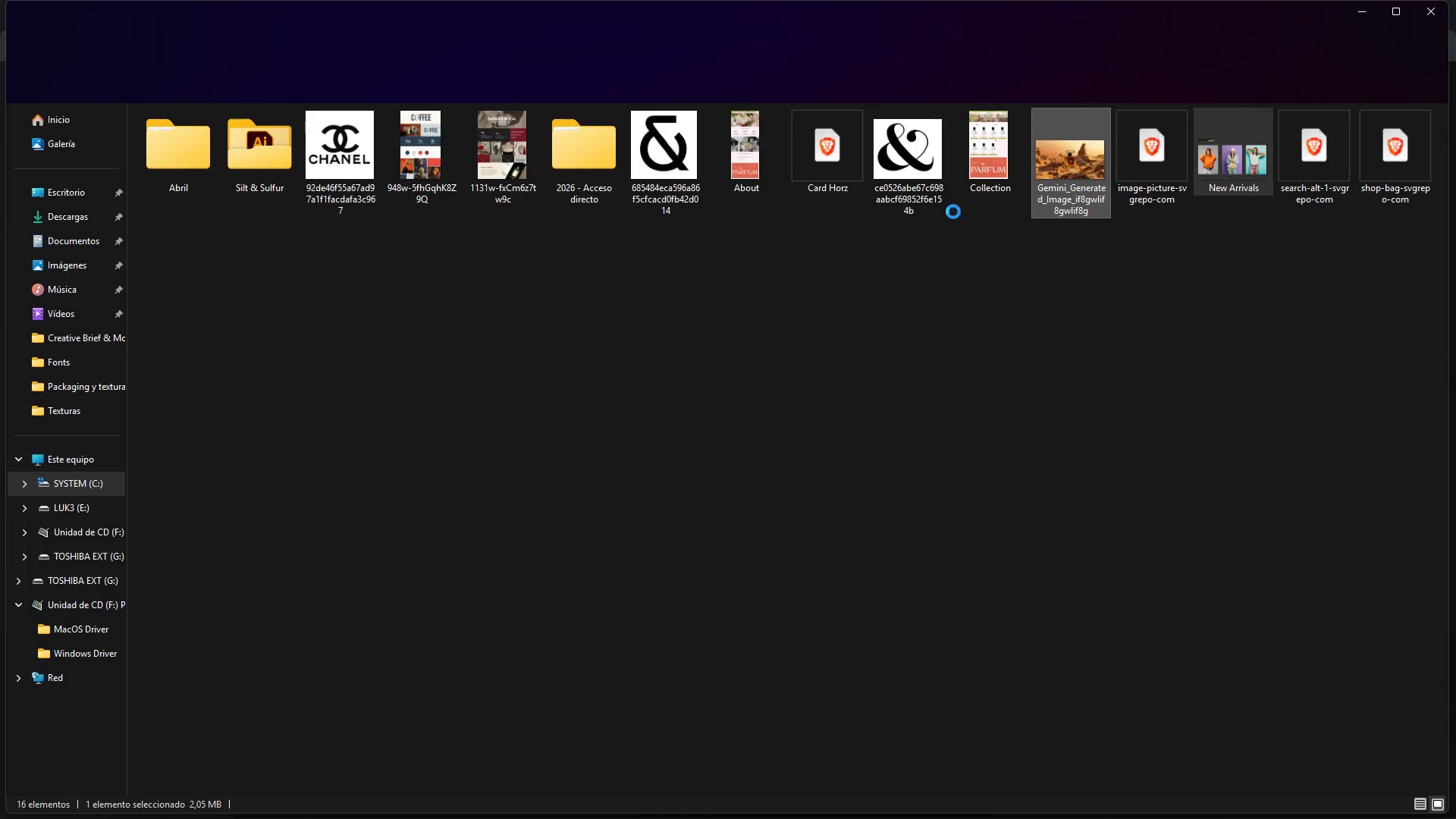 
left_click_drag(start_coordinate=[1068, 180], to_coordinate=[791, 57])
 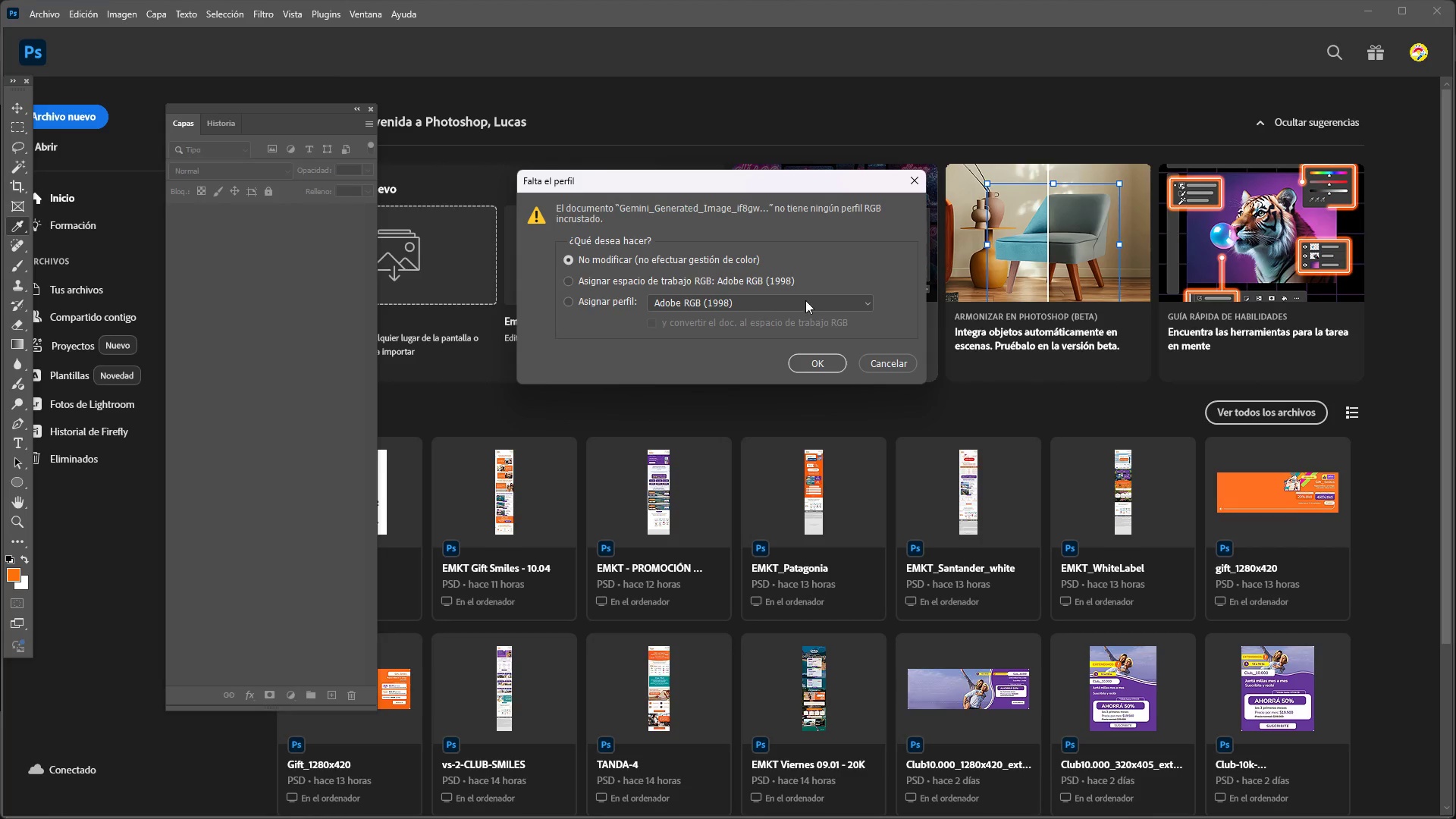 
left_click([821, 366])
 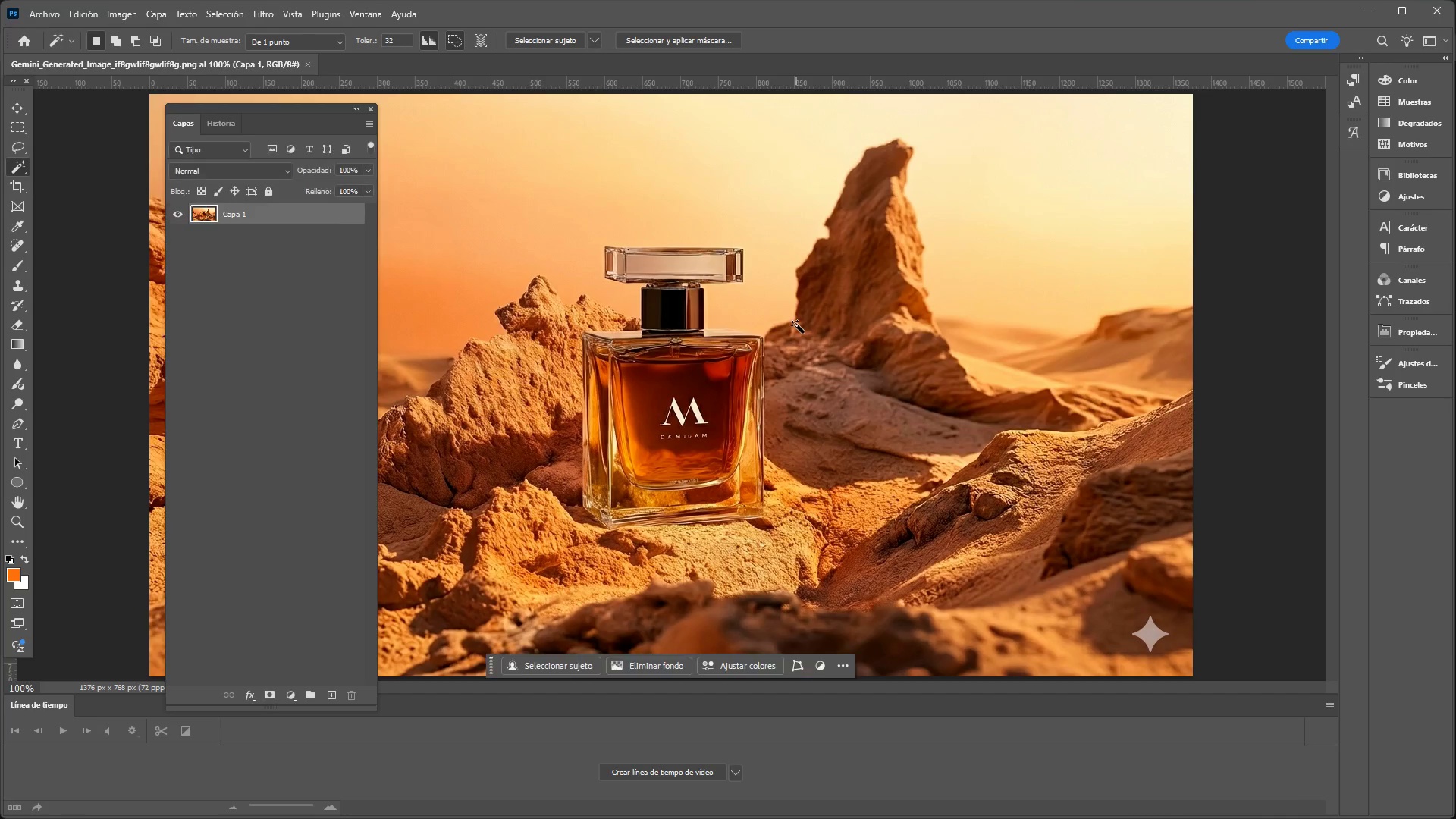 
hold_key(key=ControlLeft, duration=1.66)
 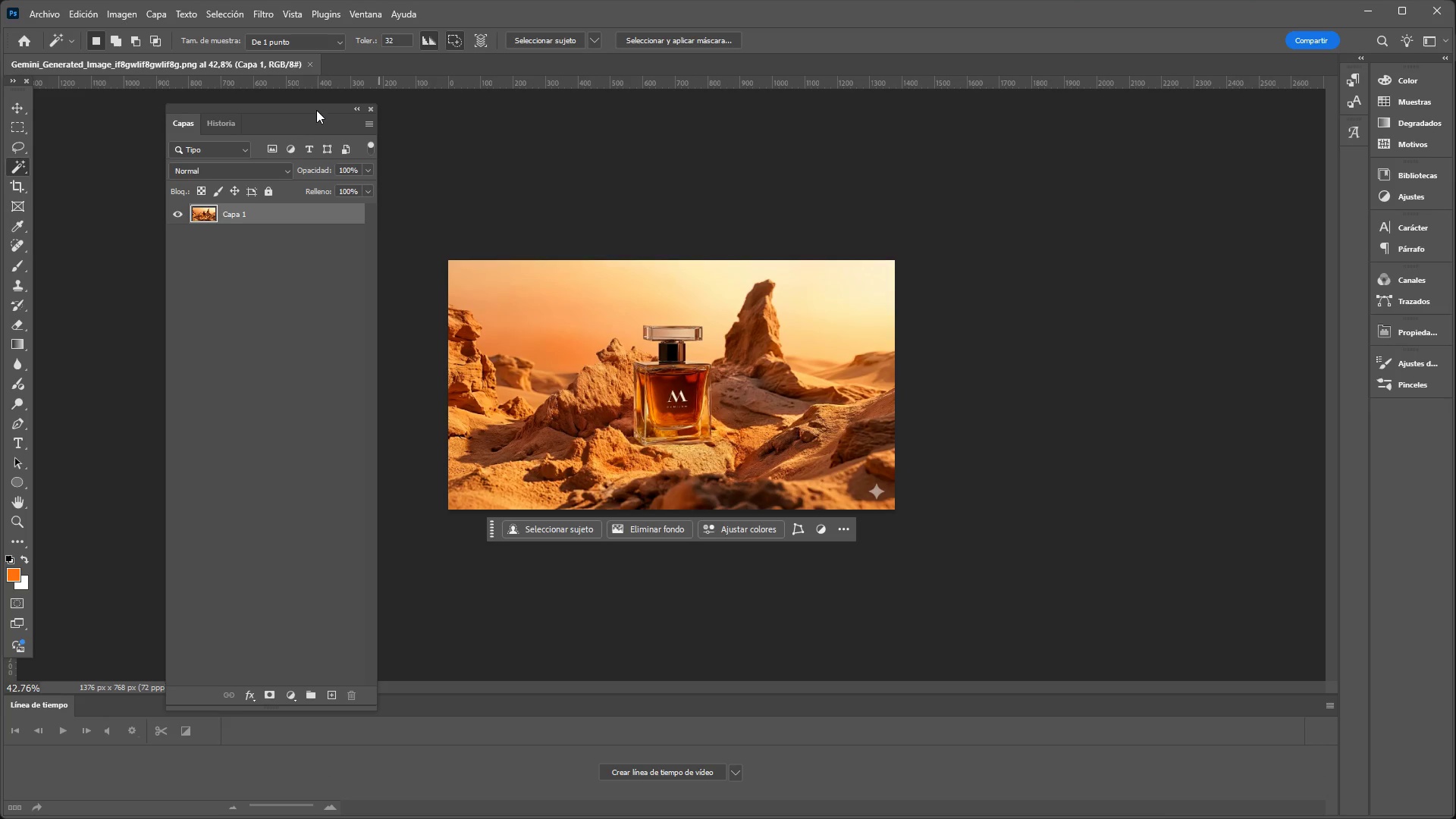 
hold_key(key=AltLeft, duration=1.51)
 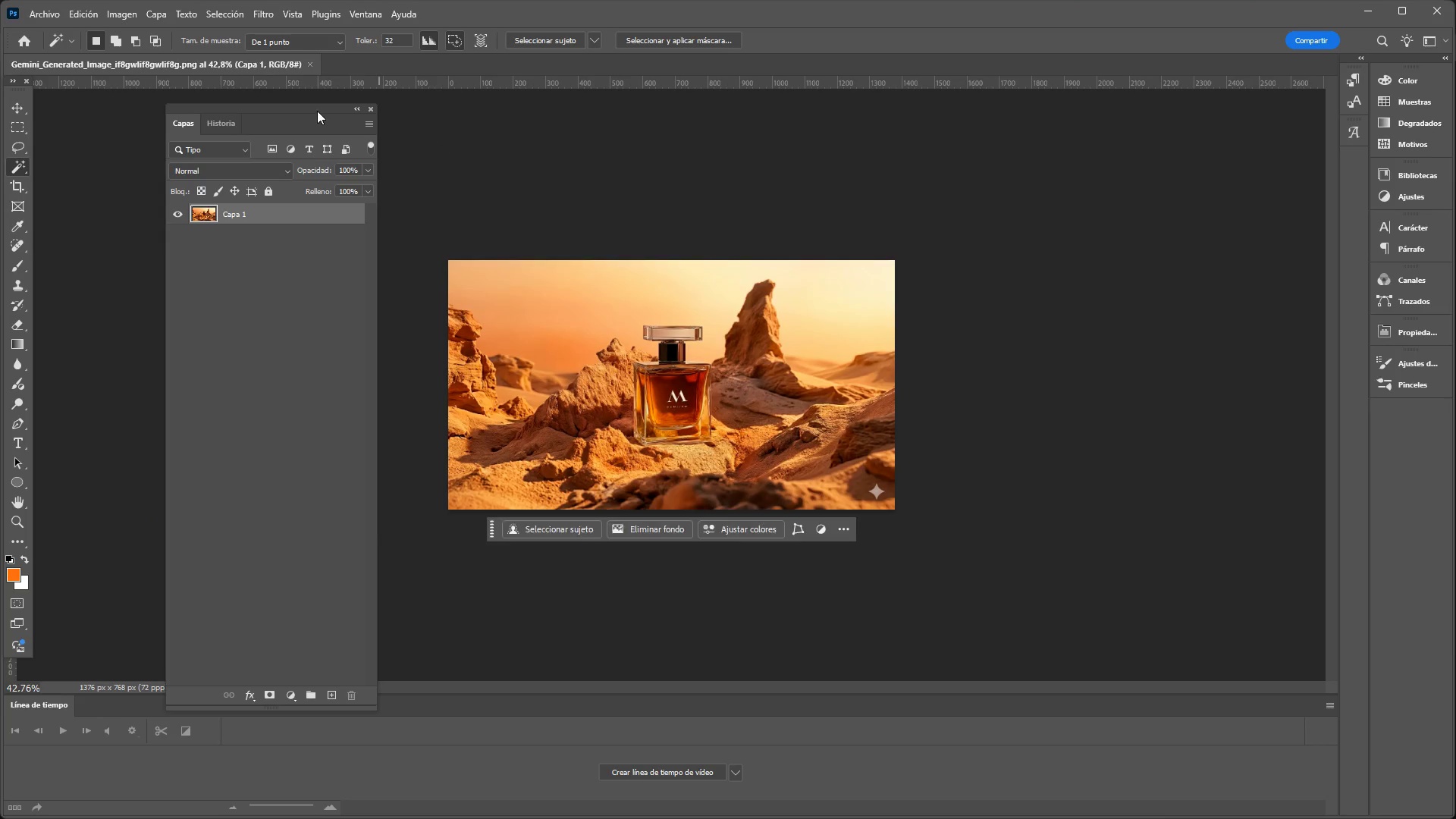 
key(Alt+Control+AltLeft)
 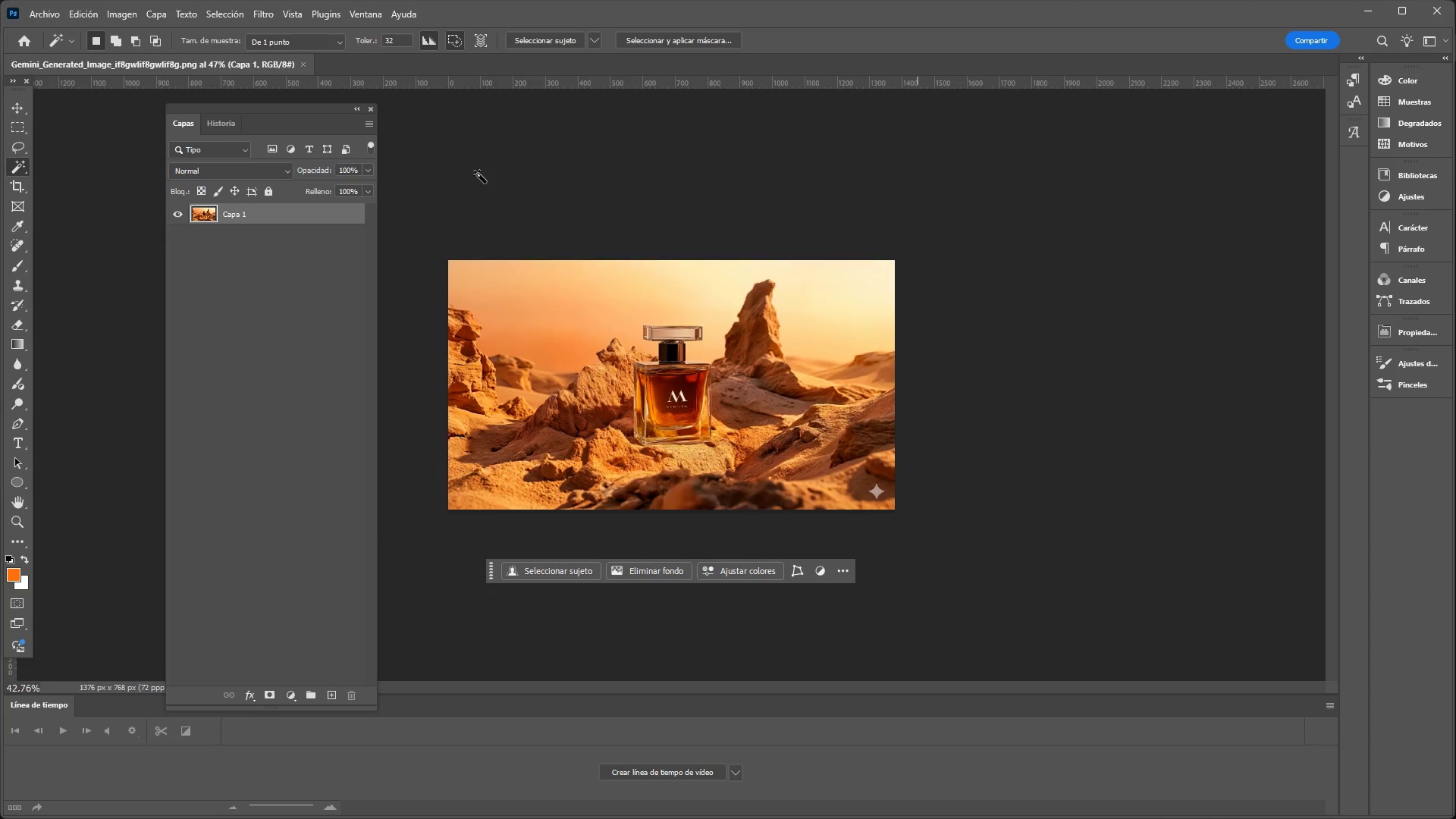 
key(Alt+Control+AltLeft)
 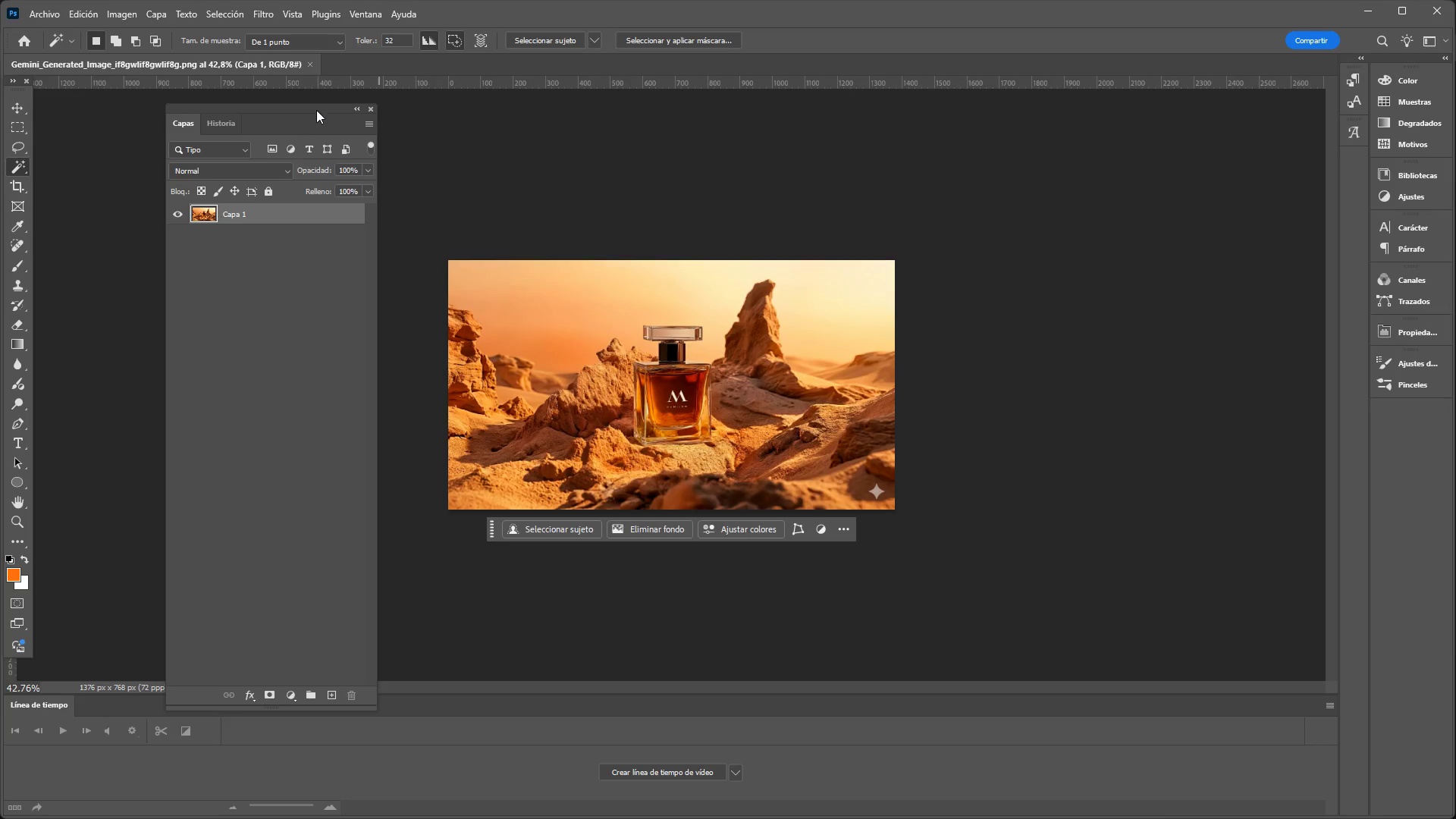 
scroll: coordinate [919, 350], scroll_direction: down, amount: 9.0
 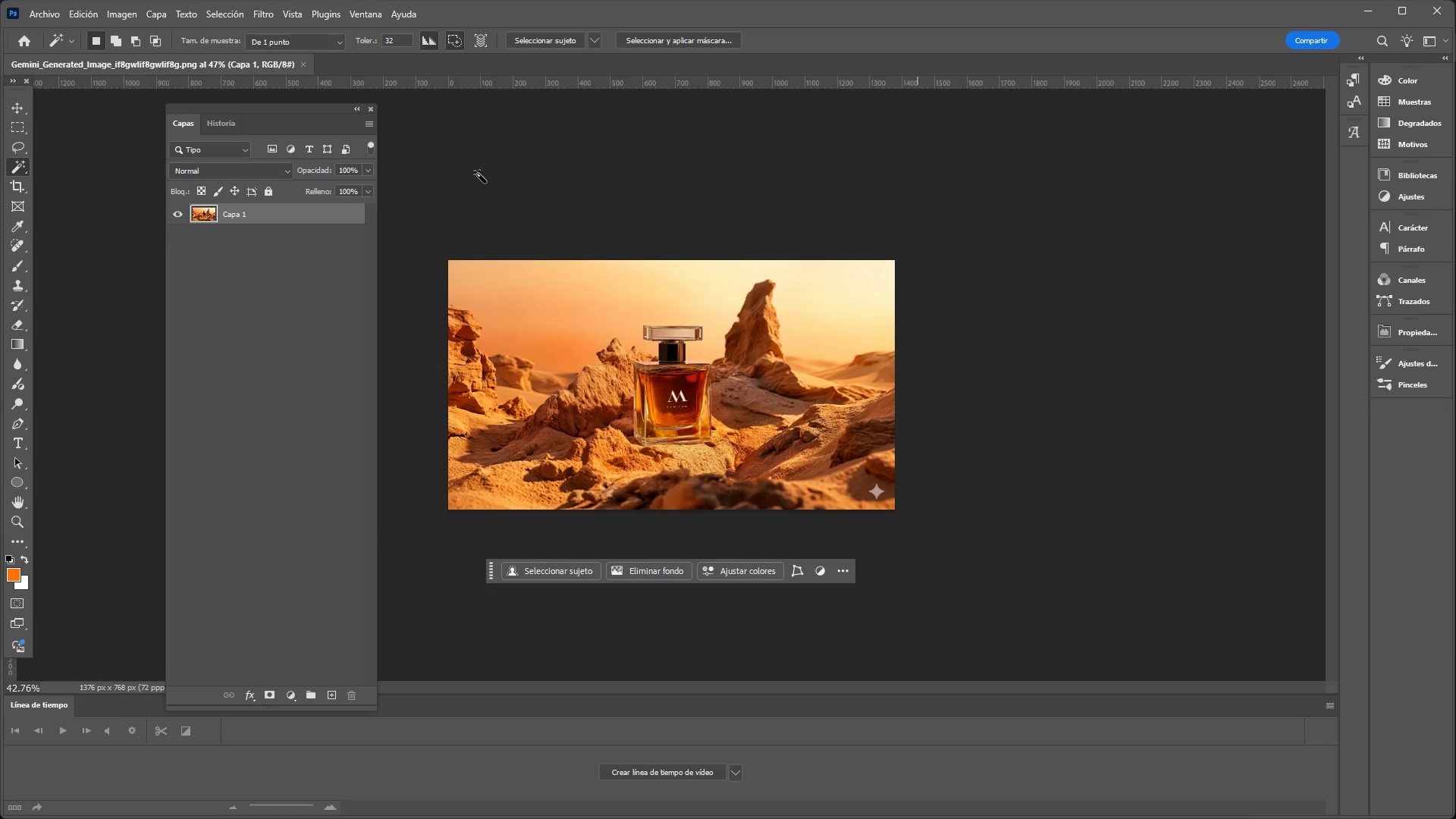 
left_click_drag(start_coordinate=[316, 110], to_coordinate=[287, 105])
 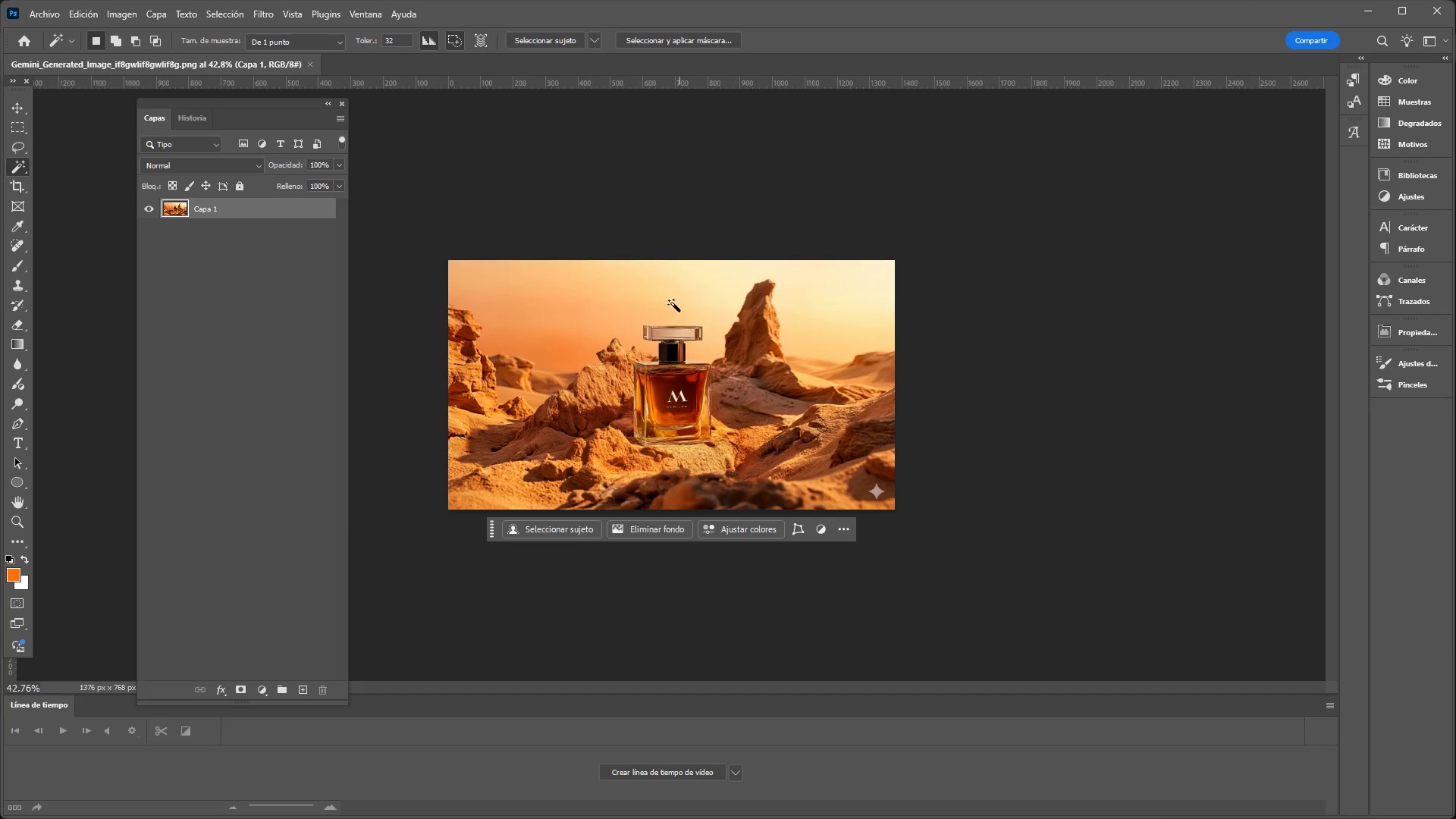 
hold_key(key=ControlLeft, duration=1.36)
hold_key(key=AltLeft, duration=1.33)
scroll: coordinate [619, 377], scroll_direction: up, amount: 2.0
 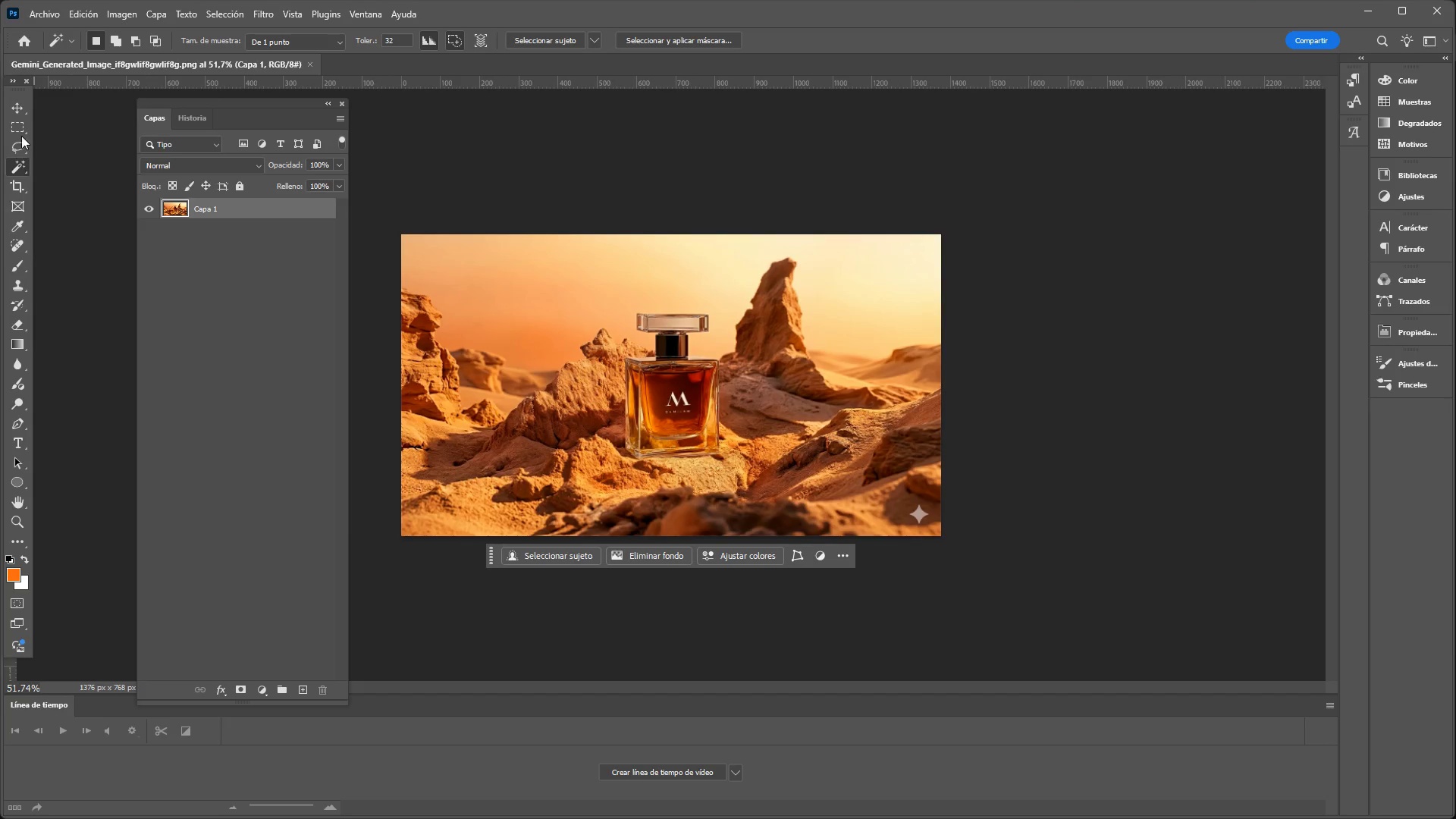 
left_click([22, 142])
 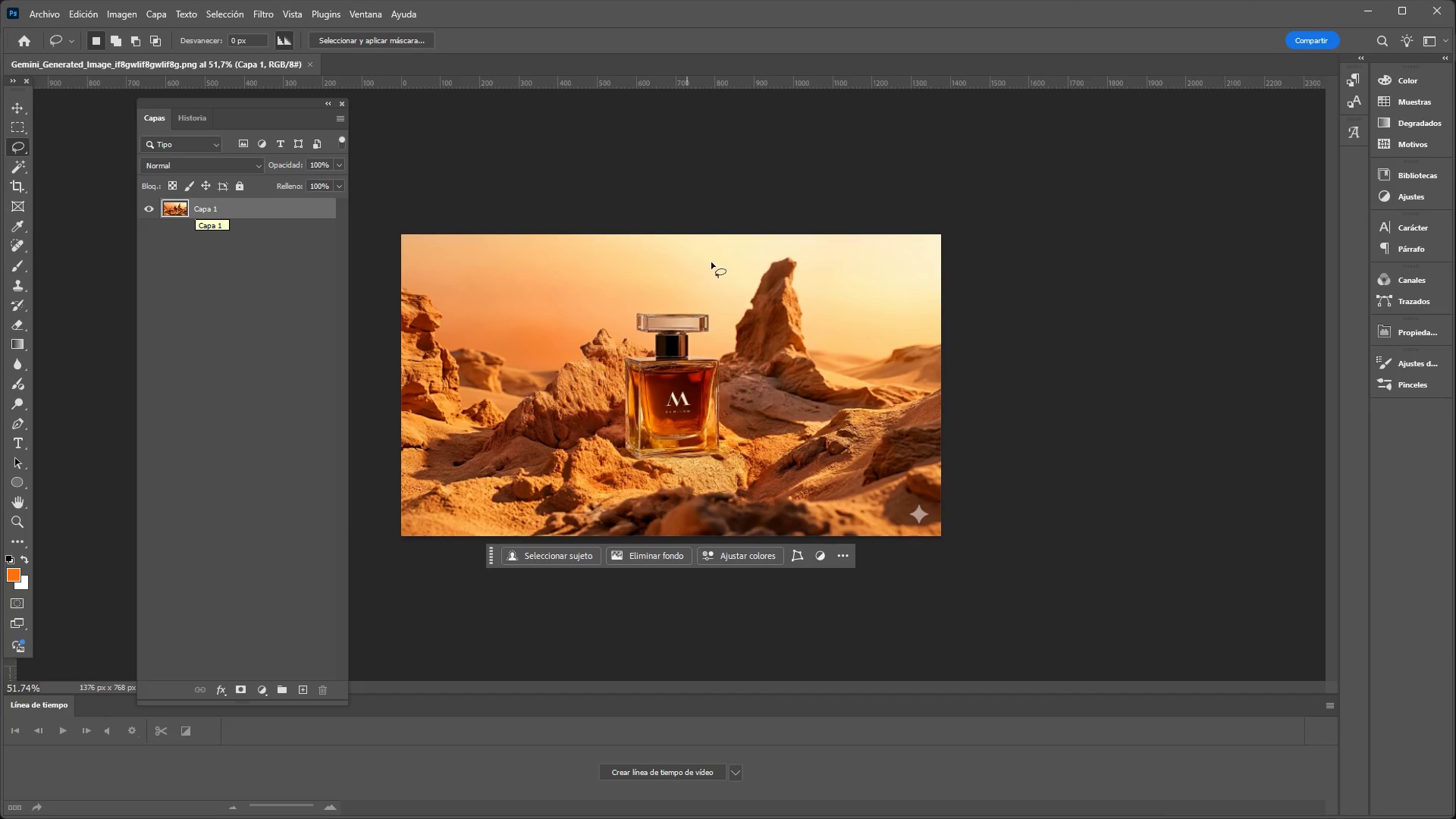 
wait(5.5)
 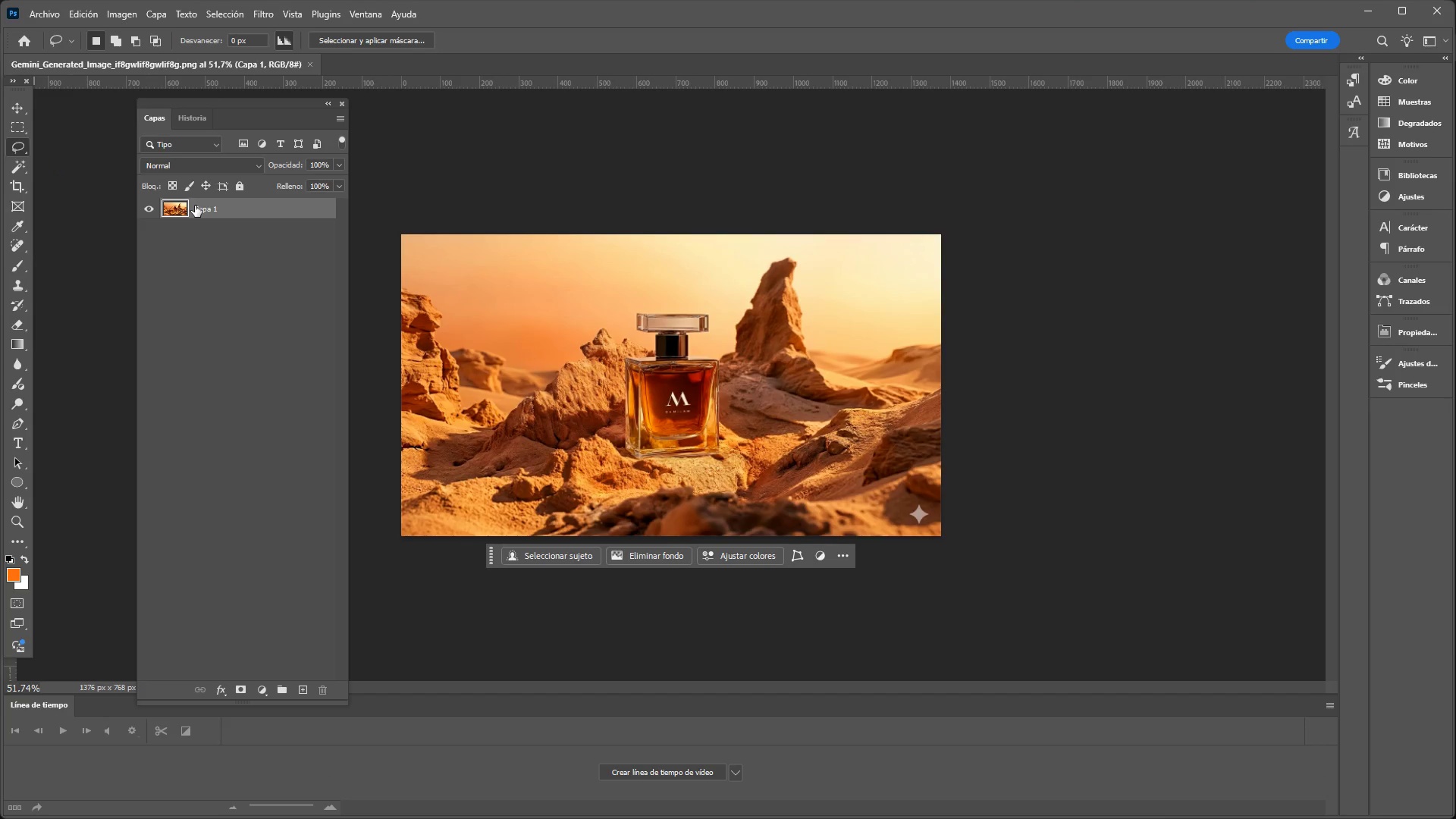 
key(Control+D)
 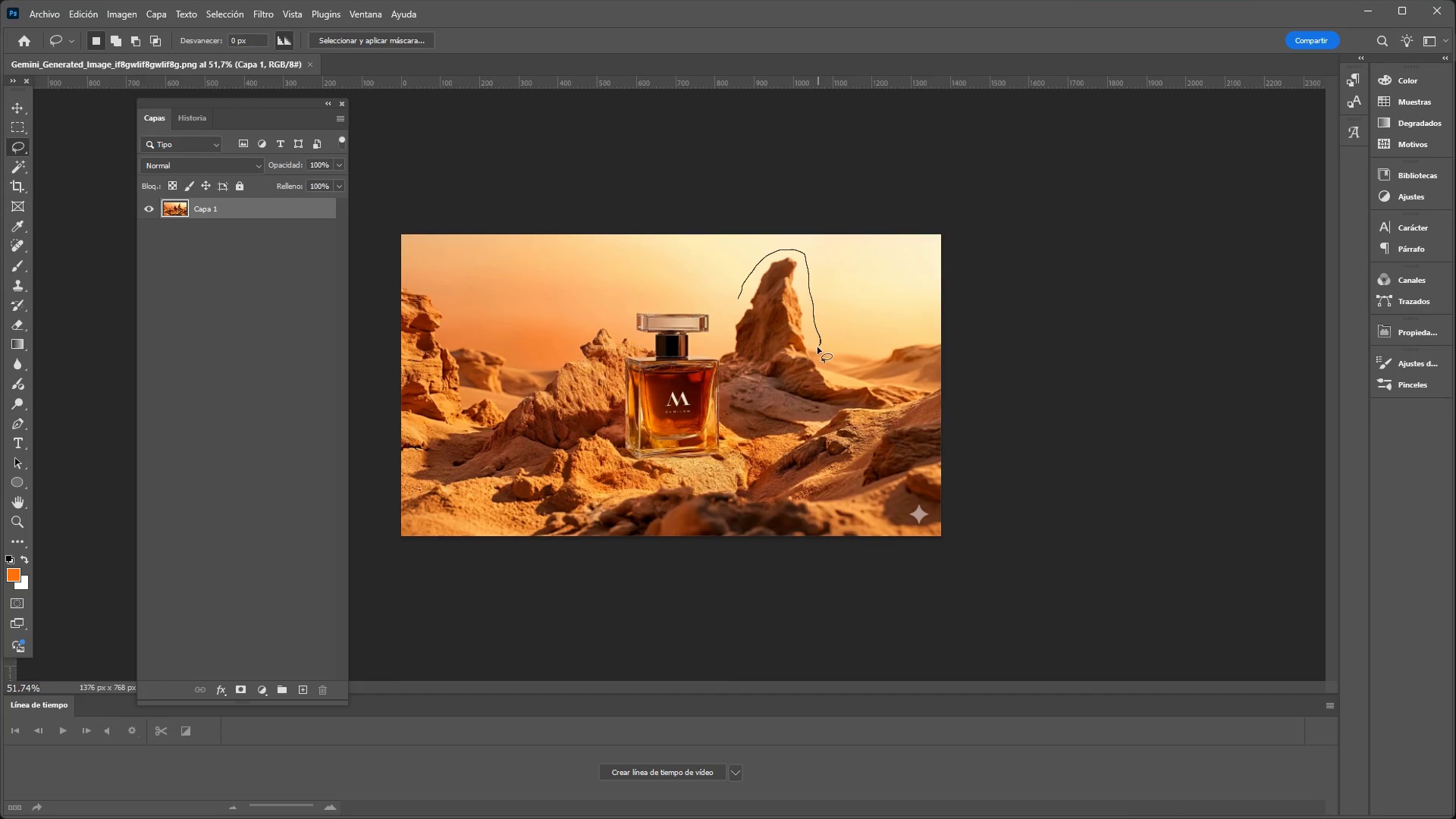 
wait(7.89)
 